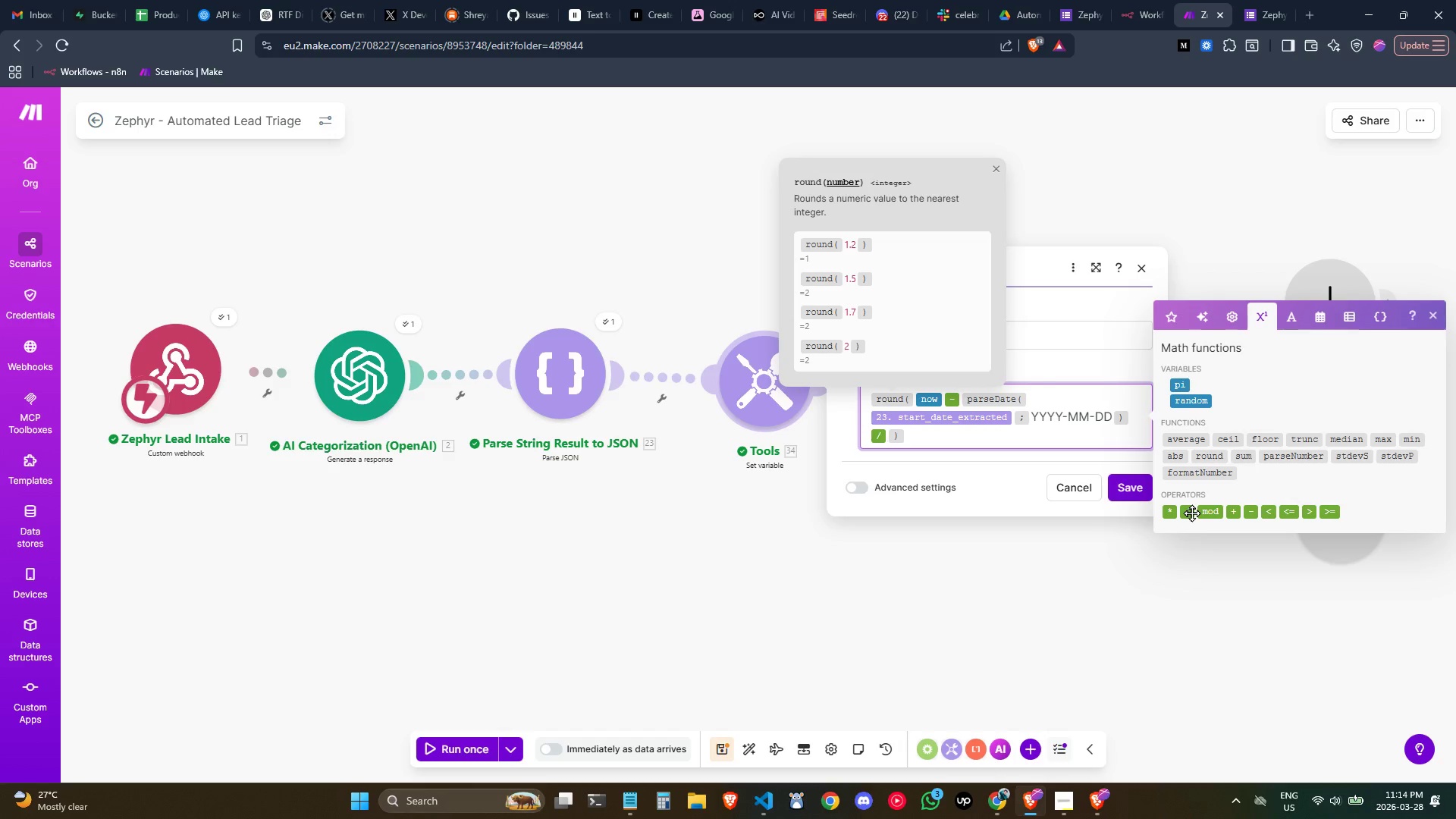 
type(86)
 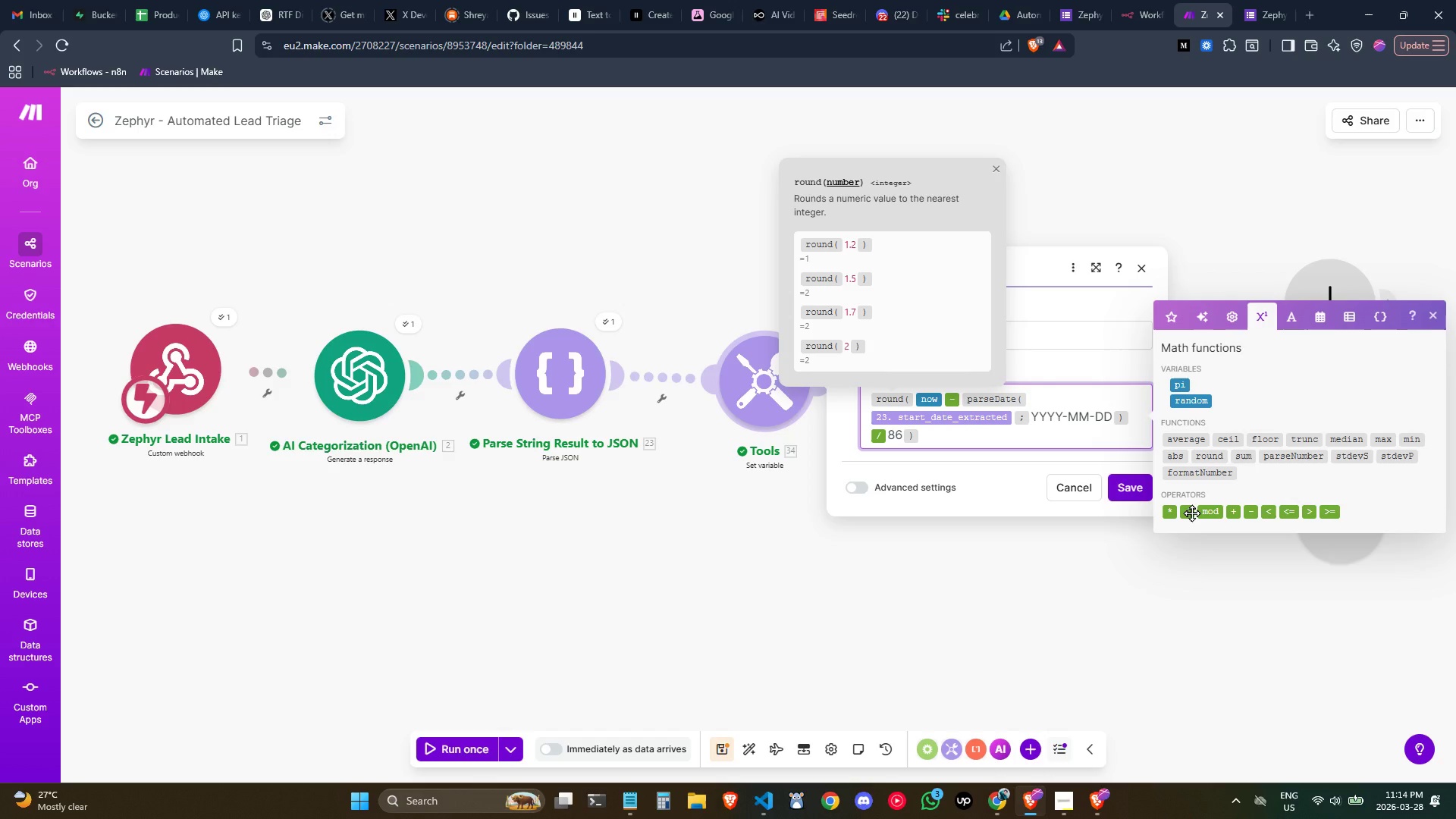 
wait(6.45)
 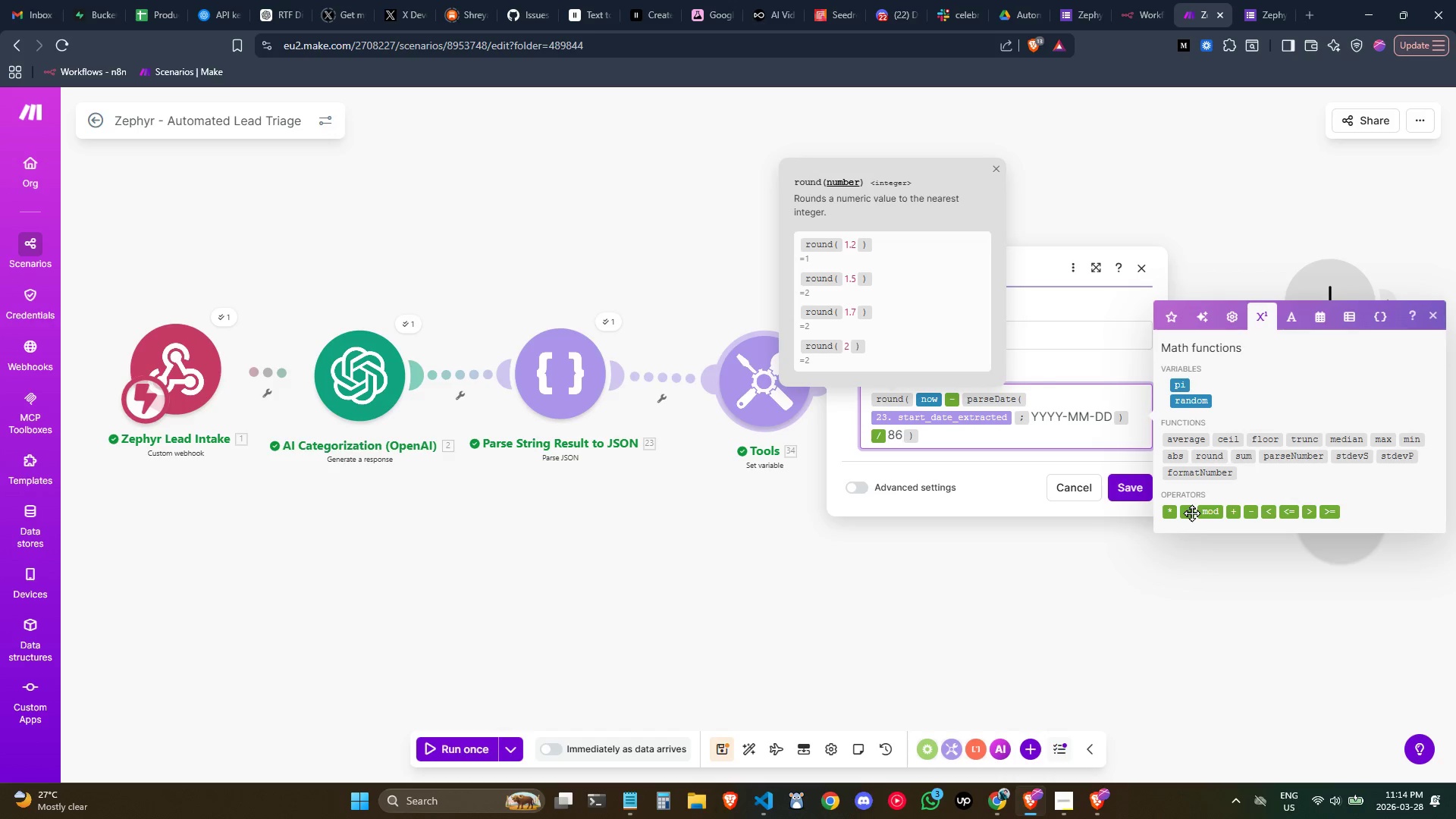 
type(400)
 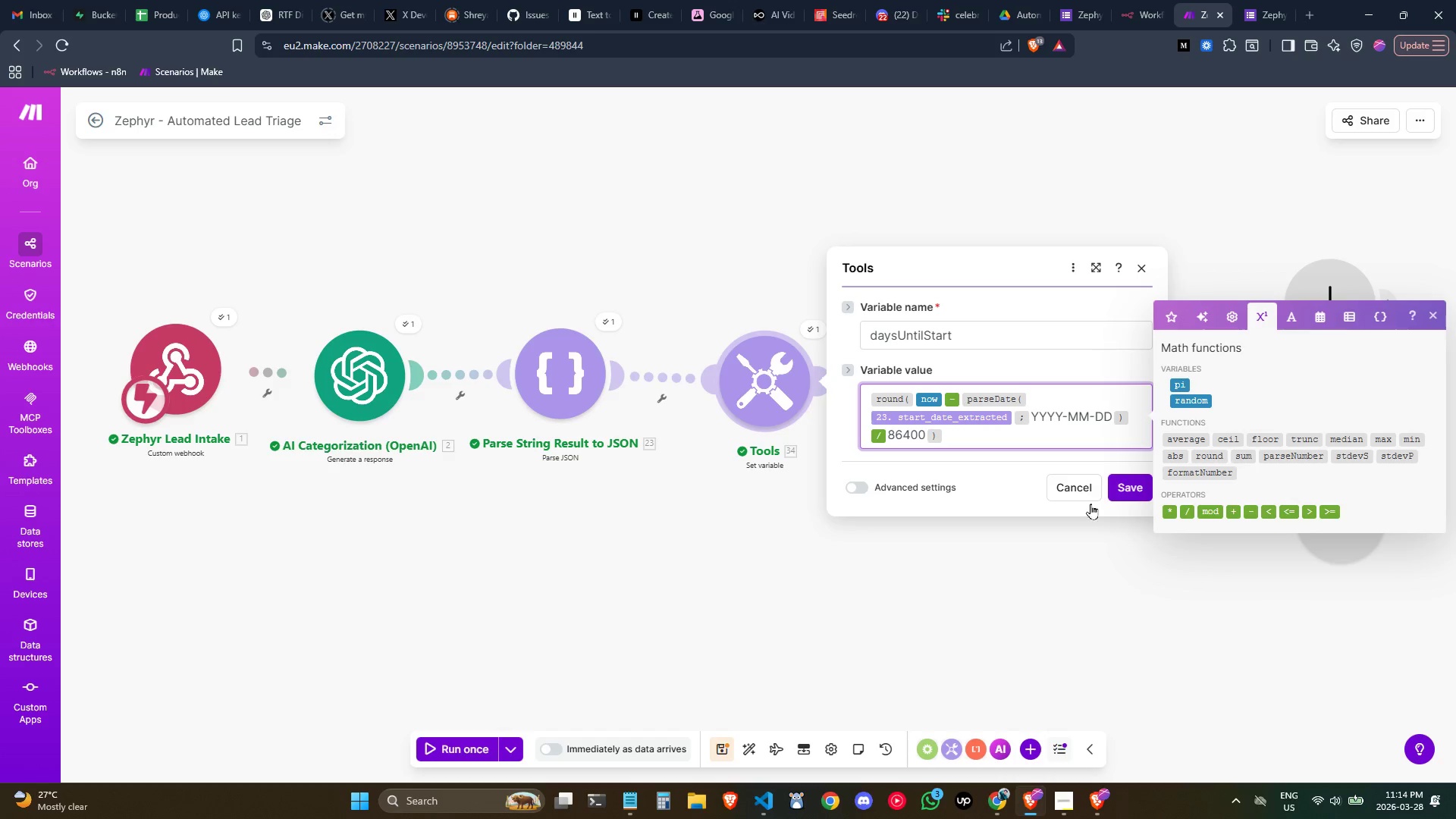 
left_click([1124, 482])
 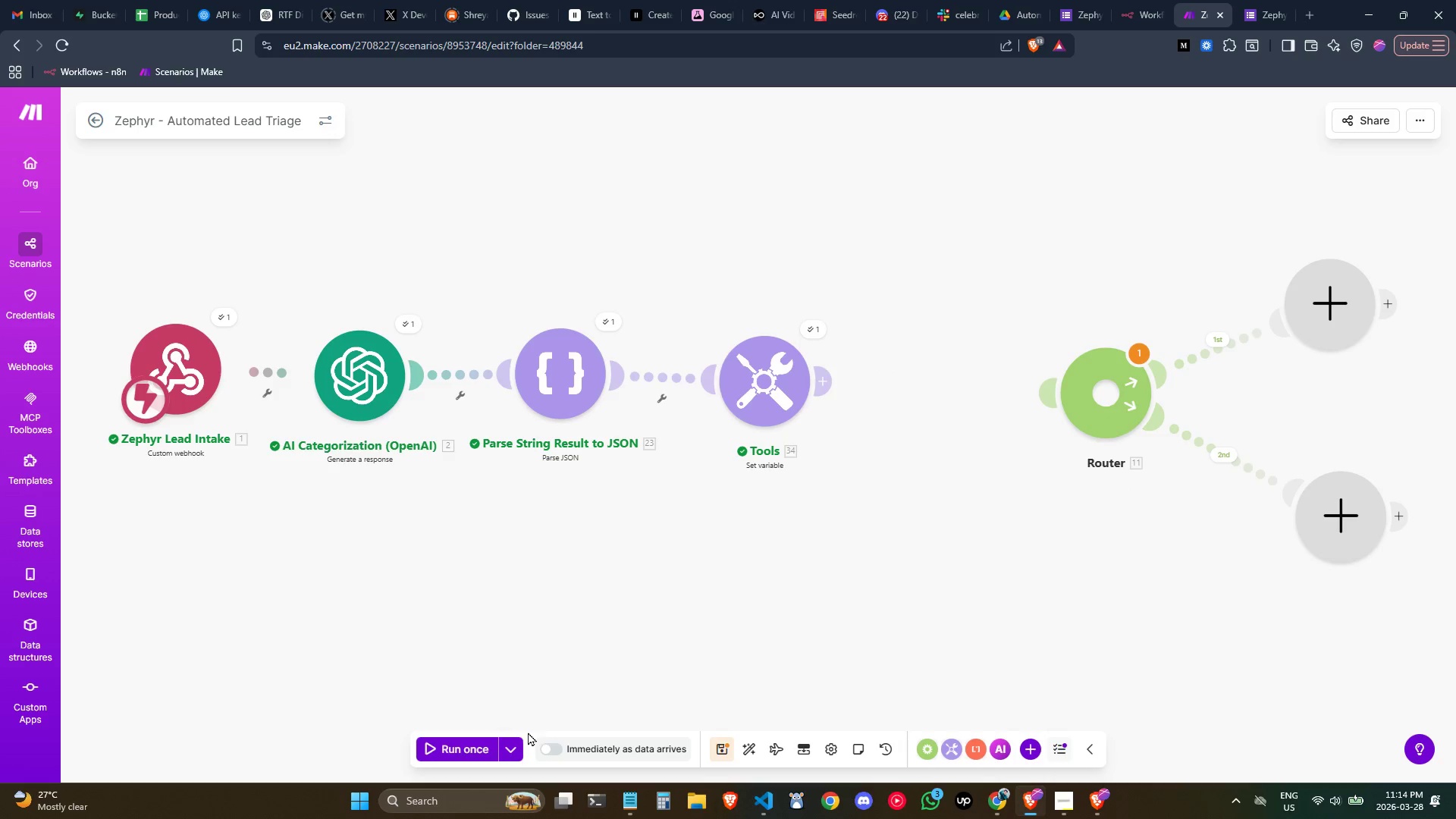 
left_click([516, 745])
 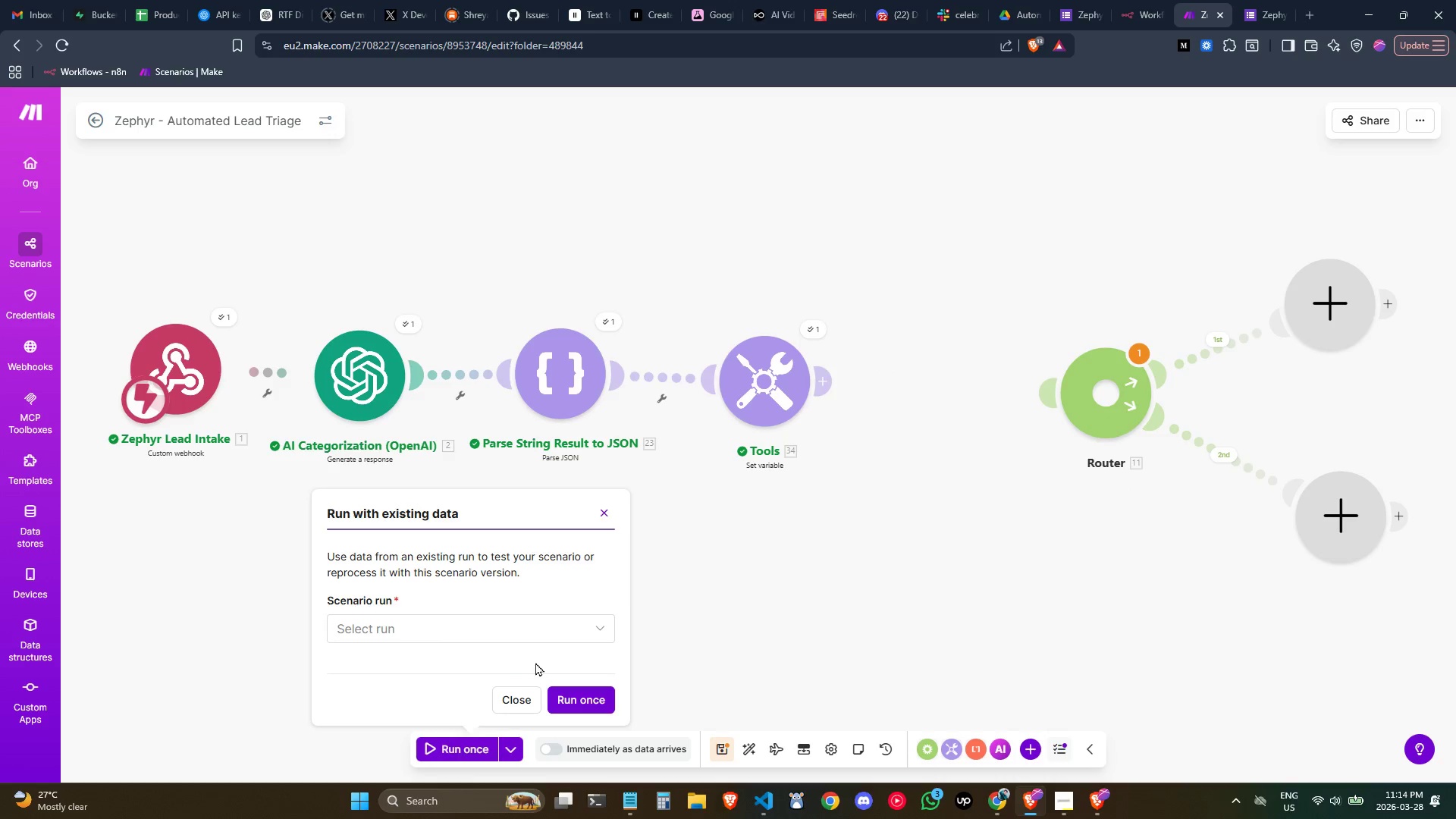 
left_click([541, 639])
 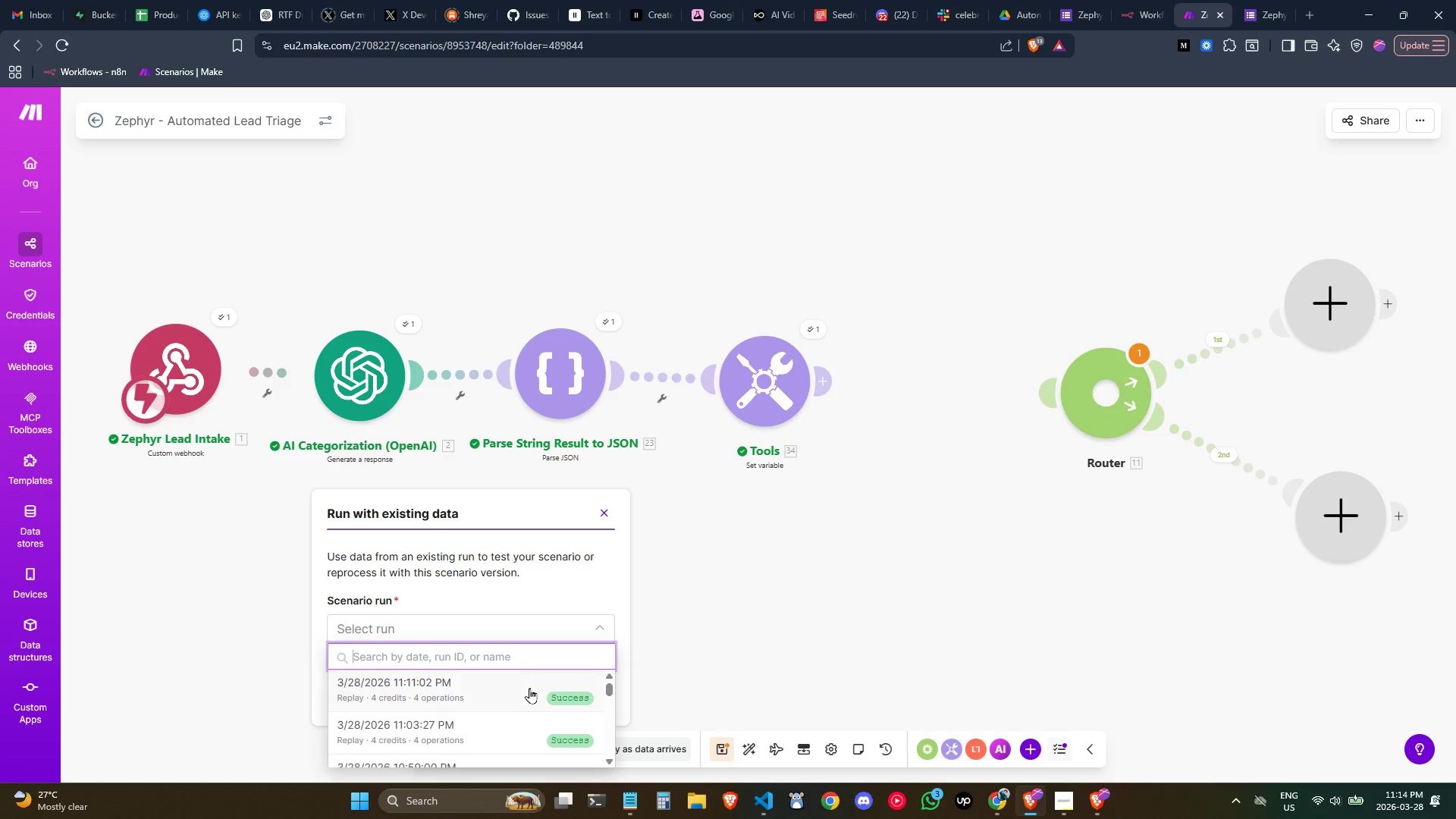 
left_click([529, 688])
 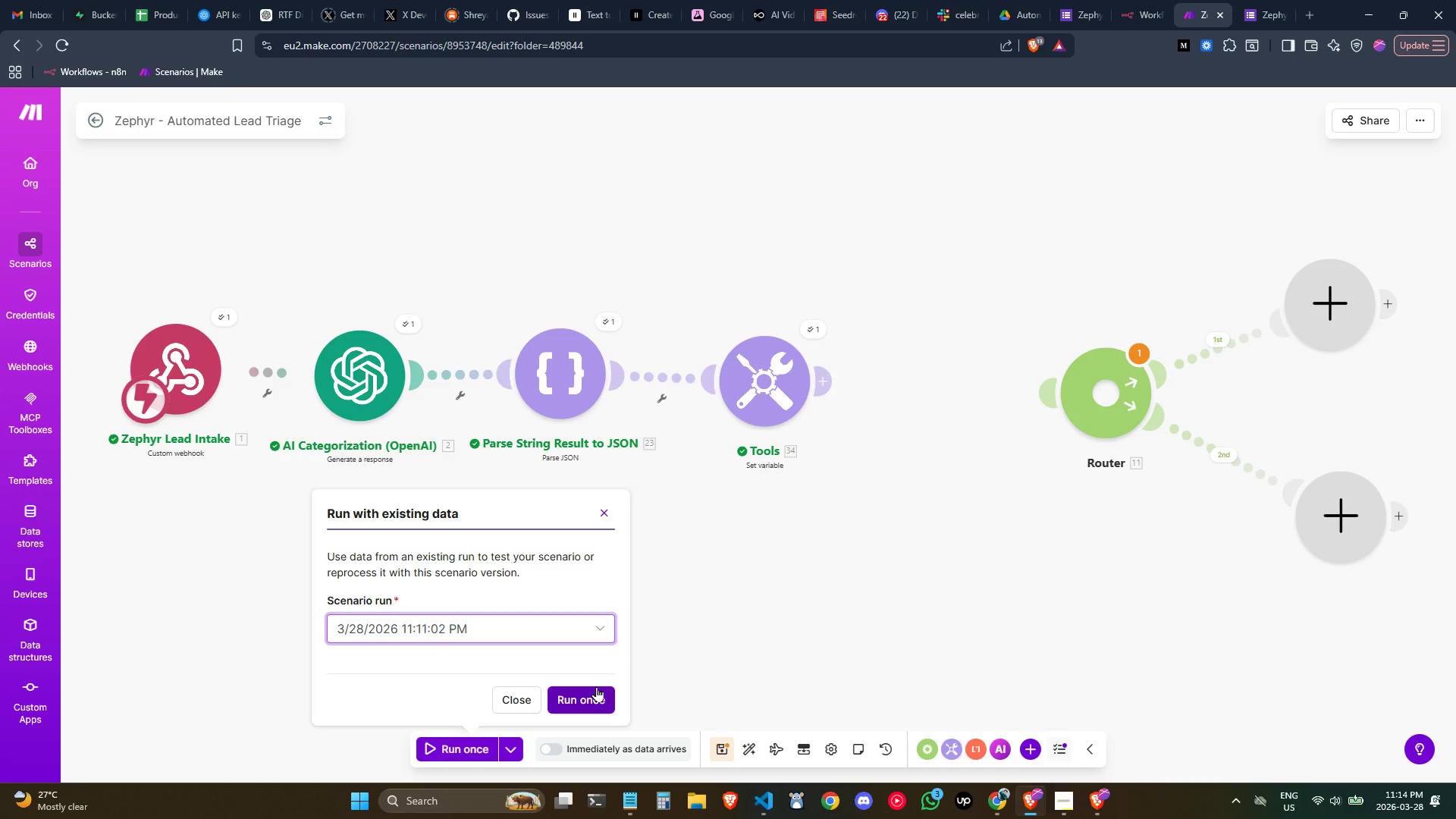 
left_click([596, 693])
 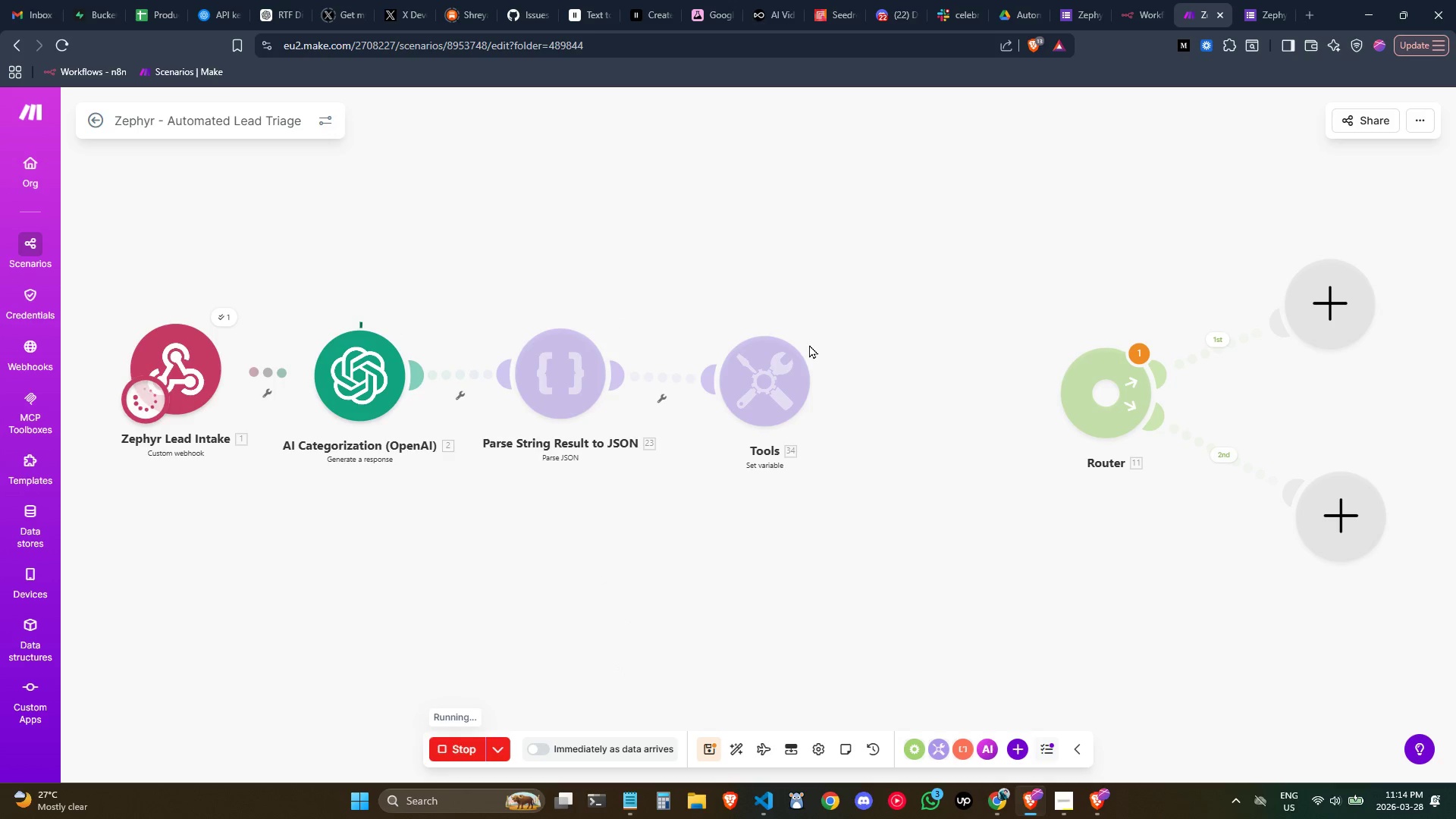 
left_click([804, 329])
 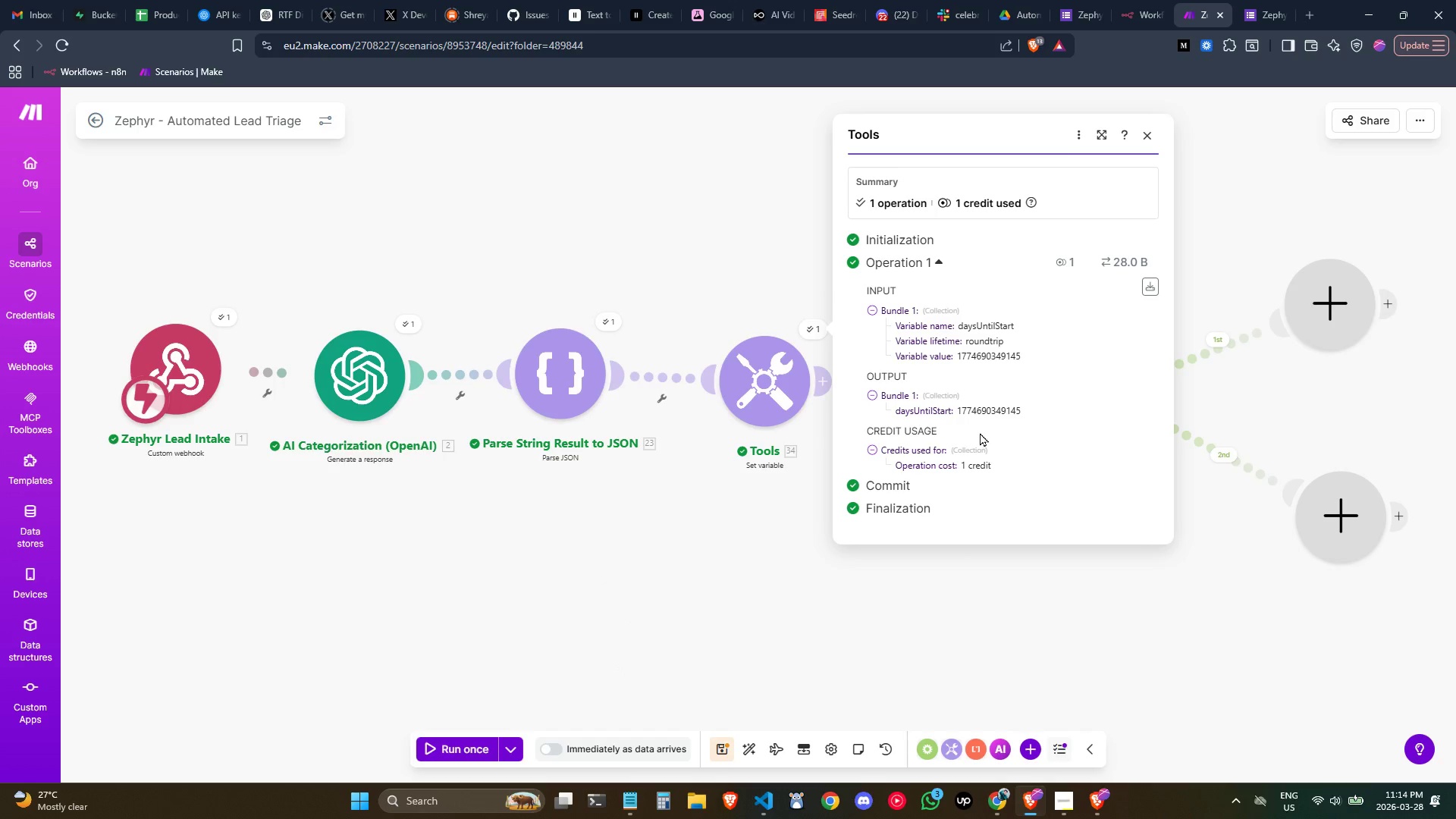 
left_click([756, 505])
 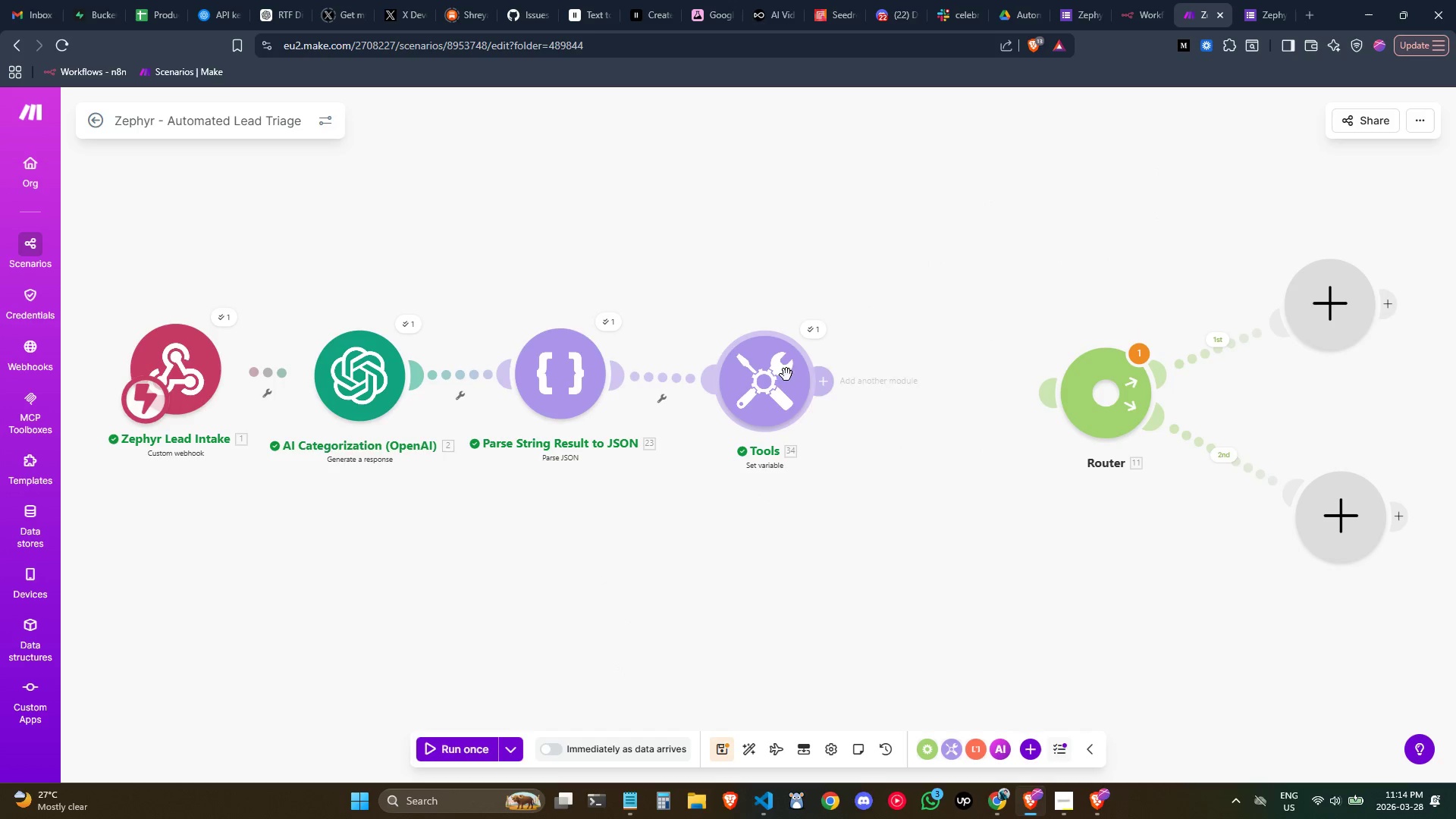 
double_click([786, 375])
 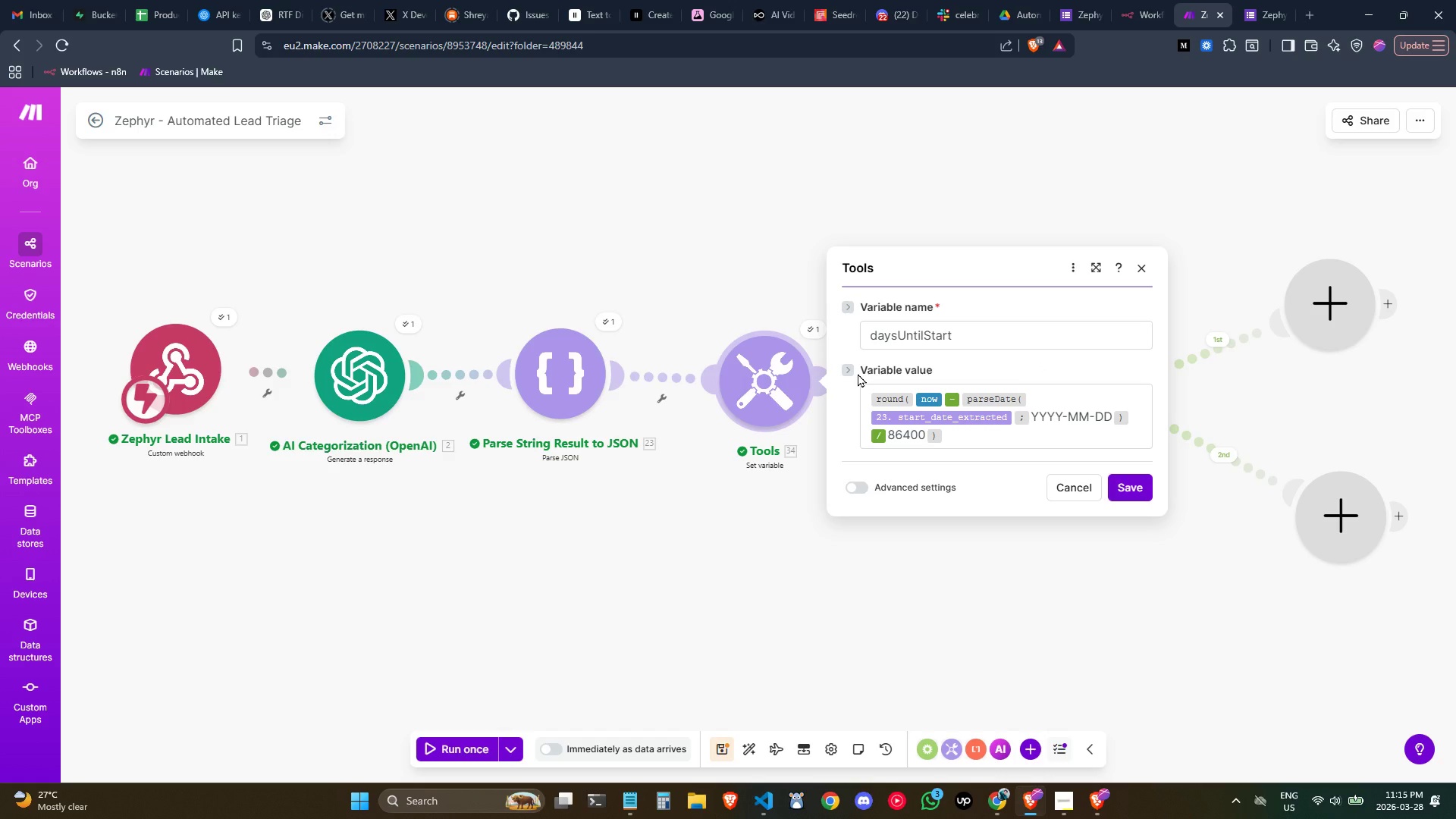 
wait(25.7)
 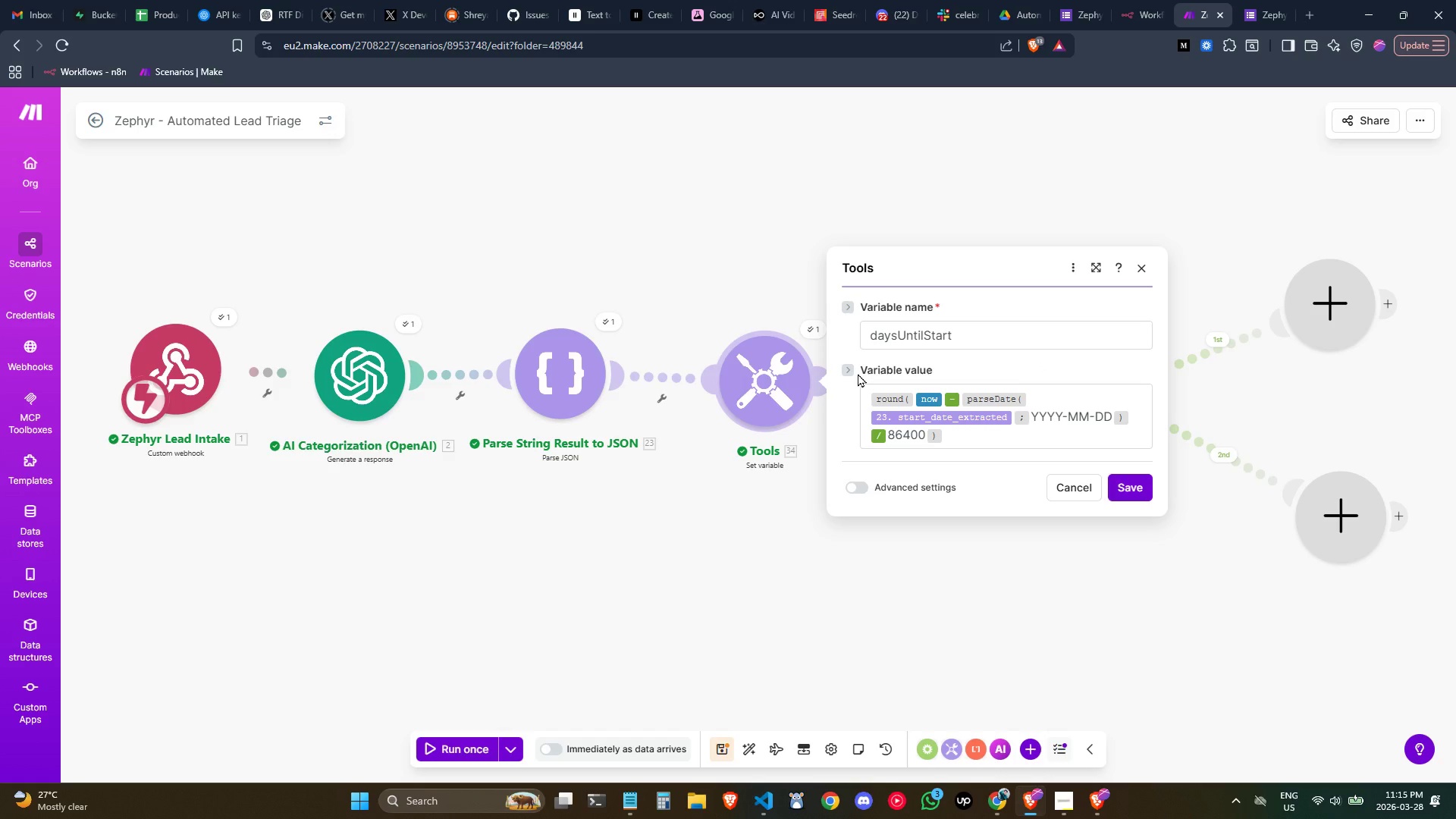 
mouse_move([702, 399])
 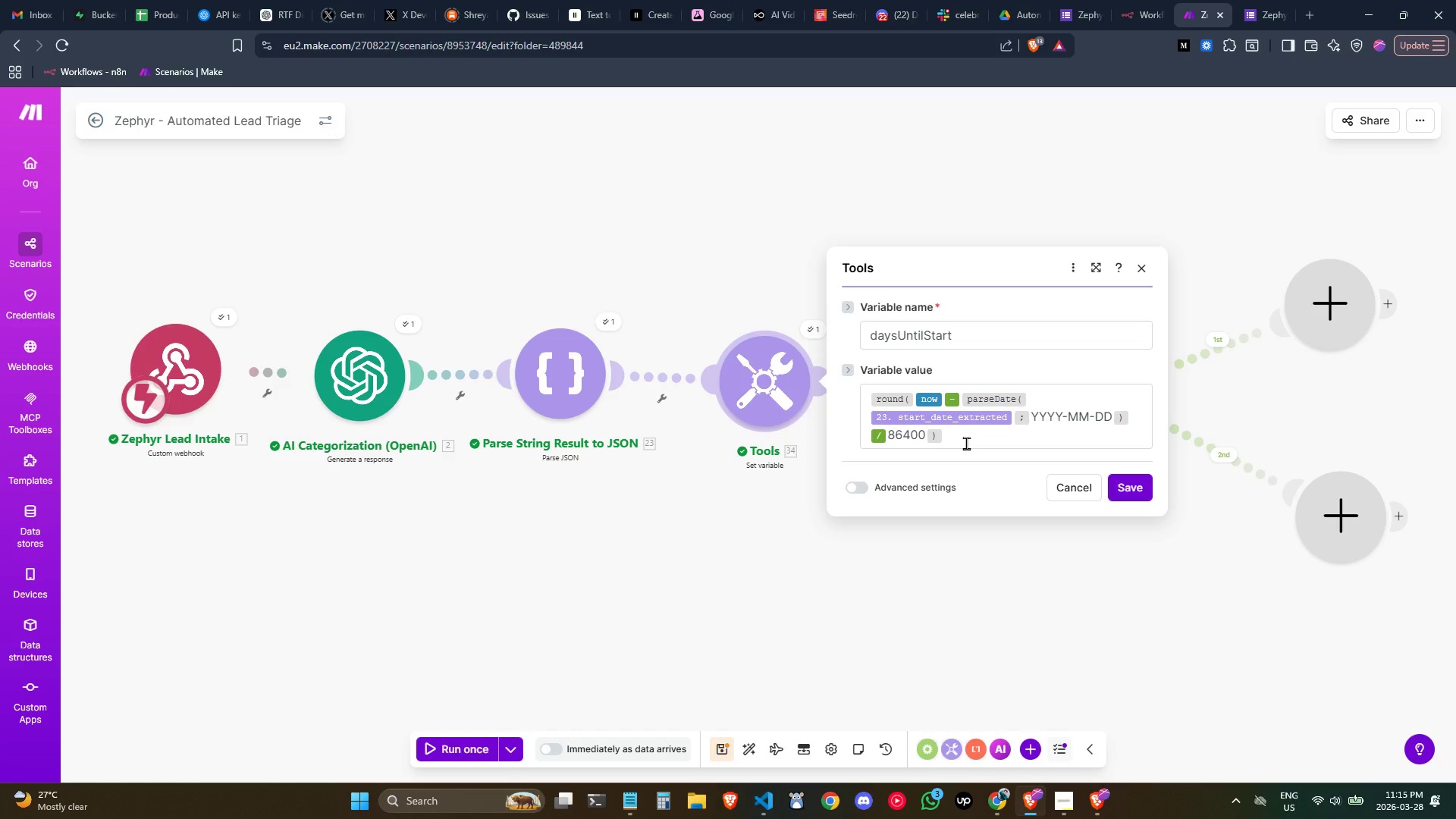 
wait(5.43)
 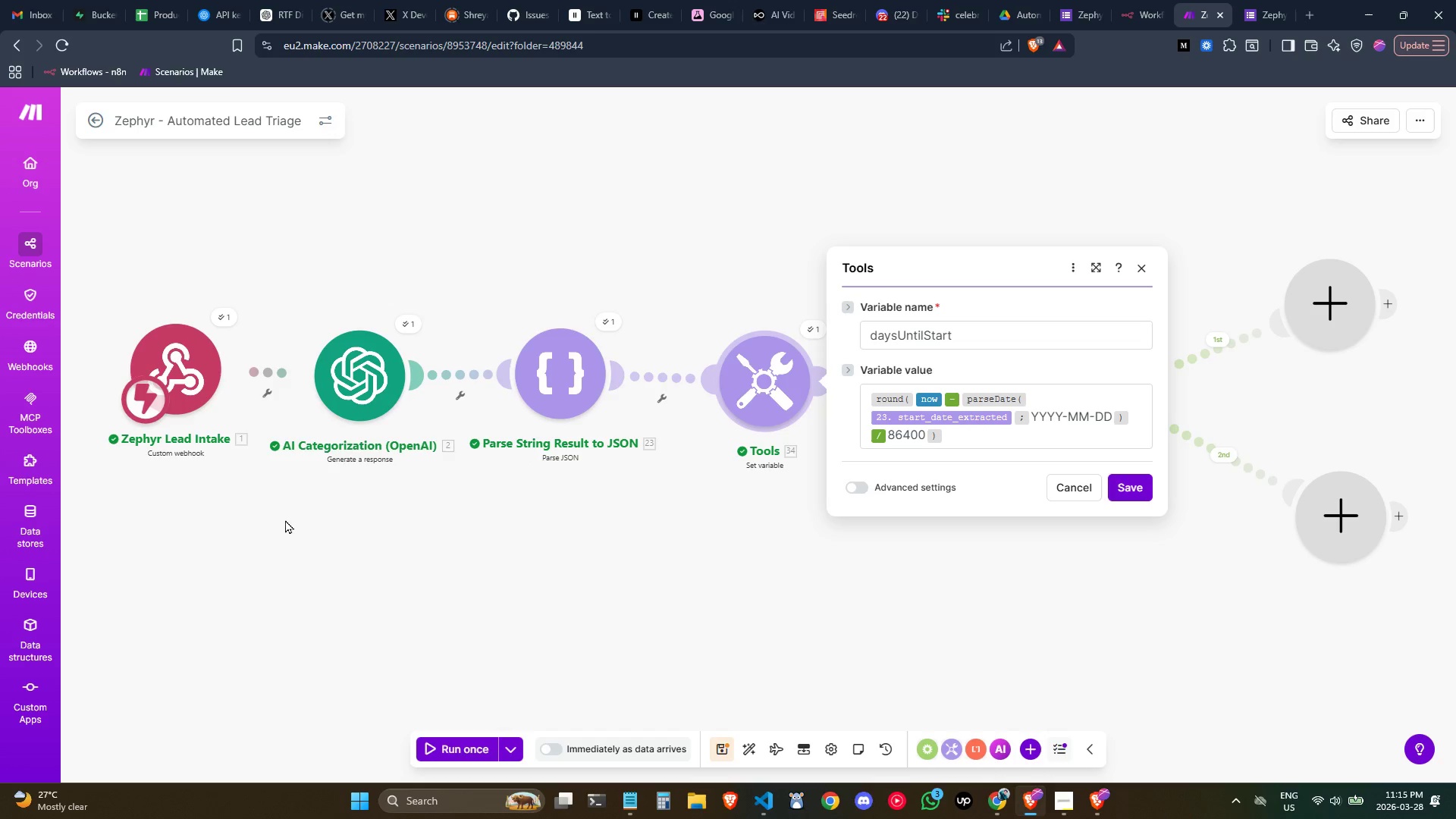 
mouse_move([954, 402])
 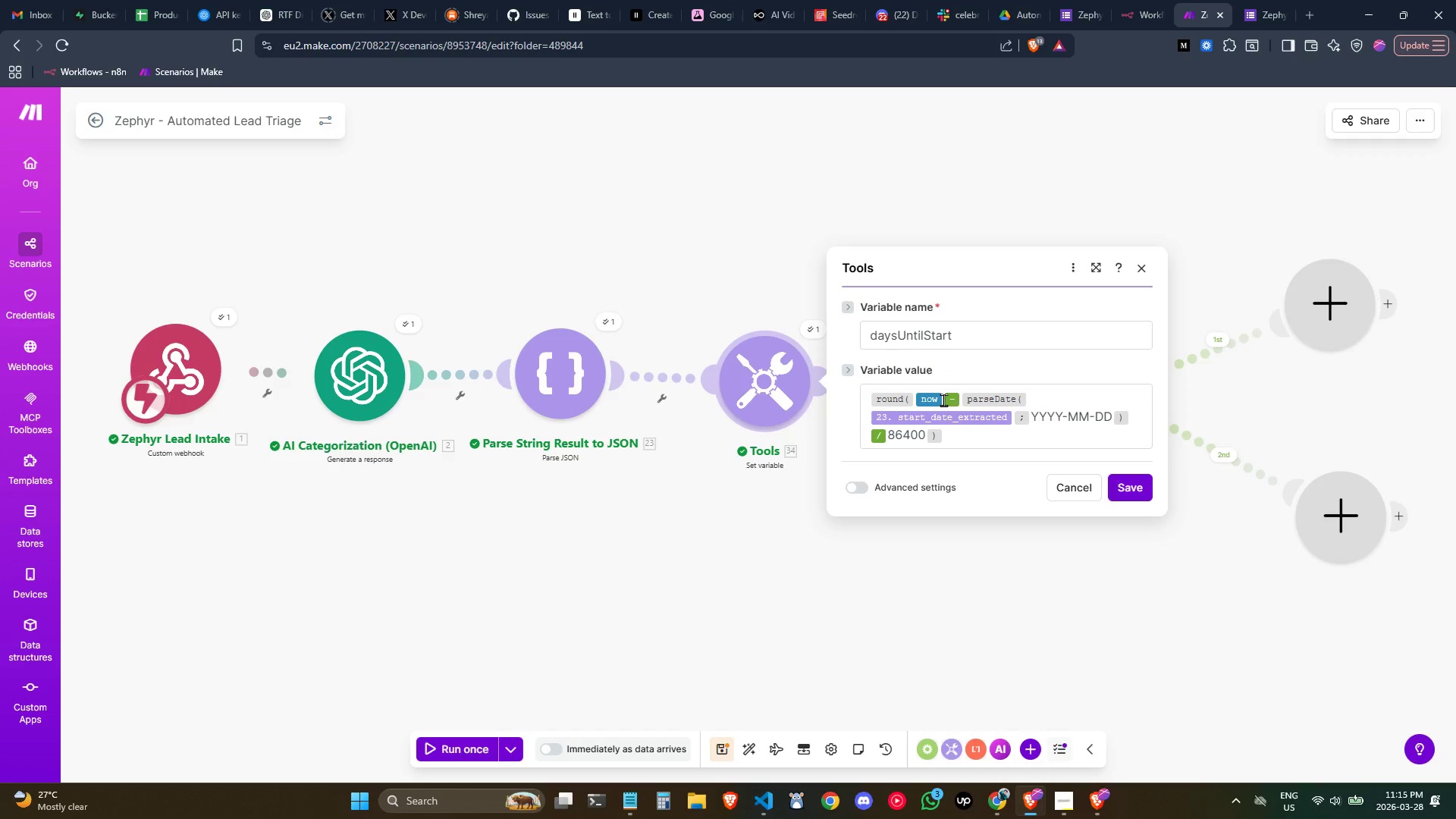 
left_click([943, 400])
 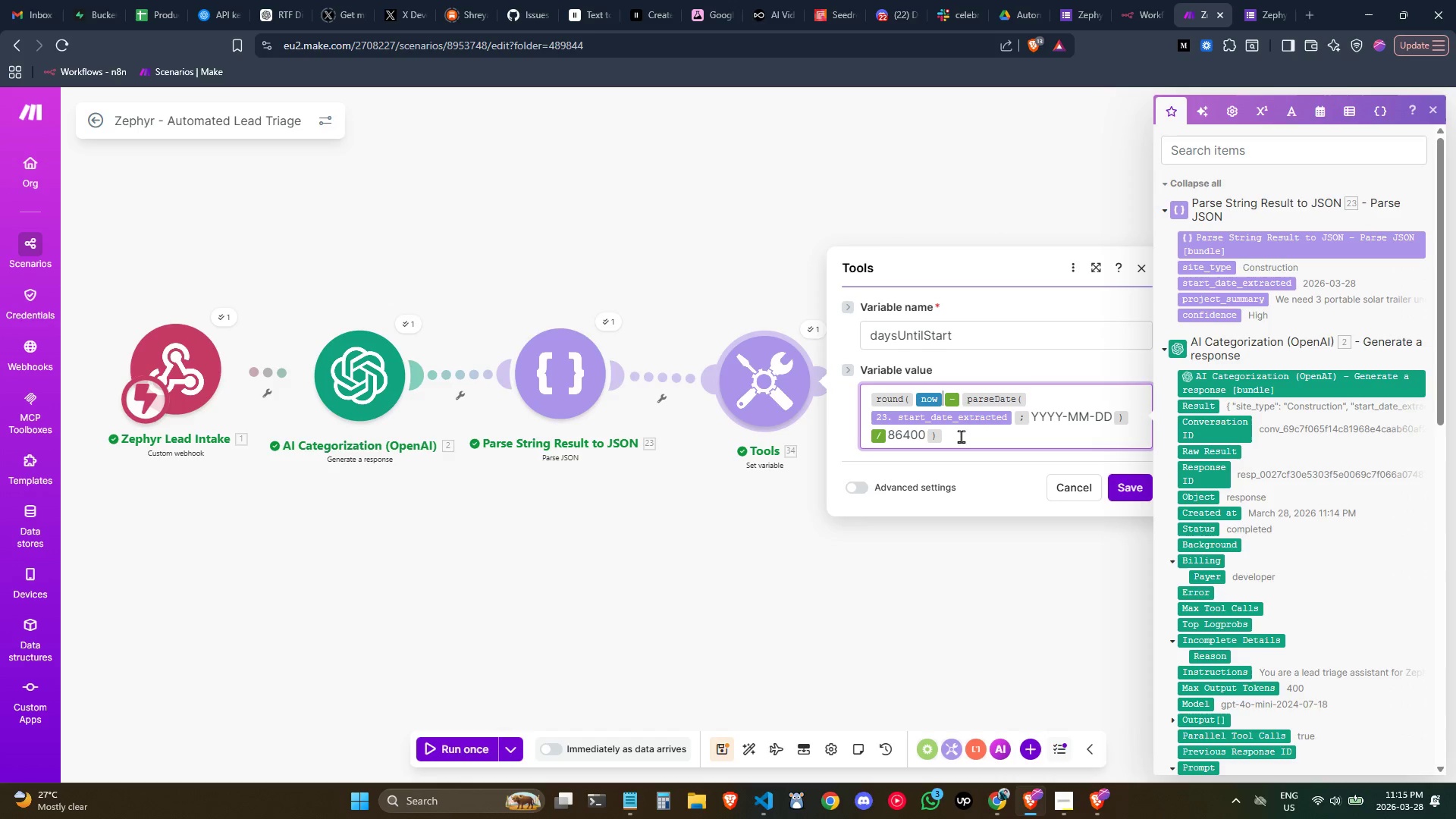 
wait(9.42)
 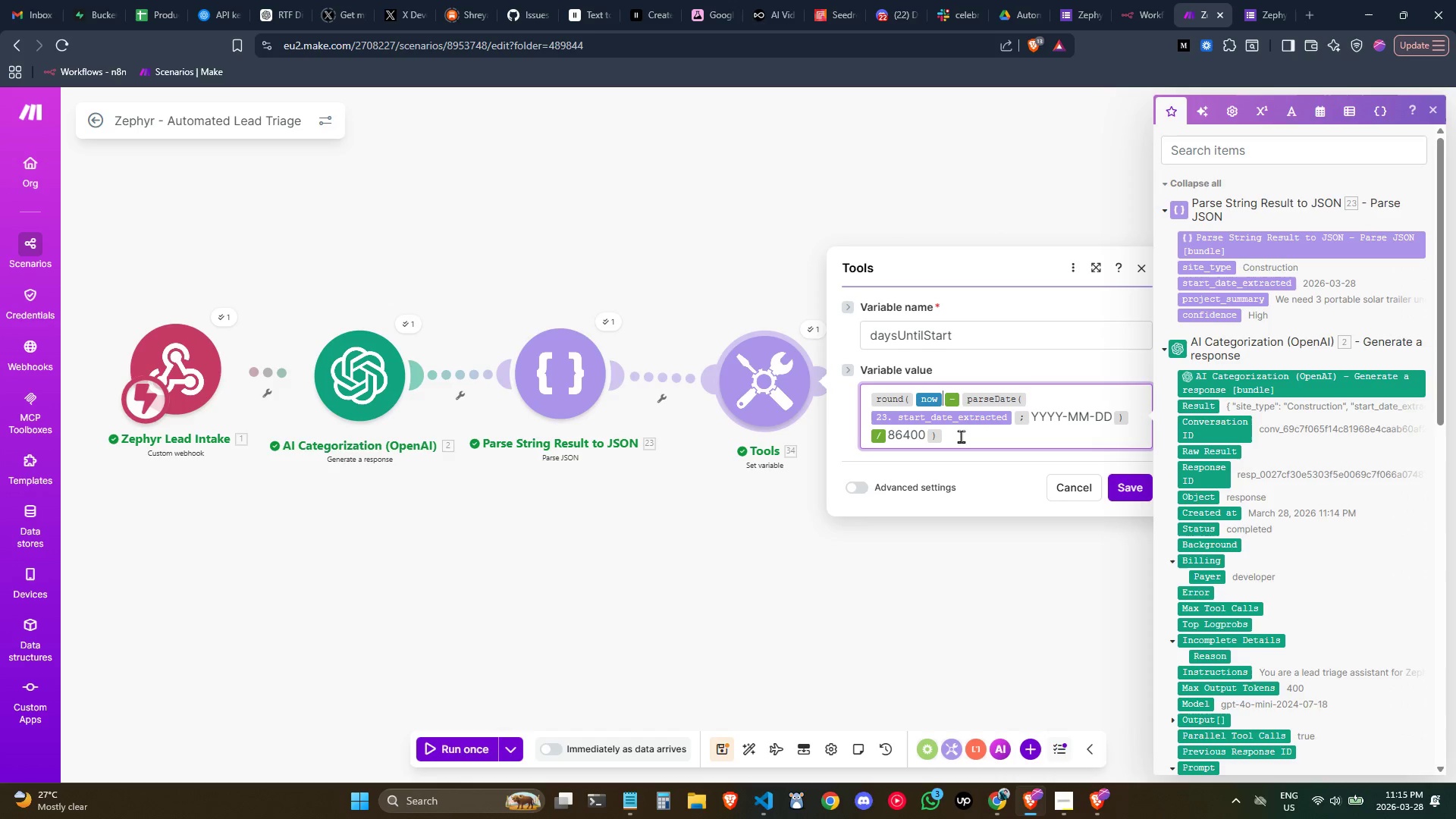 
left_click([1018, 436])
 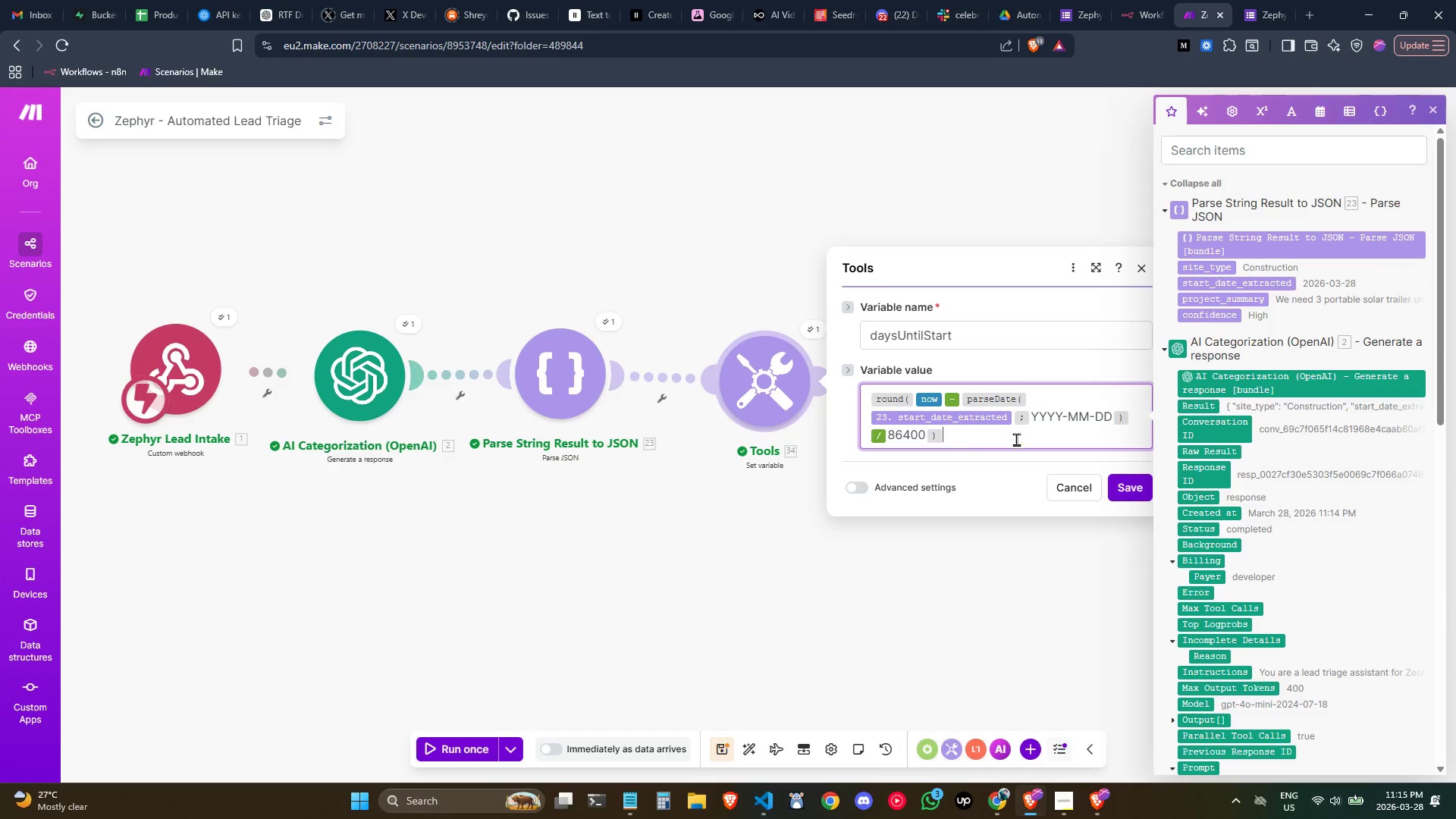 
left_click([917, 436])
 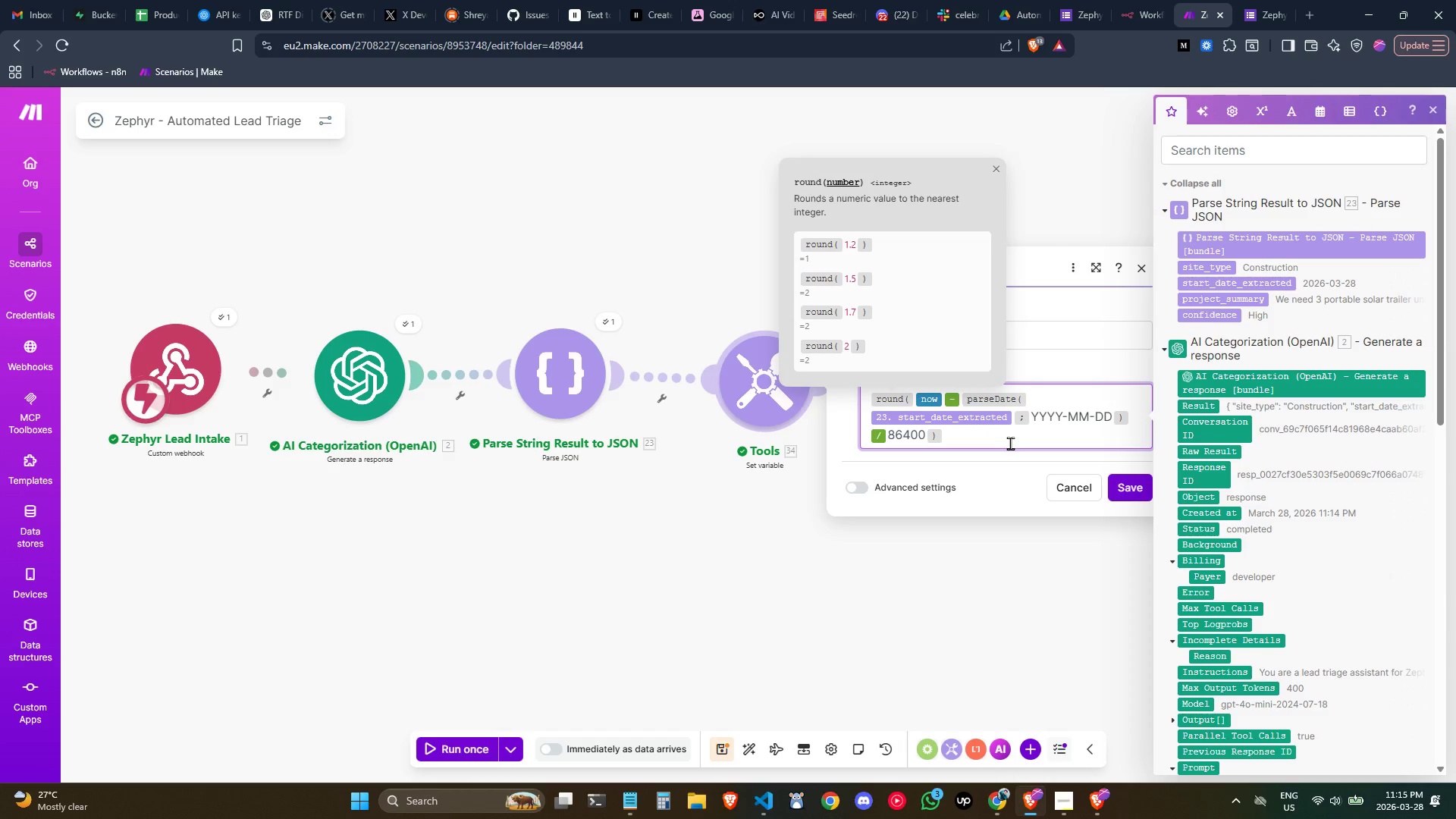 
left_click([997, 440])
 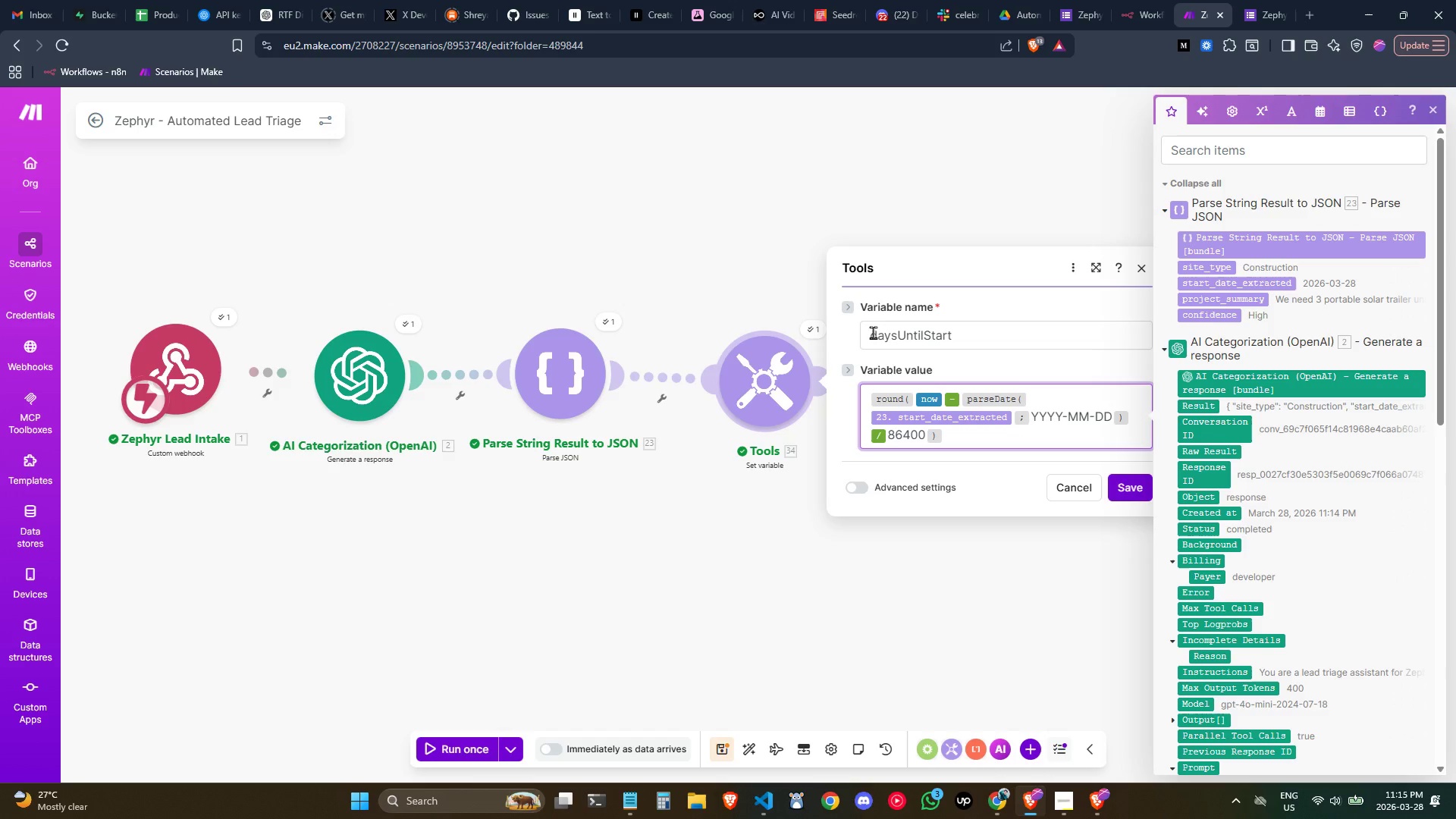 
wait(19.53)
 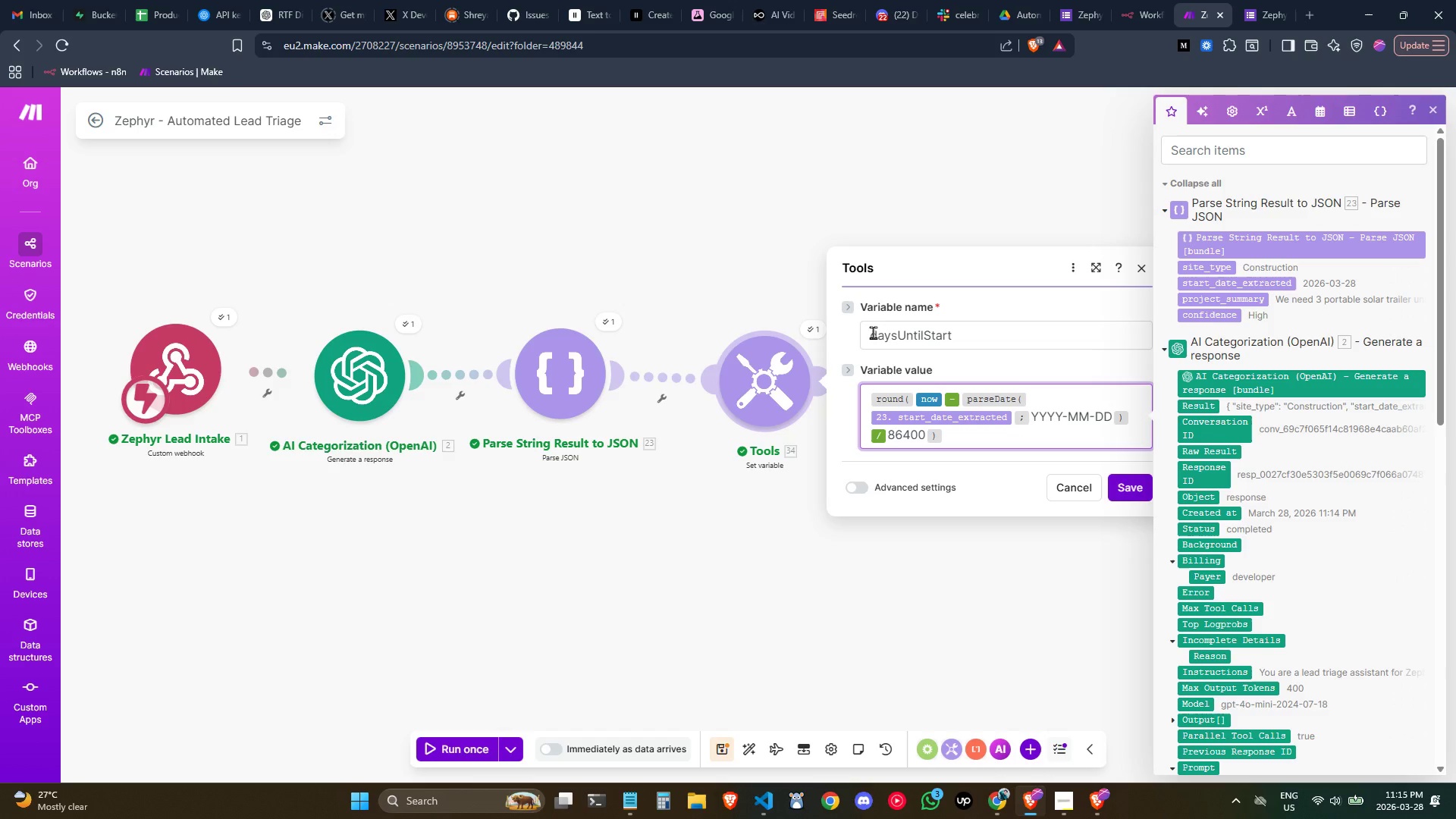 
key(ArrowLeft)
 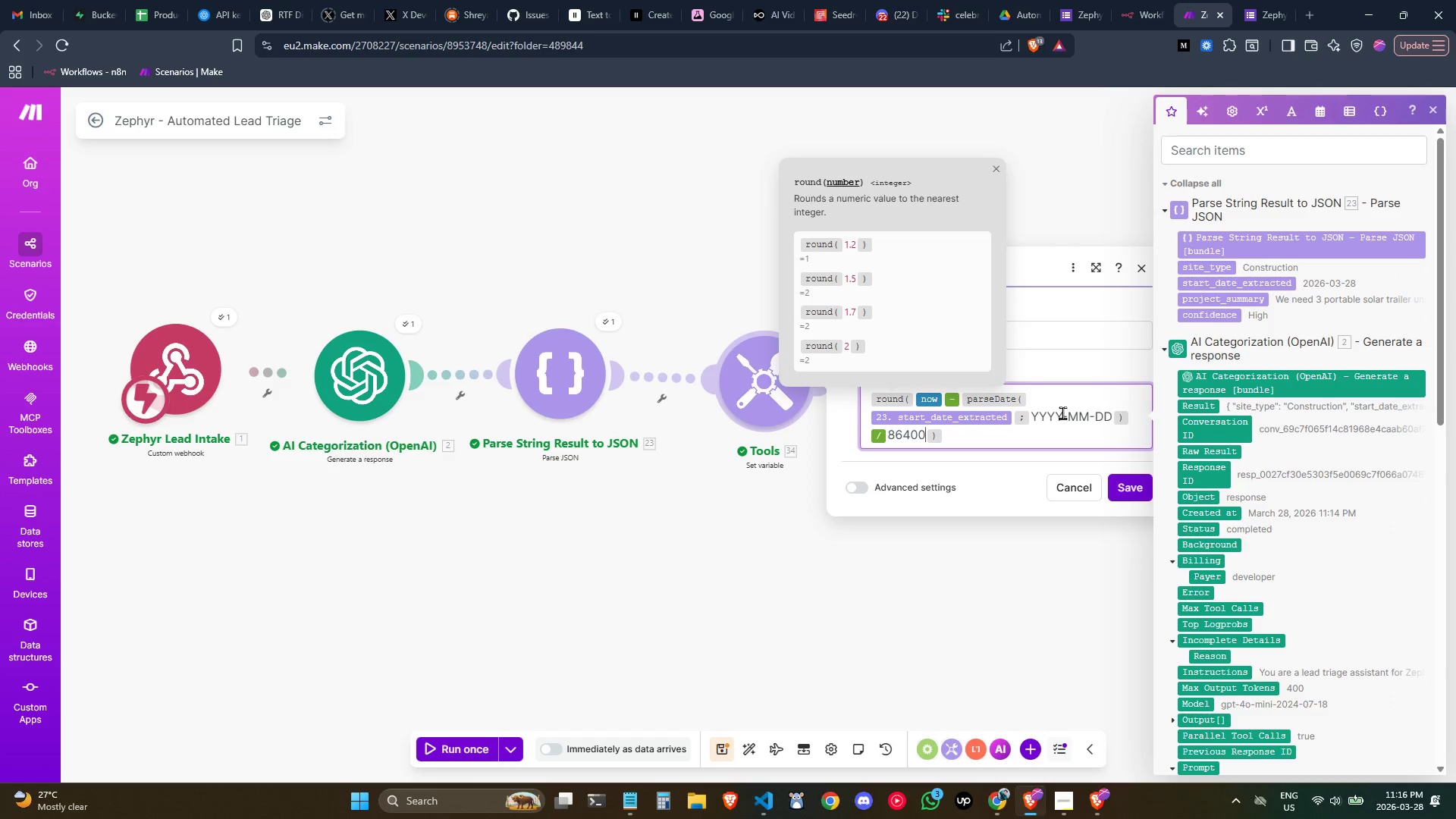 
key(ArrowLeft)
 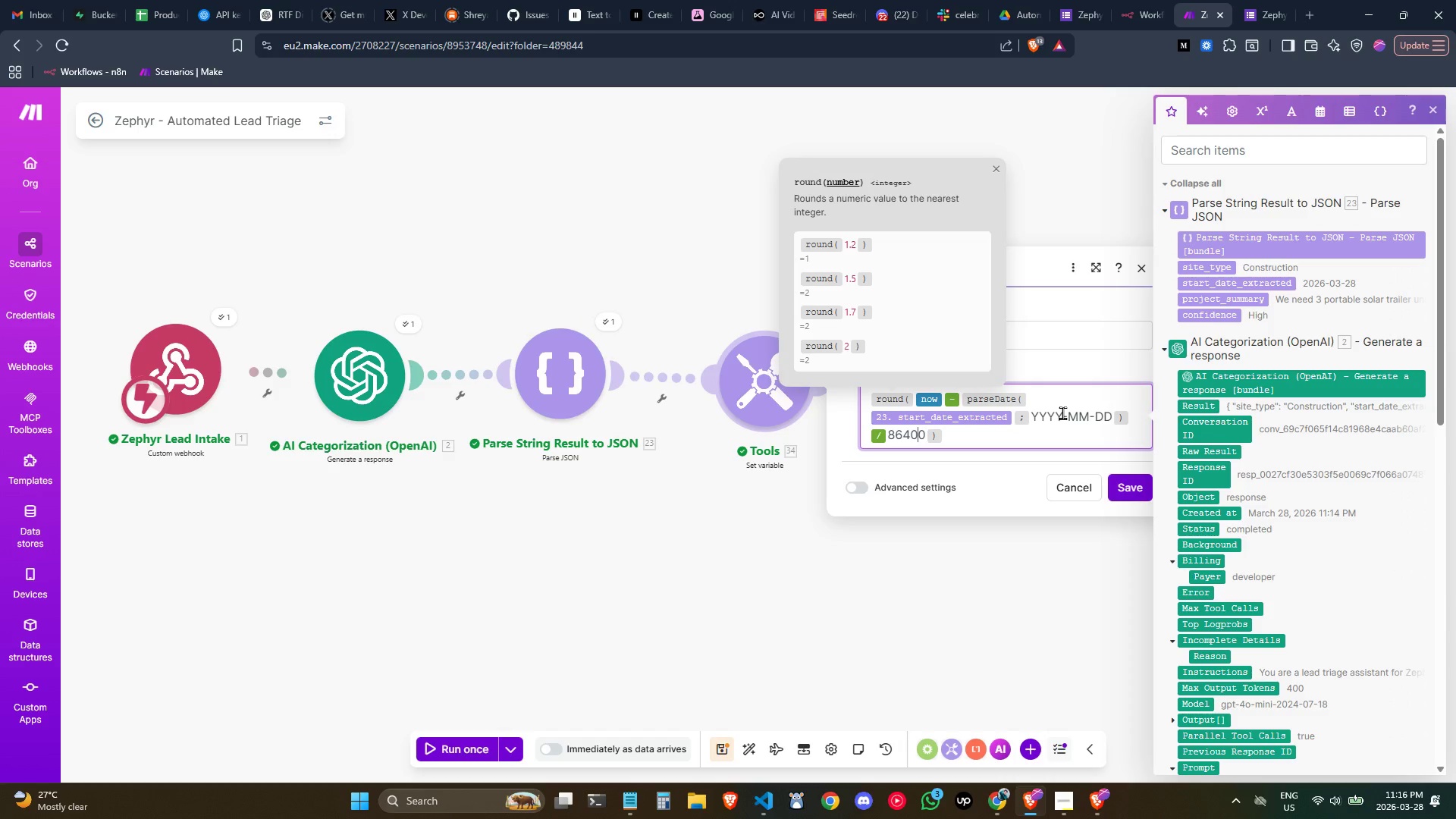 
key(ArrowLeft)
 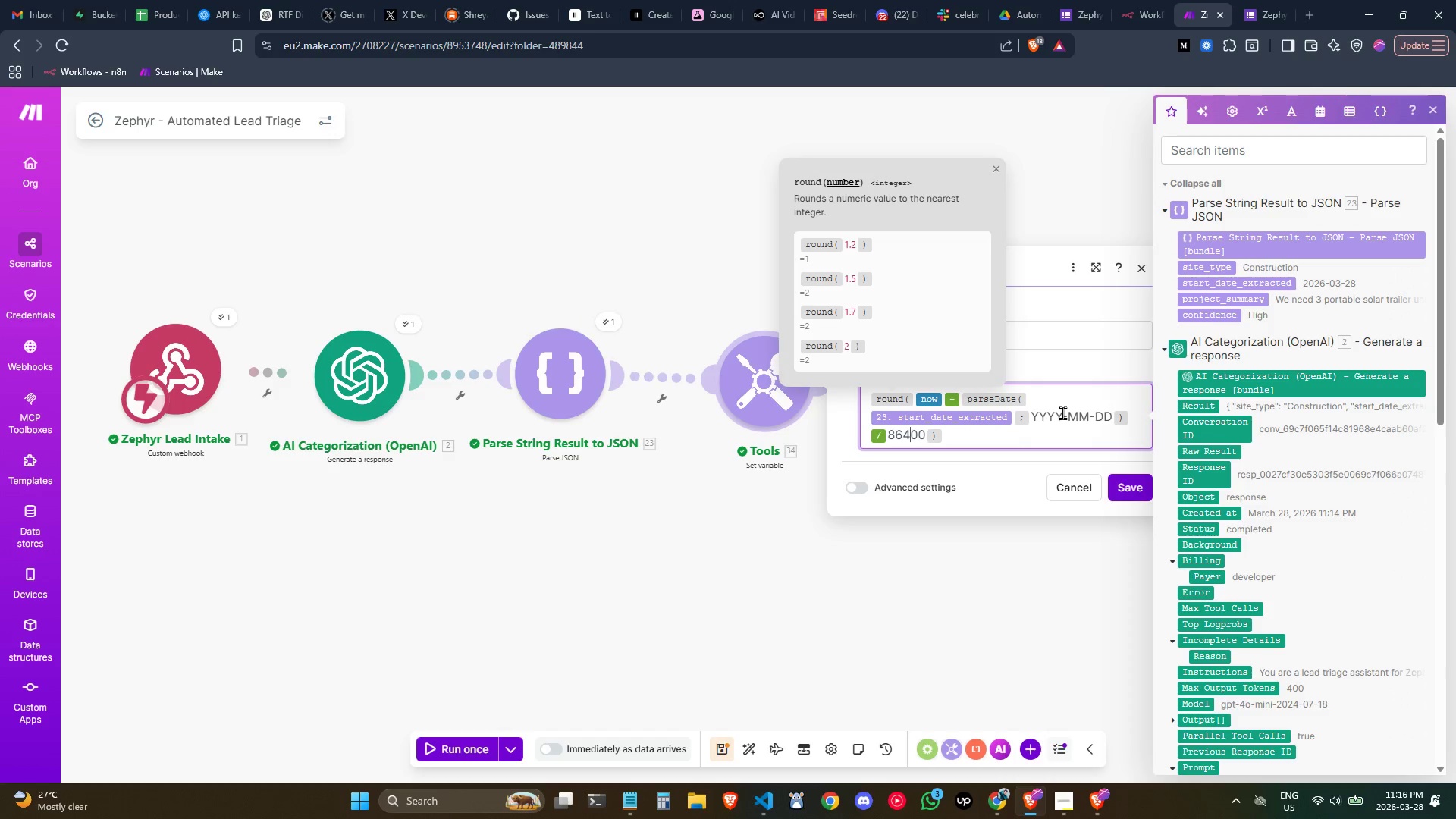 
key(ArrowLeft)
 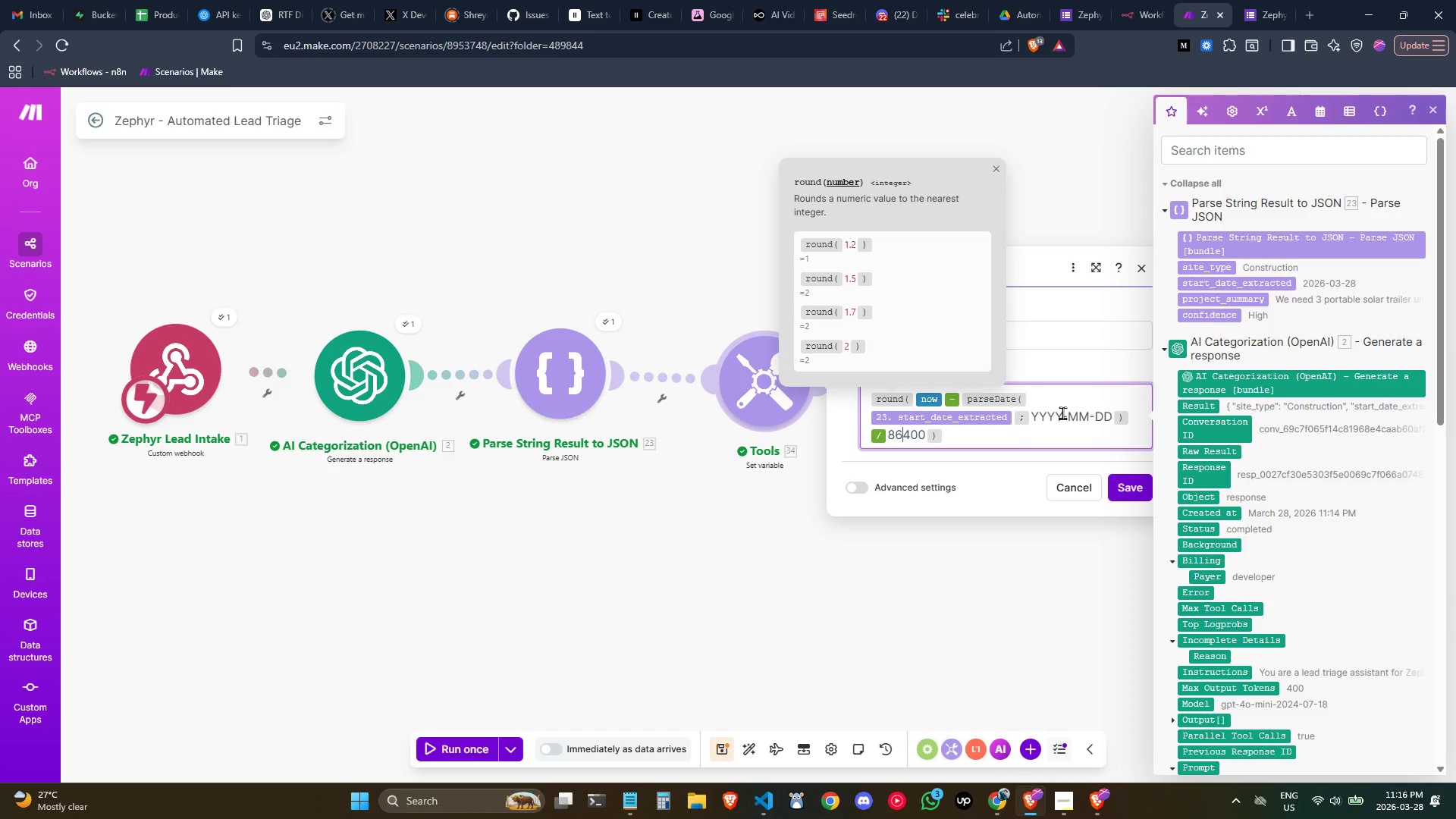 
key(ArrowLeft)
 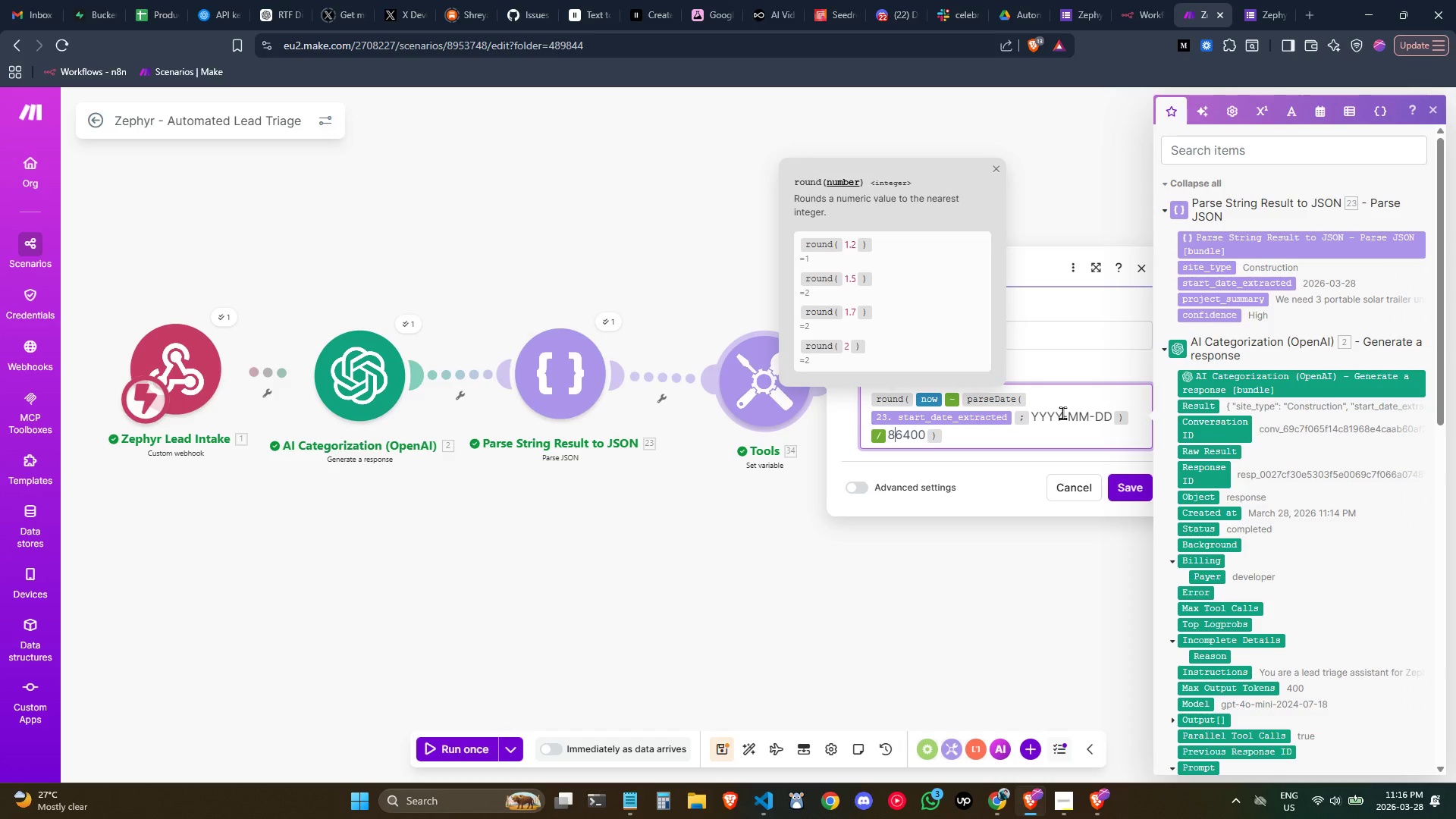 
key(ArrowLeft)
 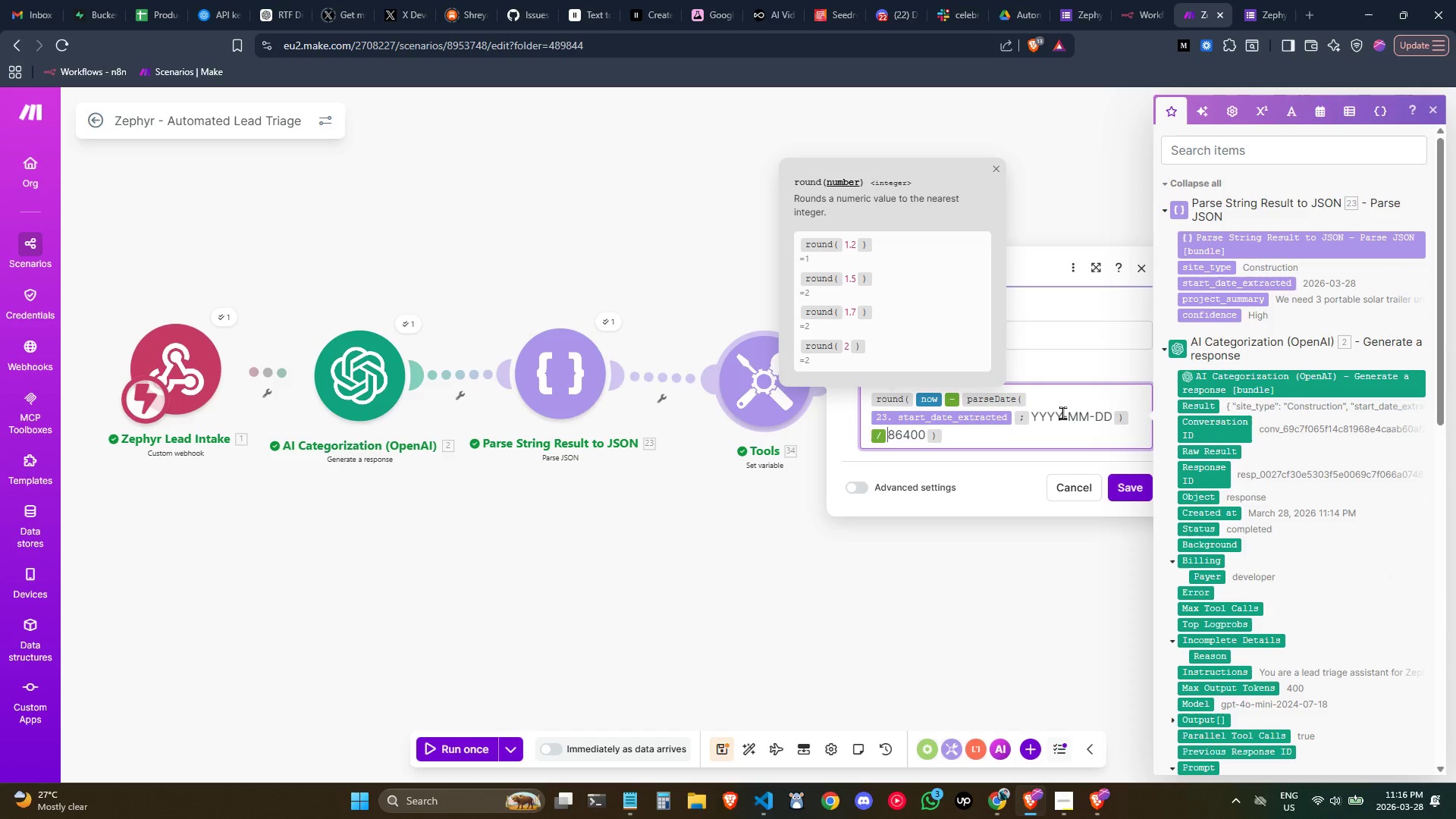 
key(ArrowLeft)
 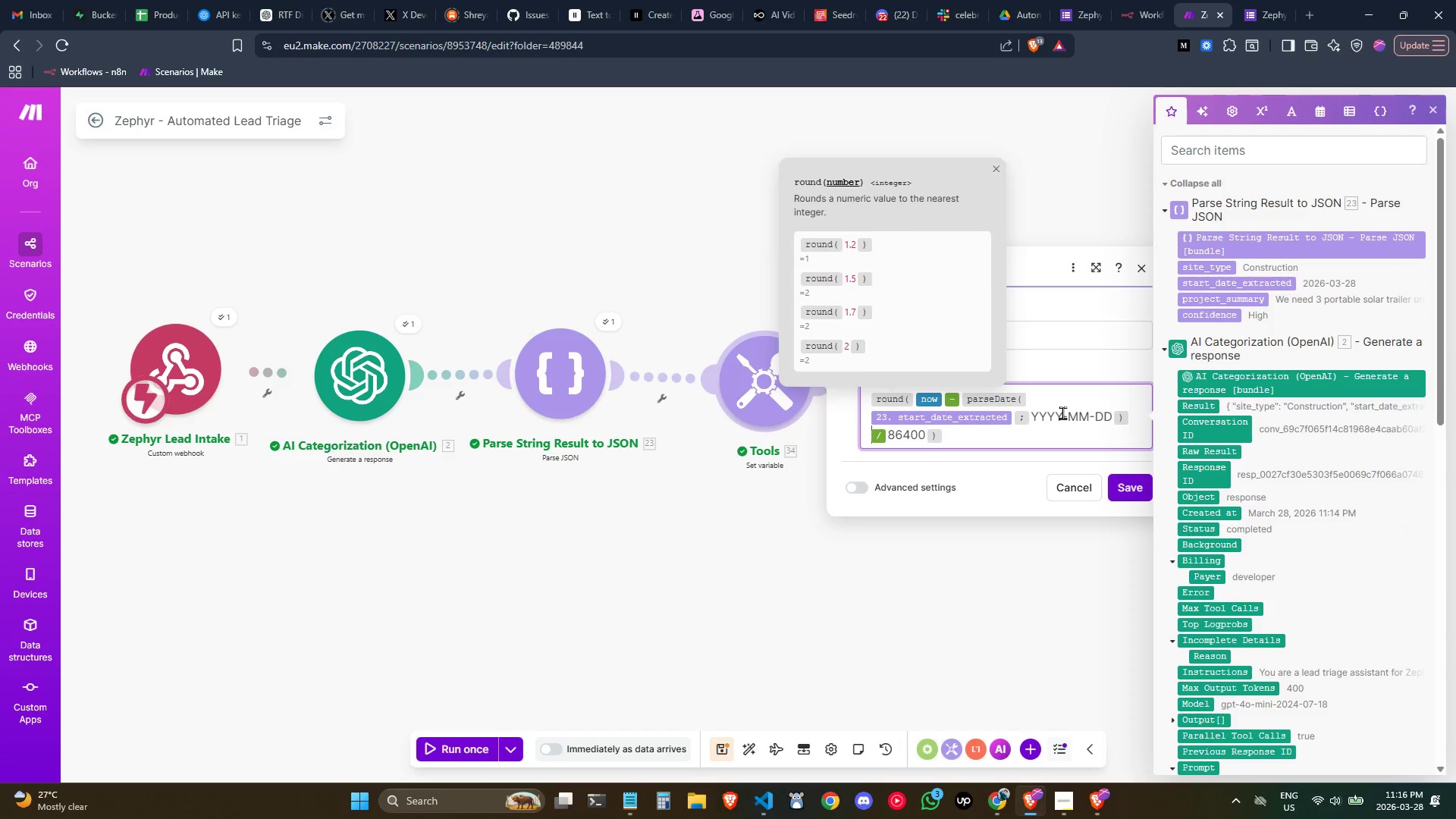 
key(ArrowLeft)
 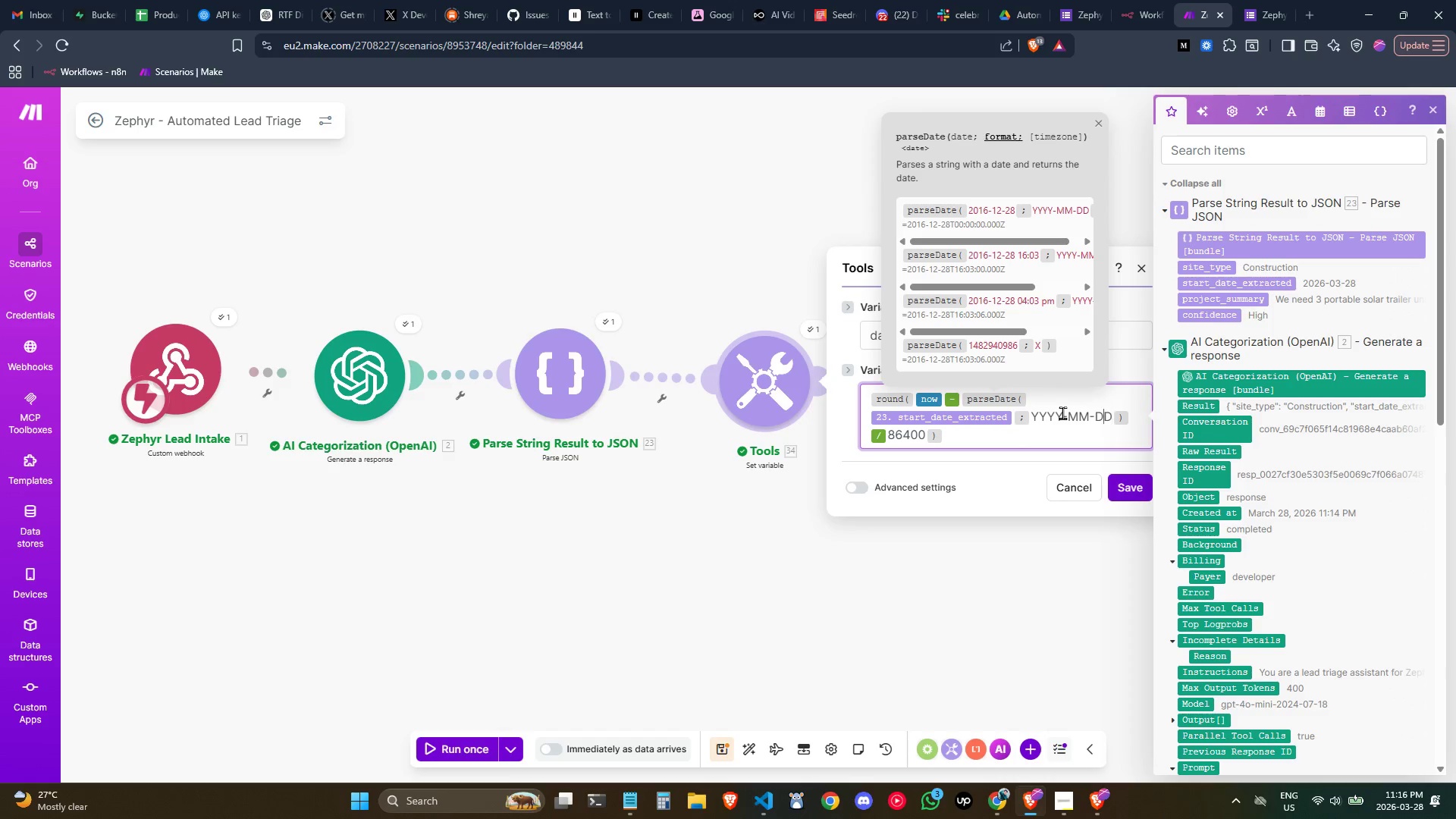 
key(ArrowLeft)
 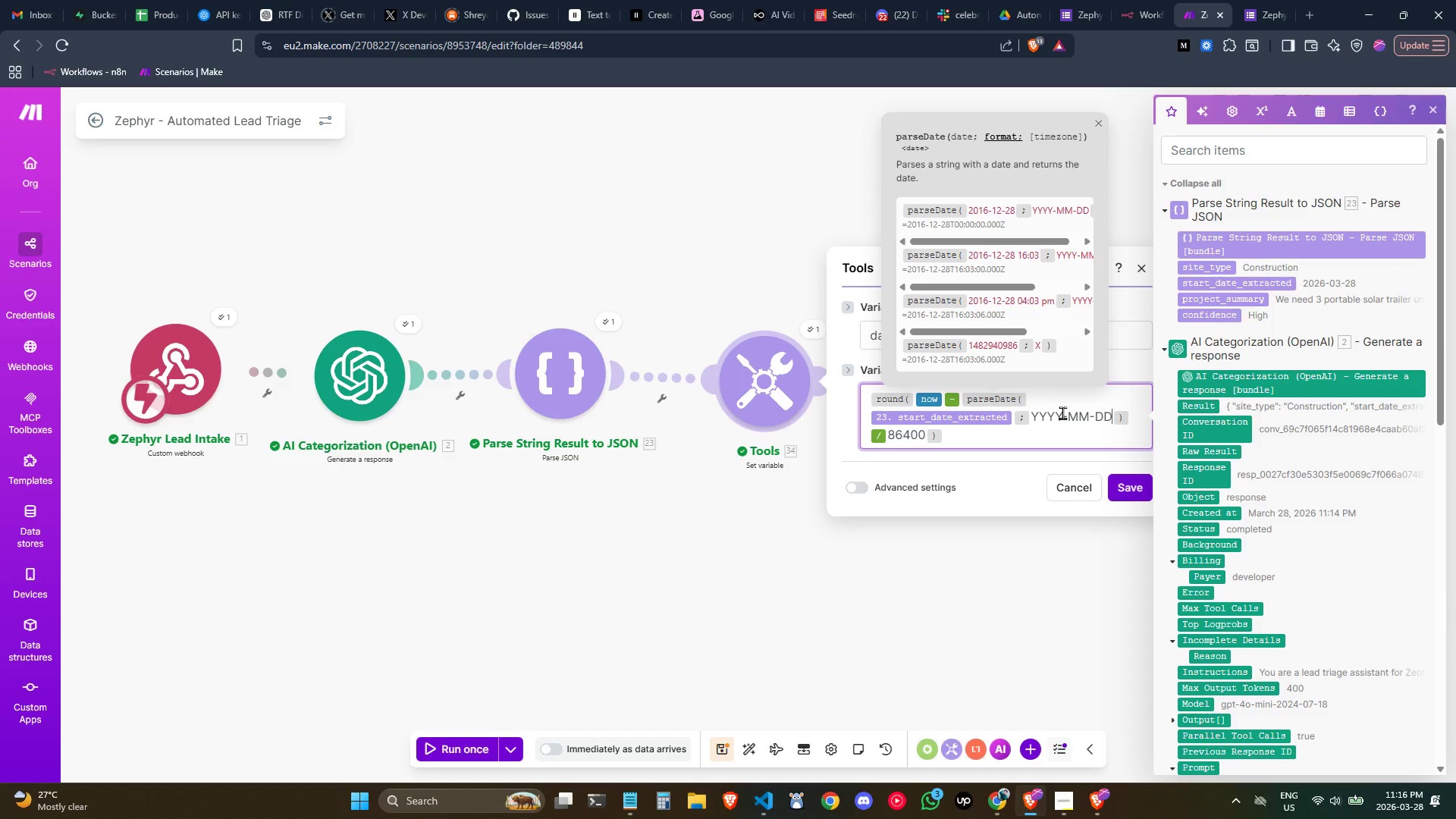 
key(ArrowRight)
 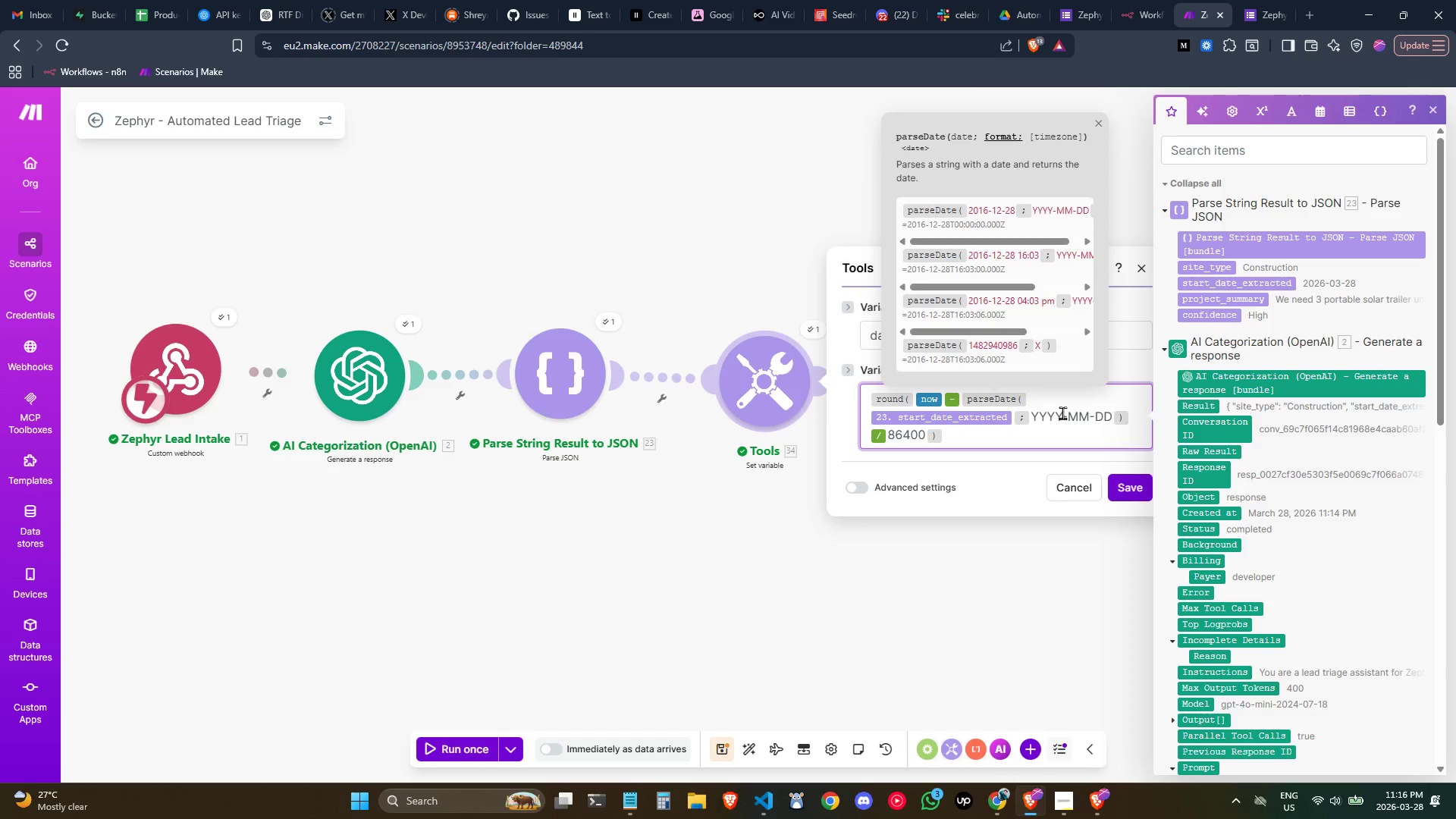 
key(ArrowRight)
 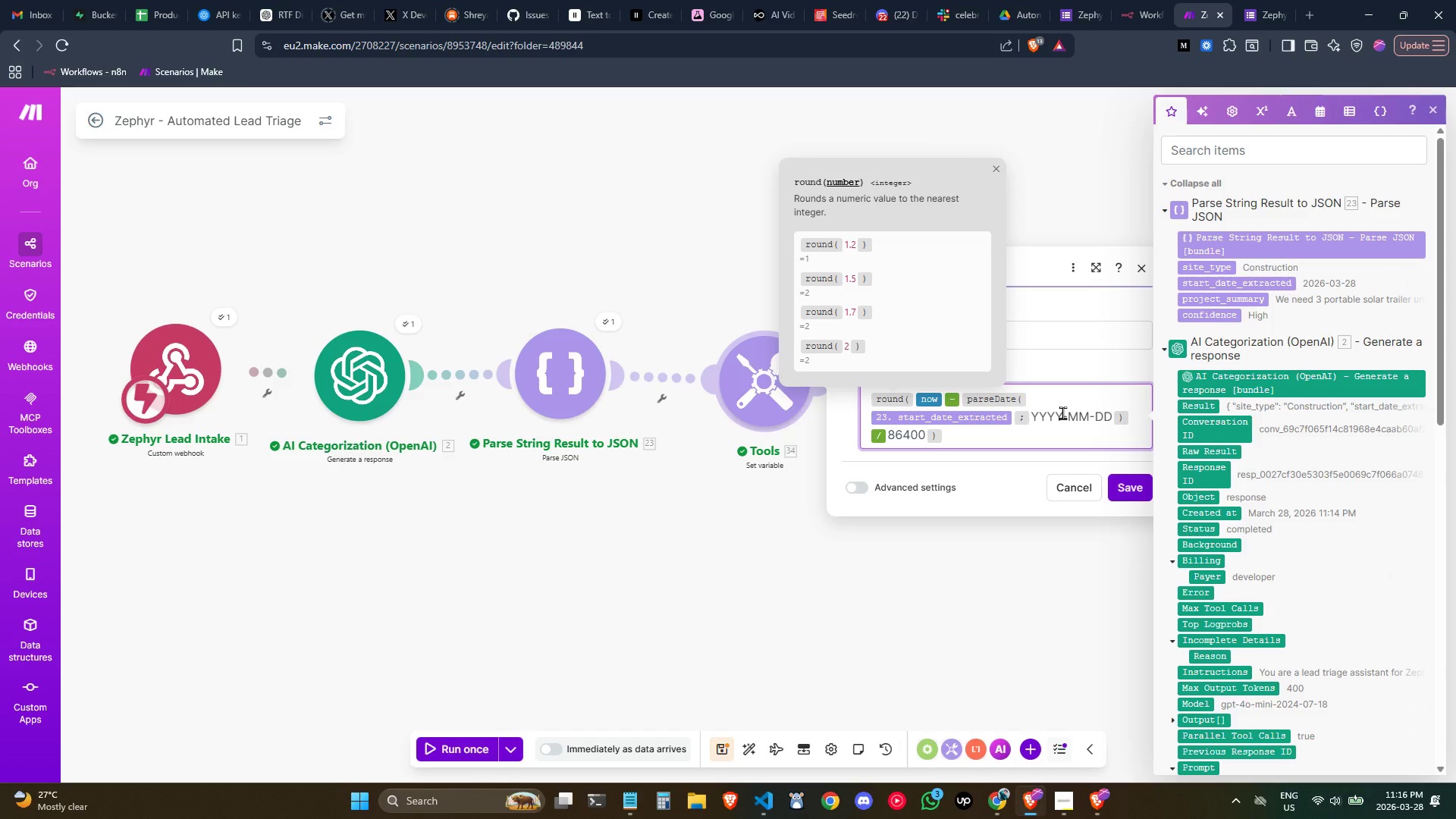 
key(Shift+0)
 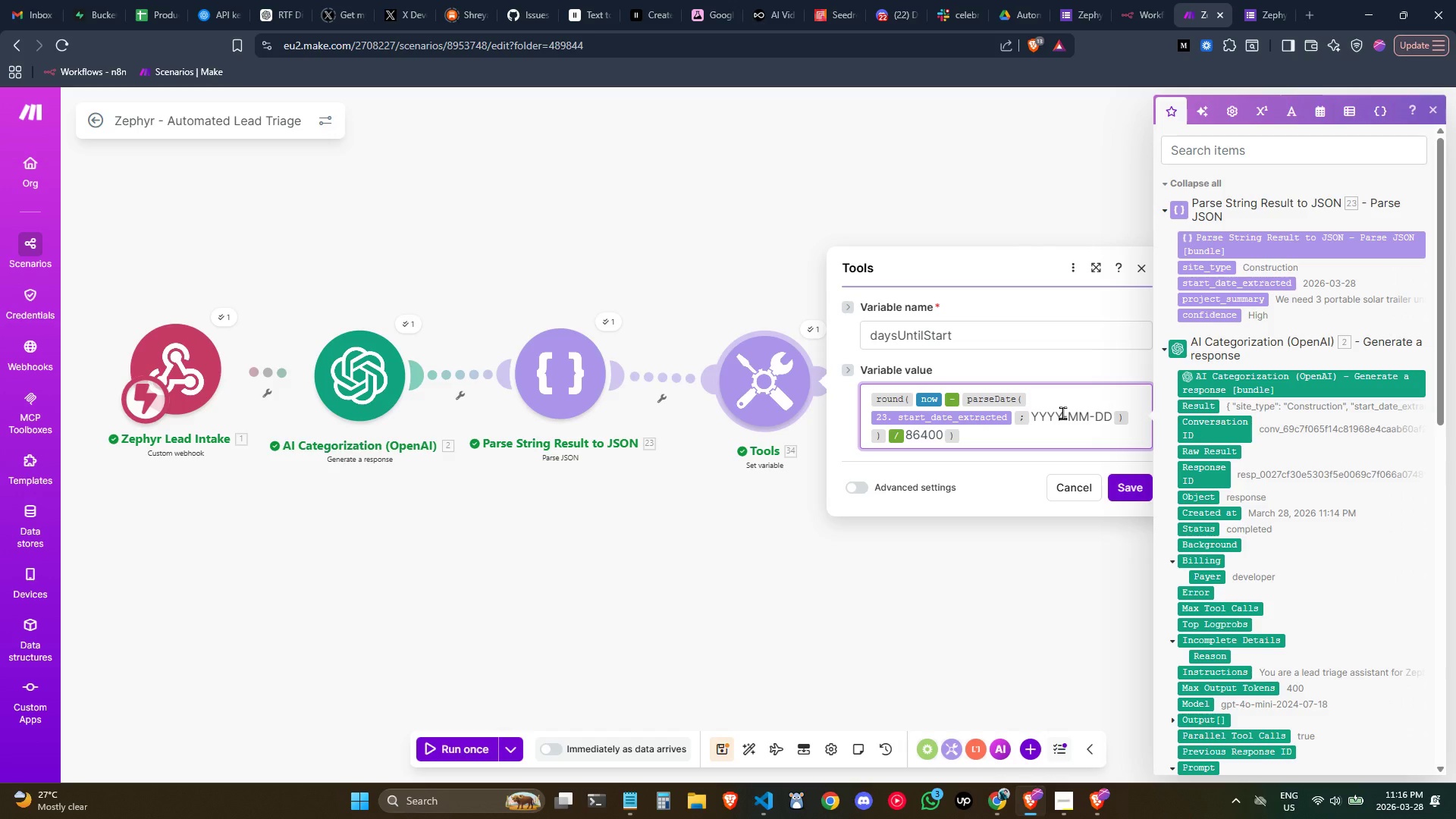 
key(Control+ArrowLeft)
 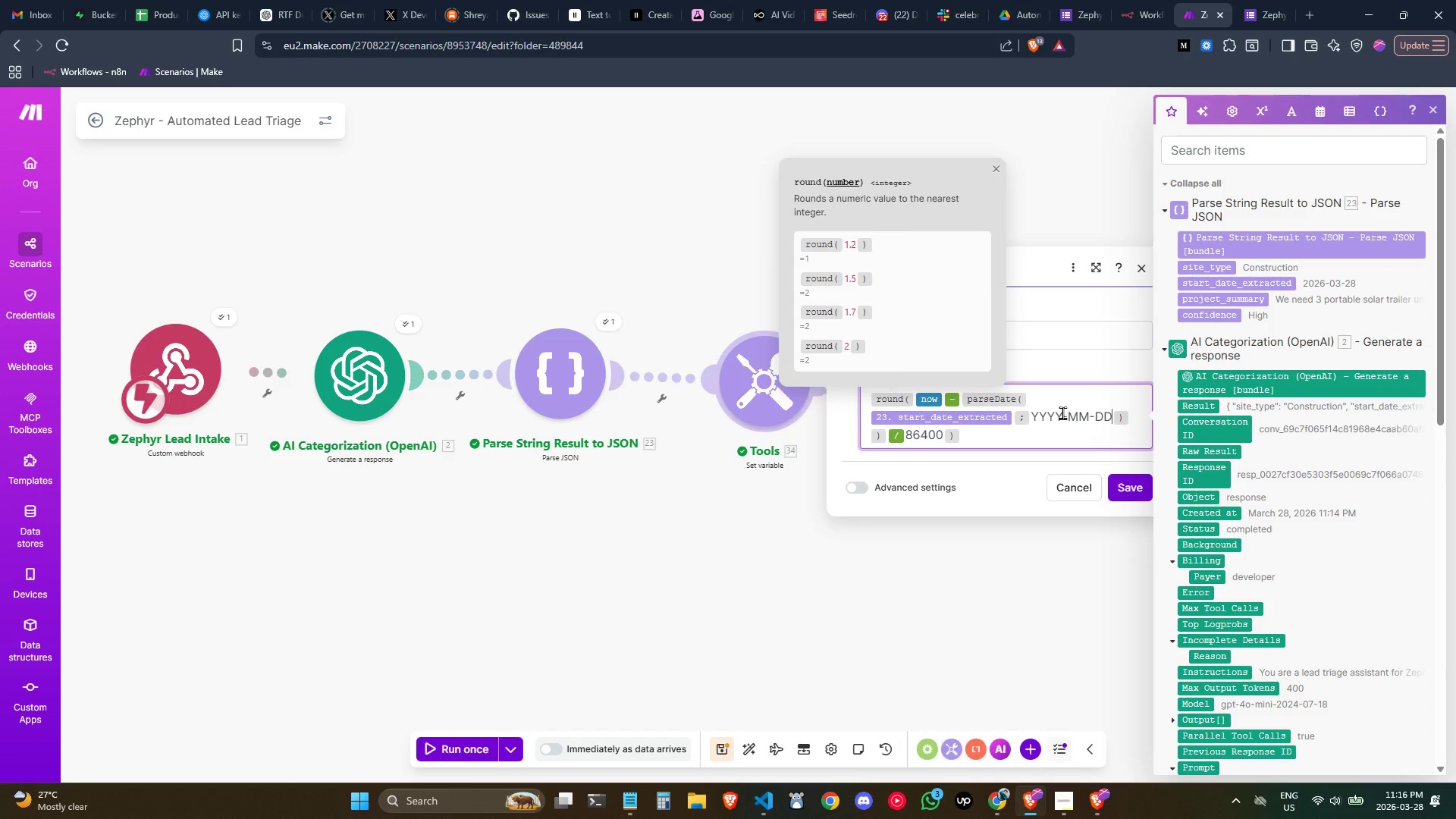 
key(Control+ArrowLeft)
 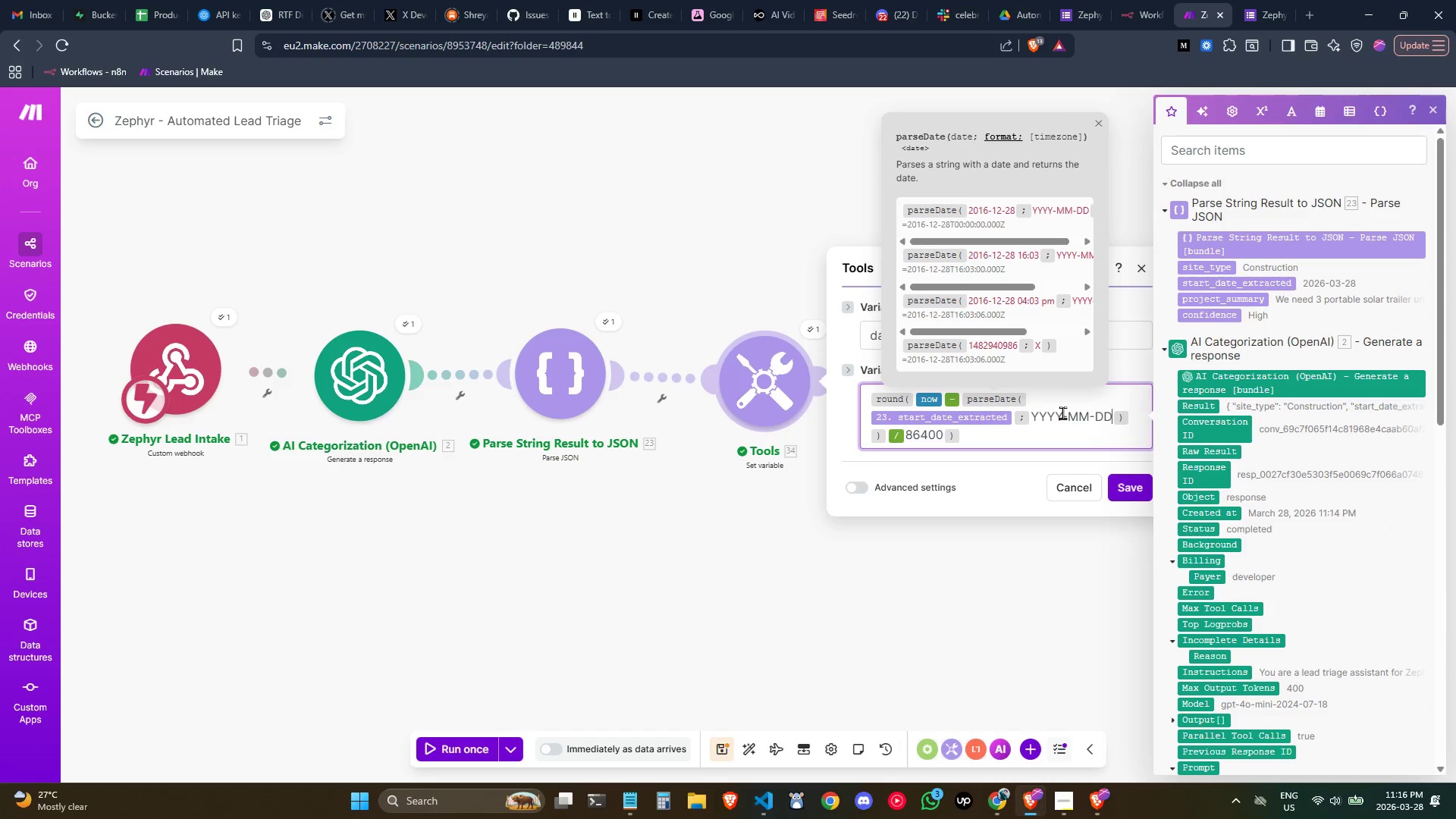 
key(ArrowLeft)
 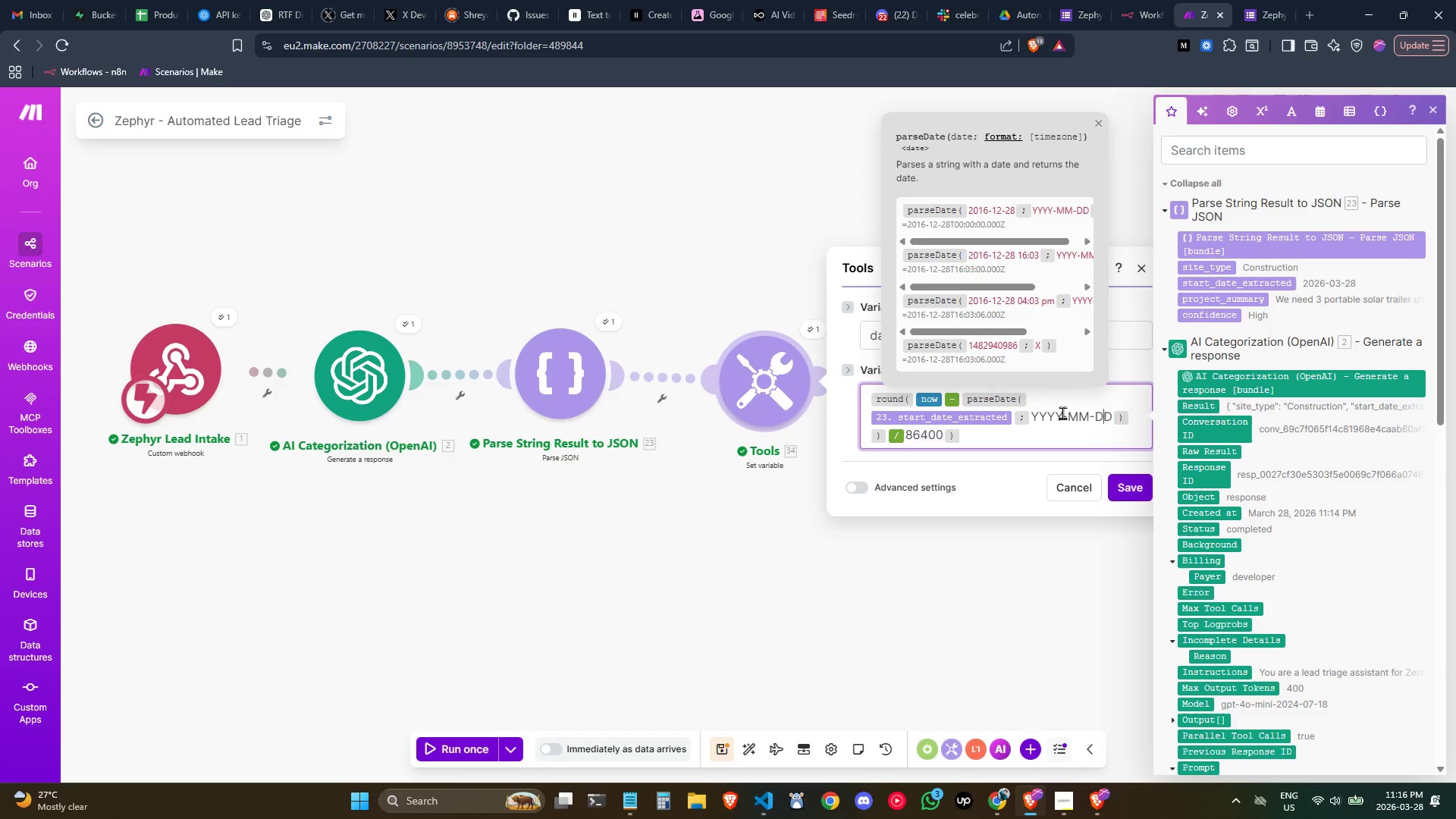 
key(ArrowLeft)
 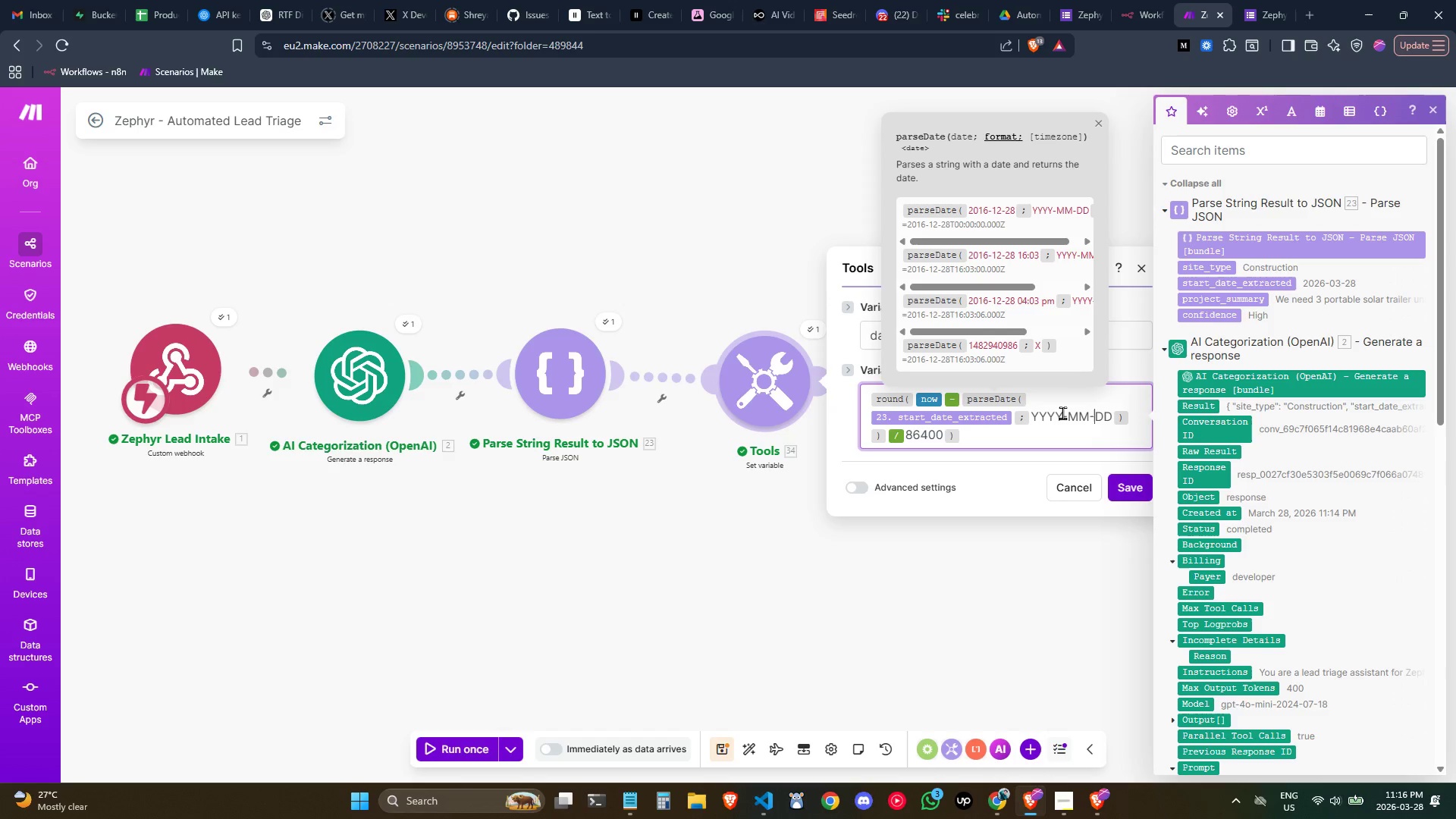 
key(Control+ArrowLeft)
 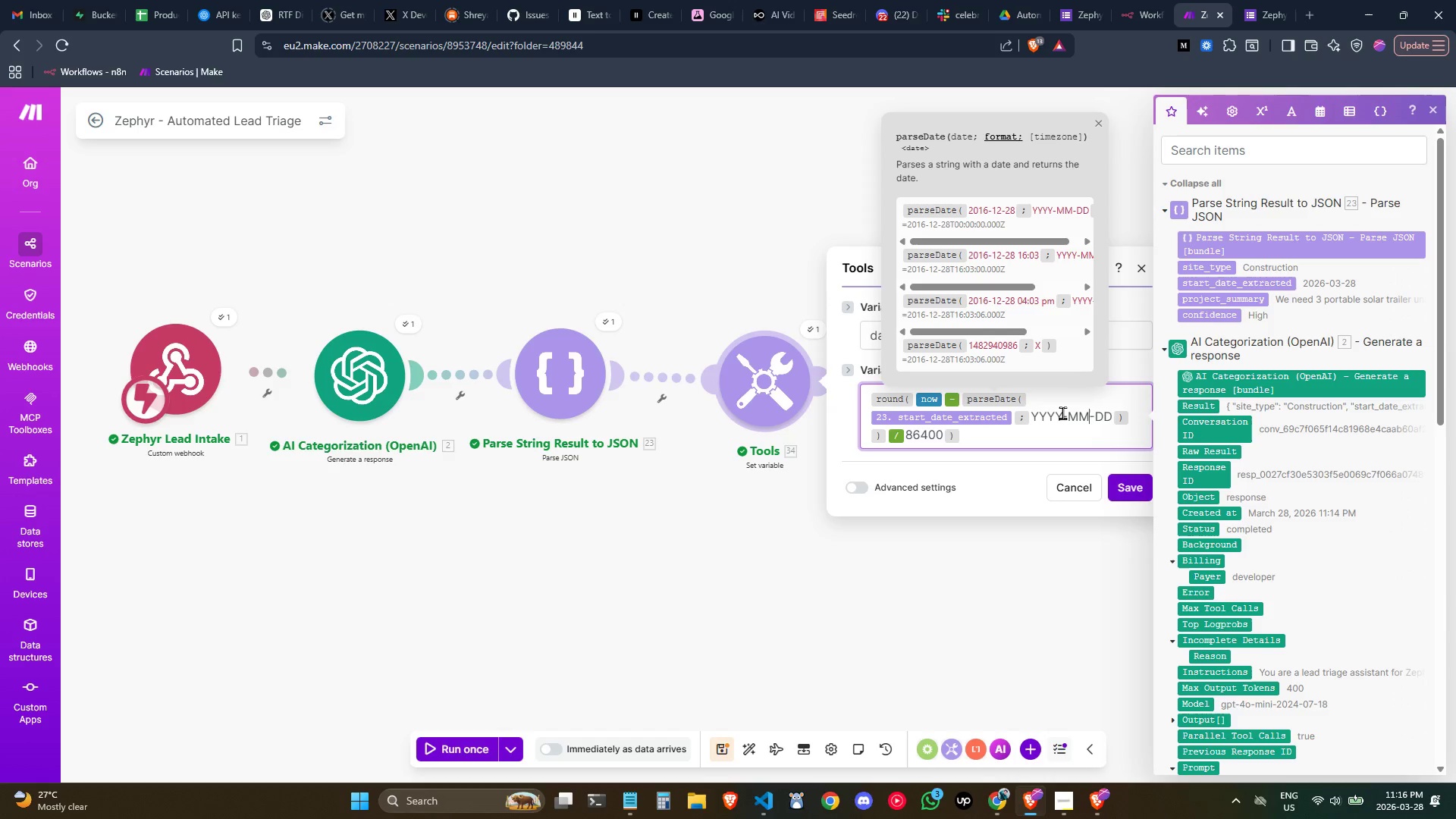 
key(Control+ArrowLeft)
 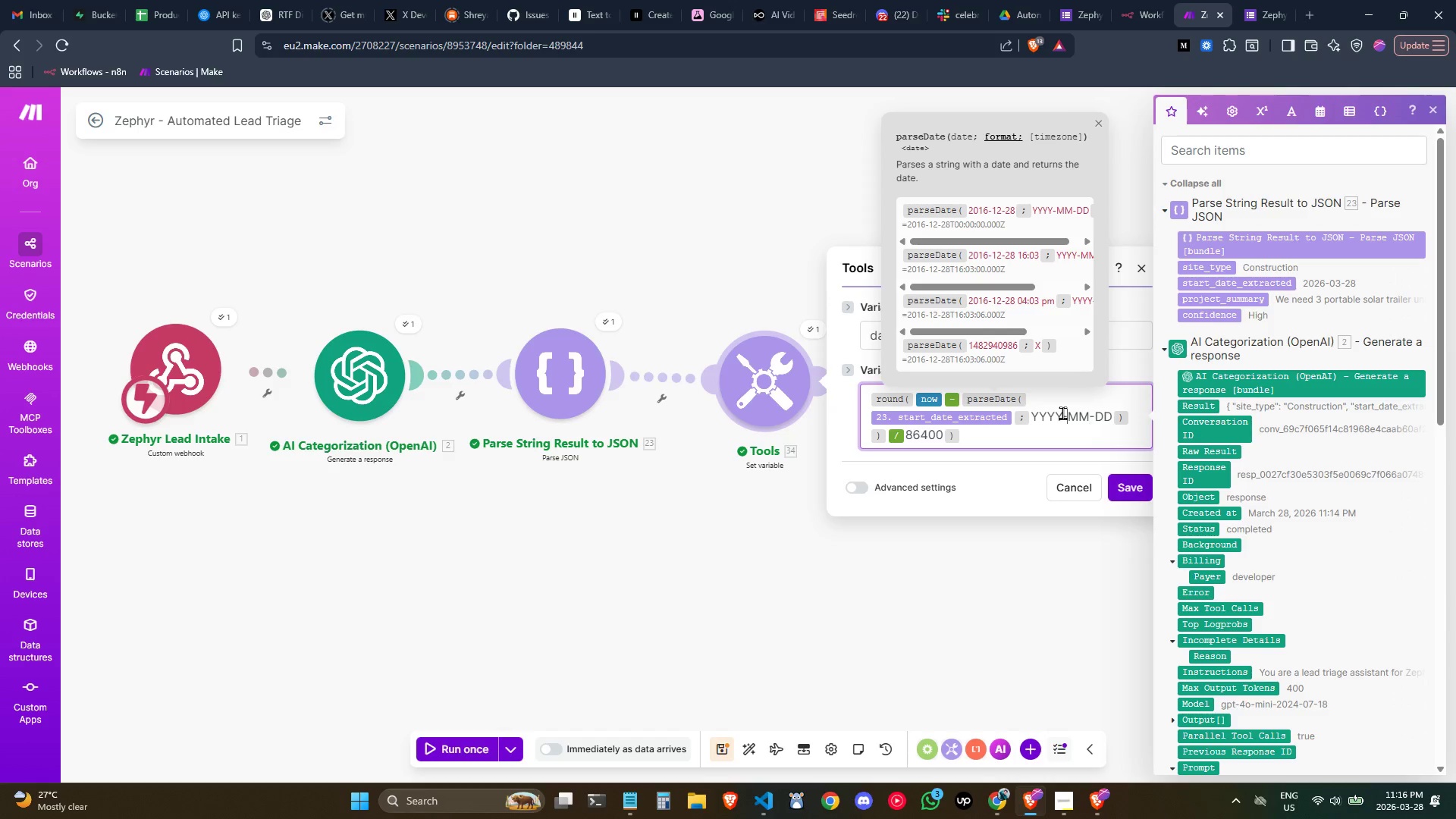 
key(Control+ArrowLeft)
 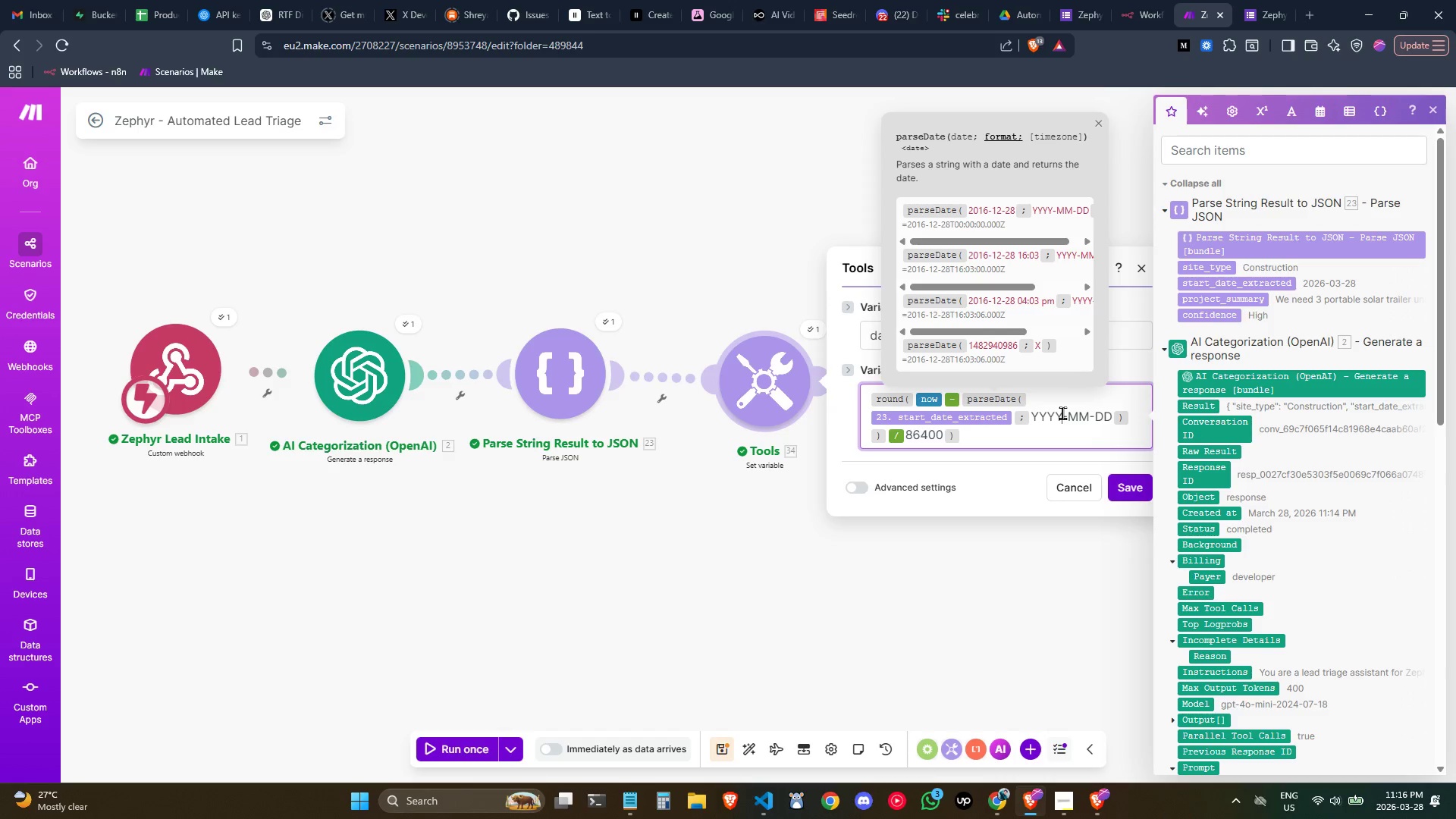 
key(Control+ArrowLeft)
 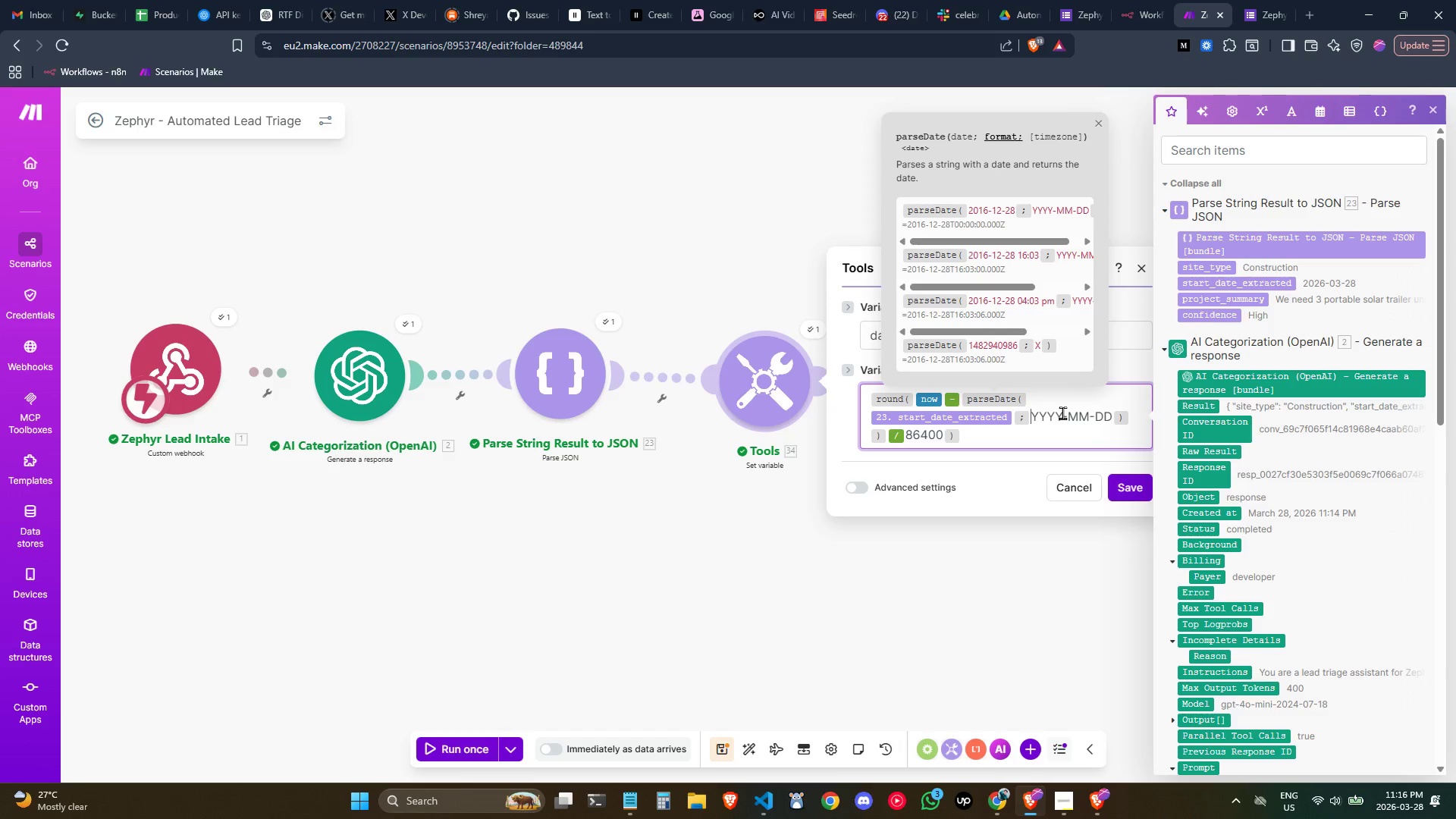 
key(Control+ArrowLeft)
 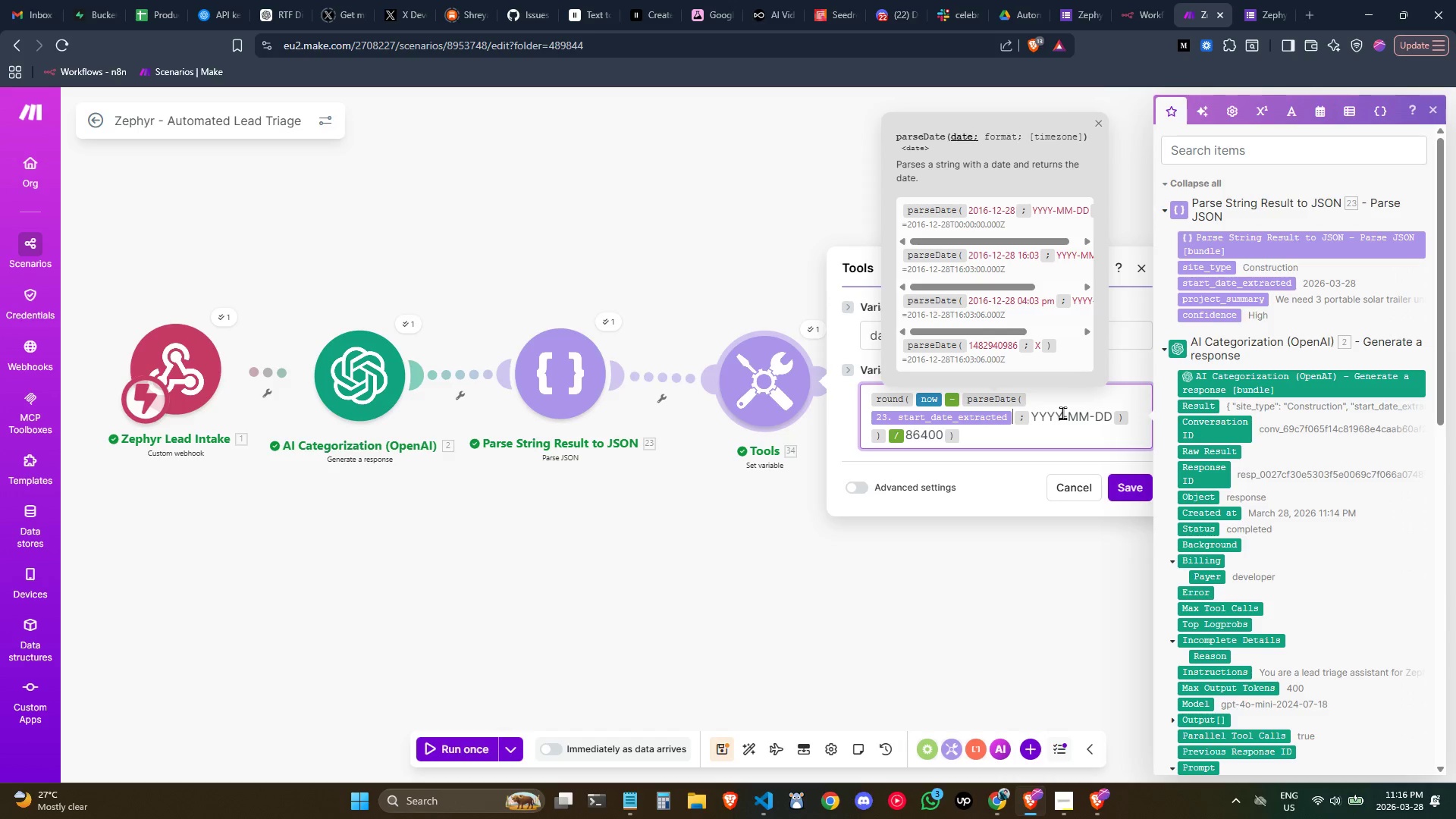 
key(Control+ArrowLeft)
 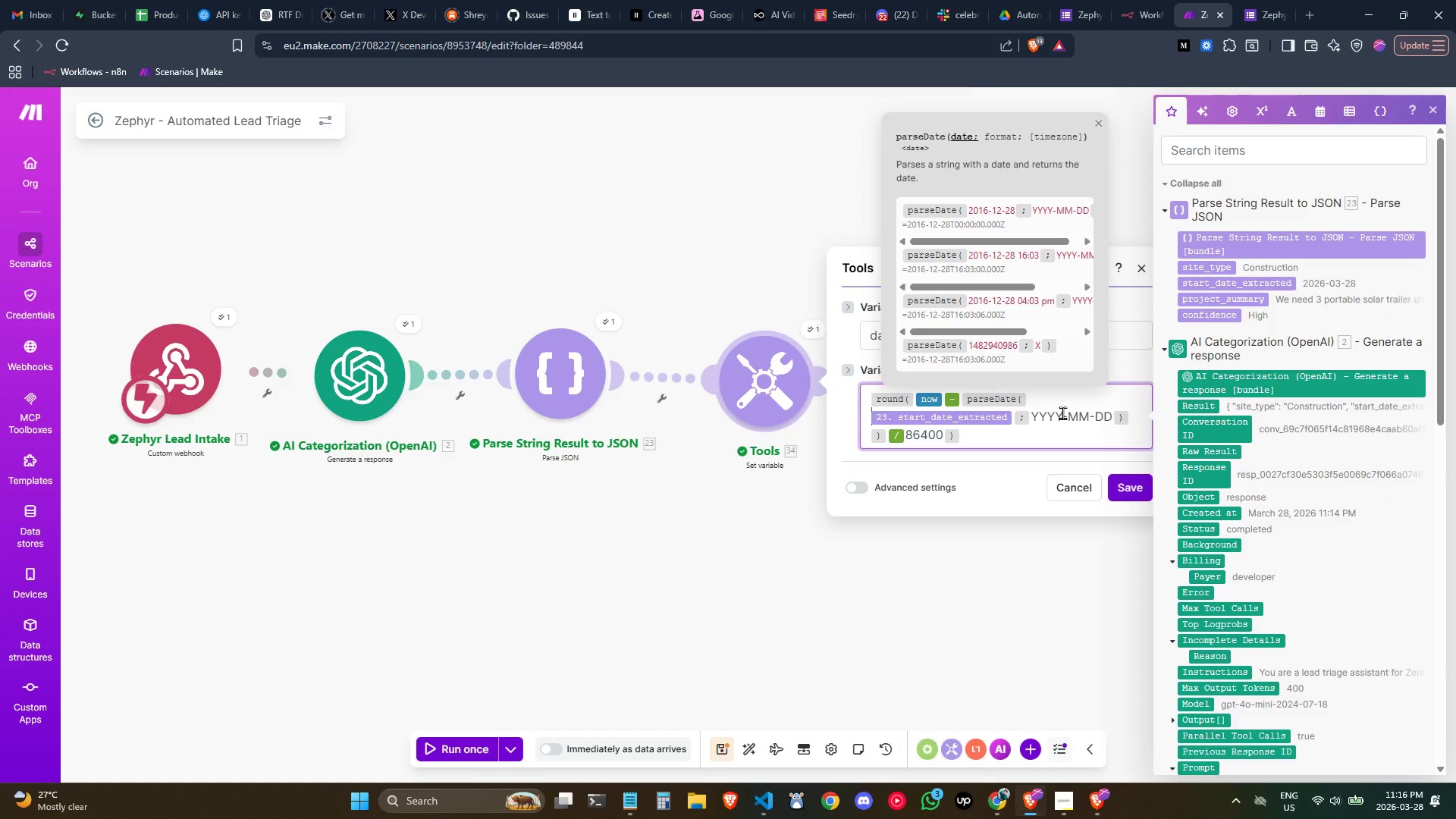 
key(Control+ArrowLeft)
 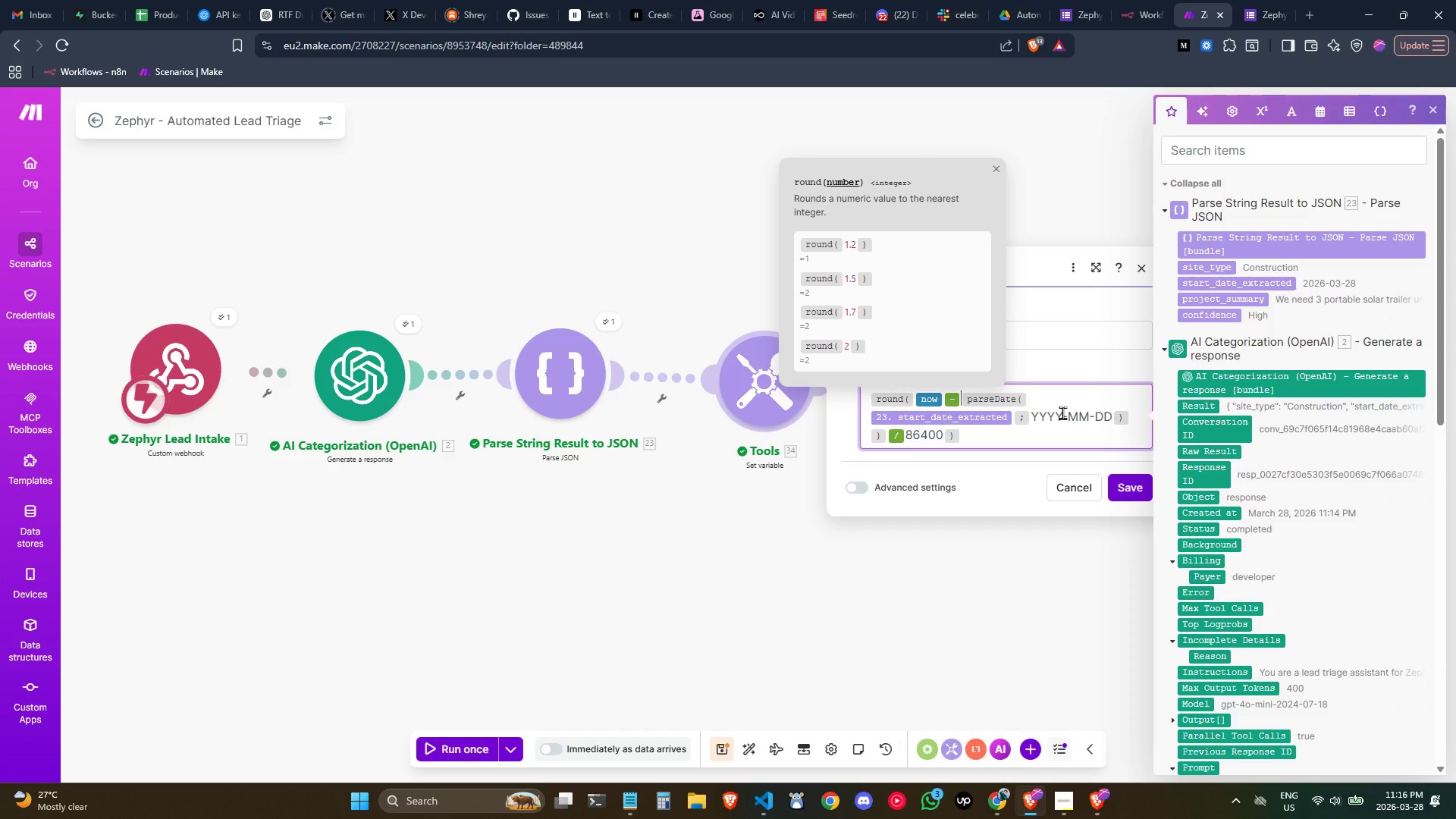 
key(Control+ArrowLeft)
 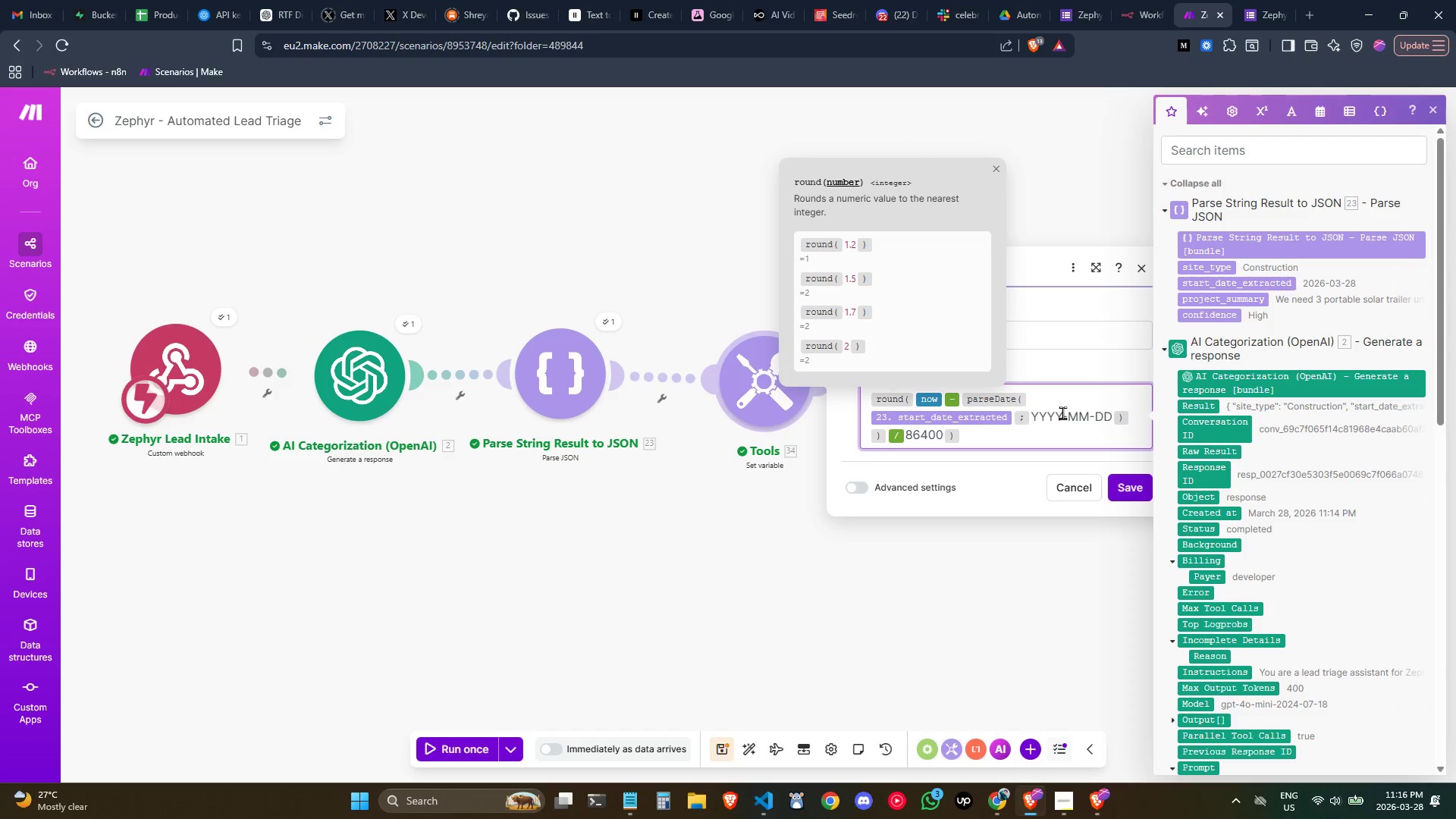 
key(ArrowLeft)
 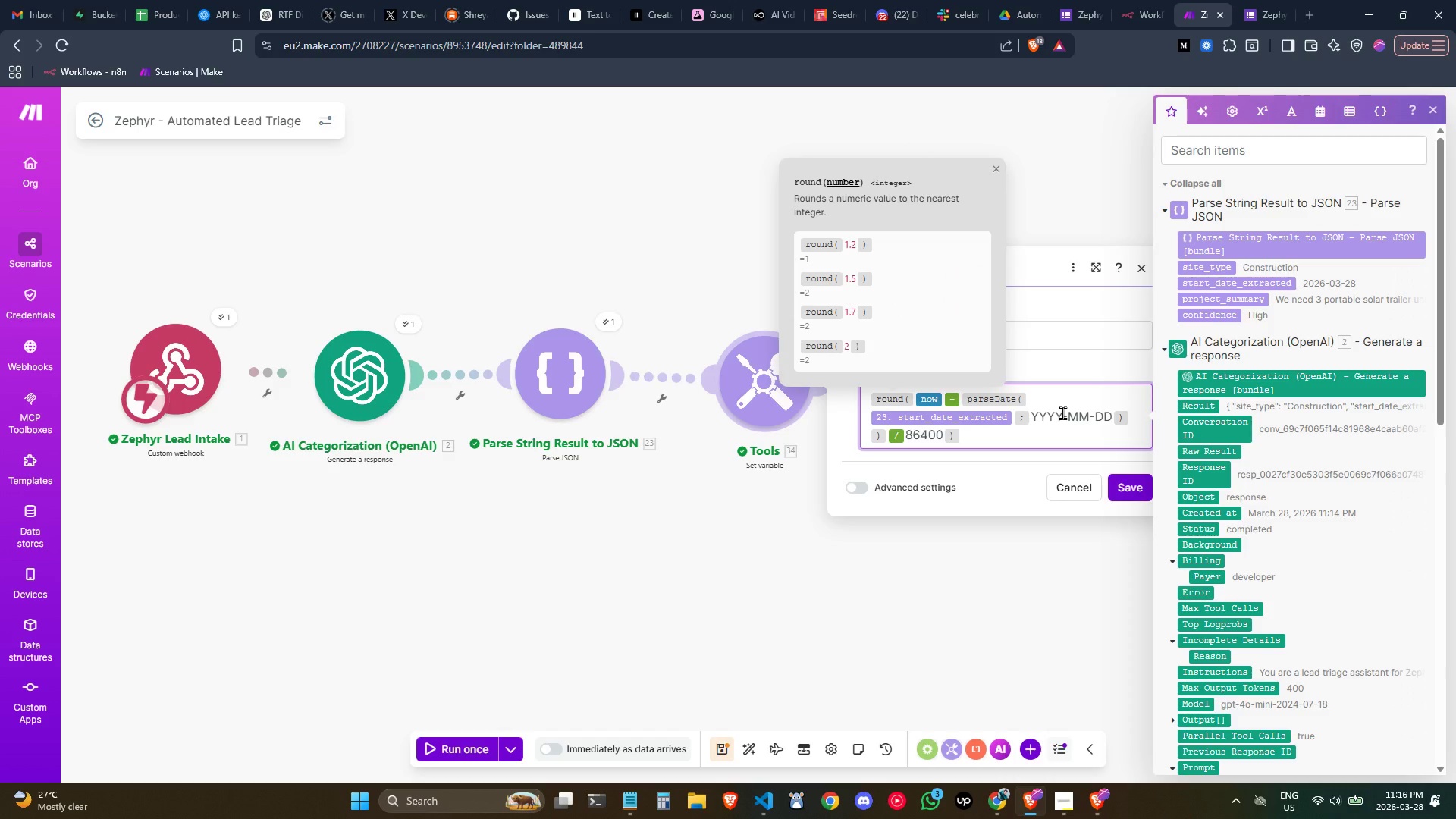 
key(Shift+9)
 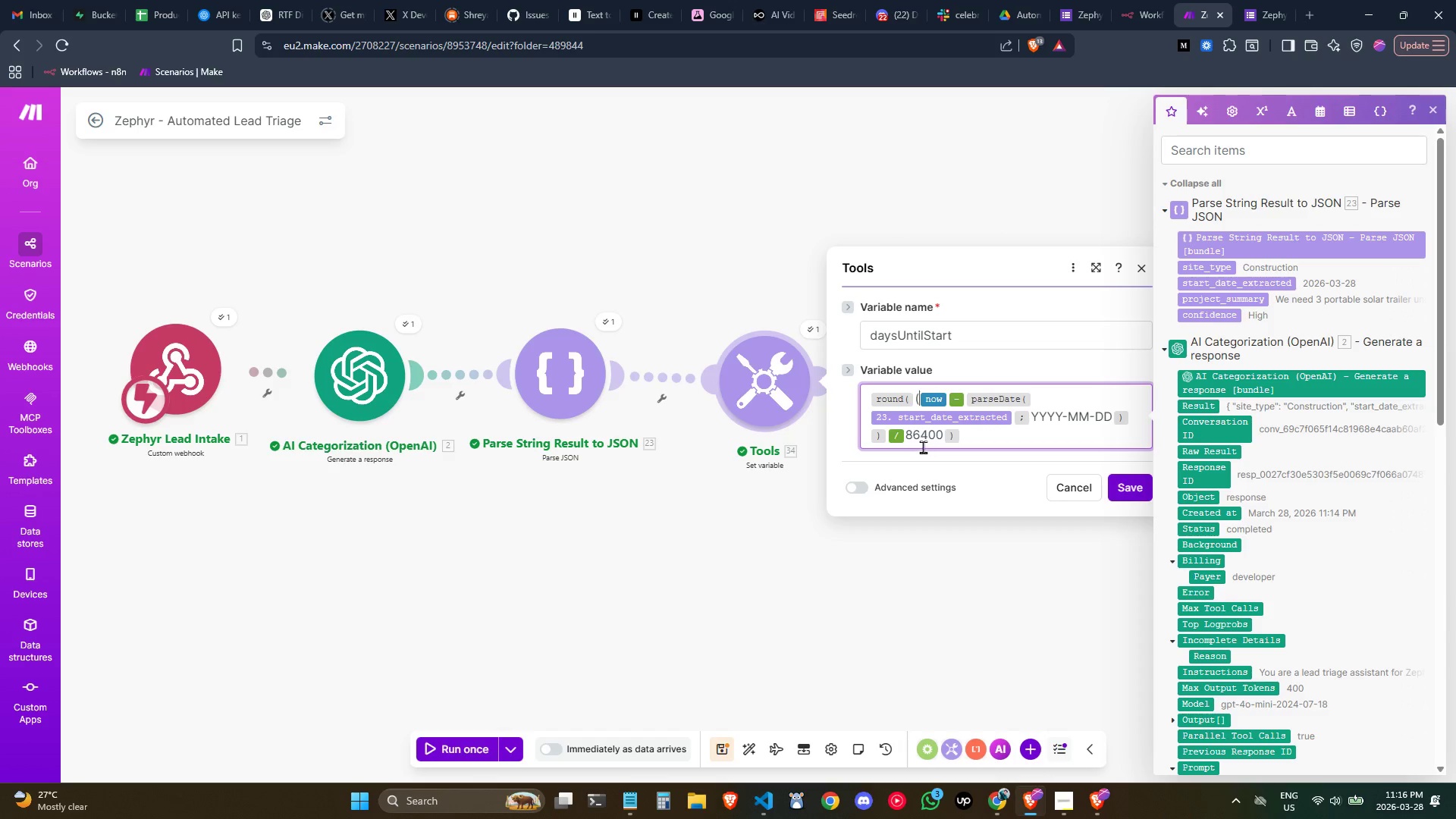 
left_click([884, 438])
 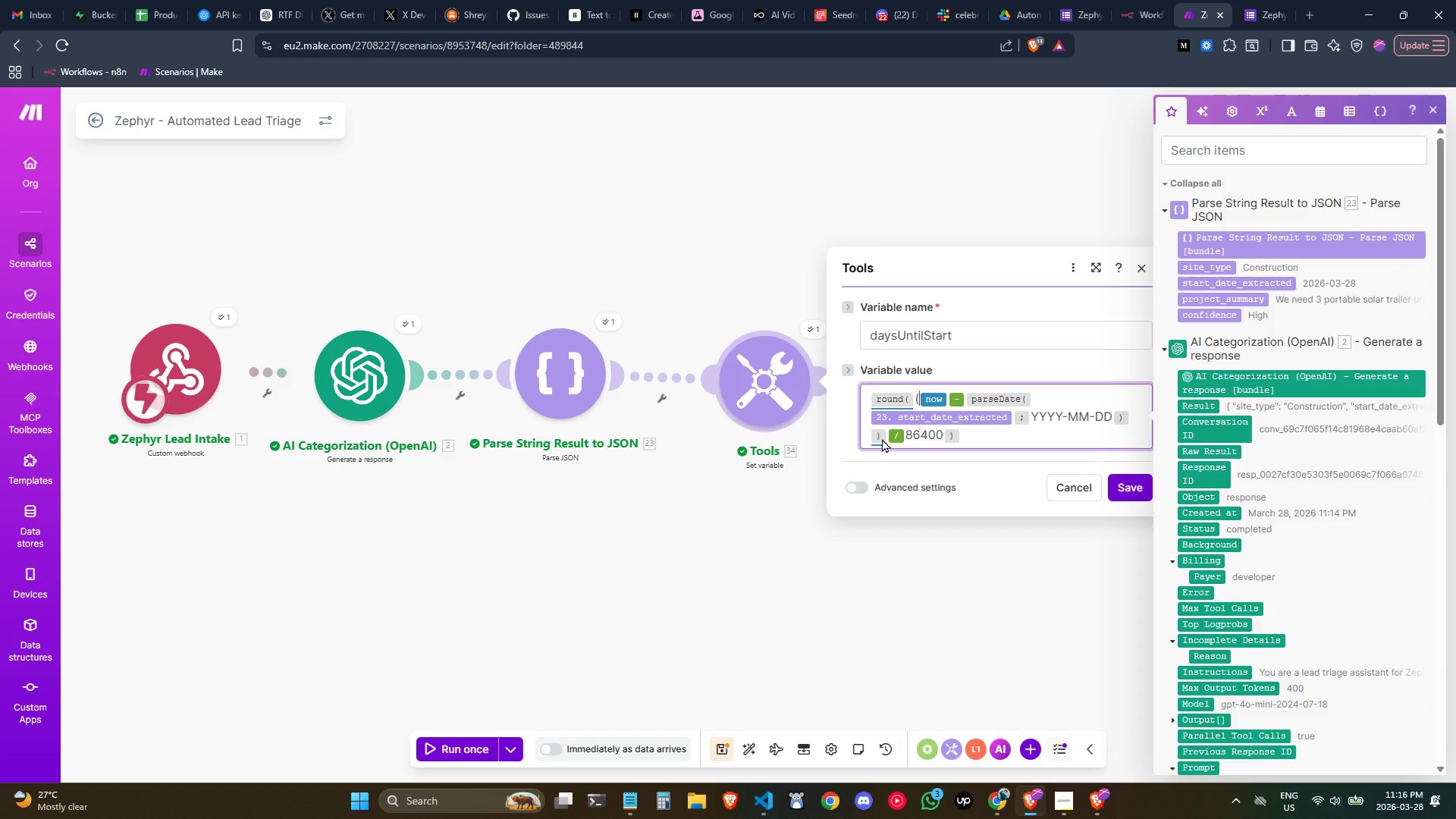 
key(Backspace)
 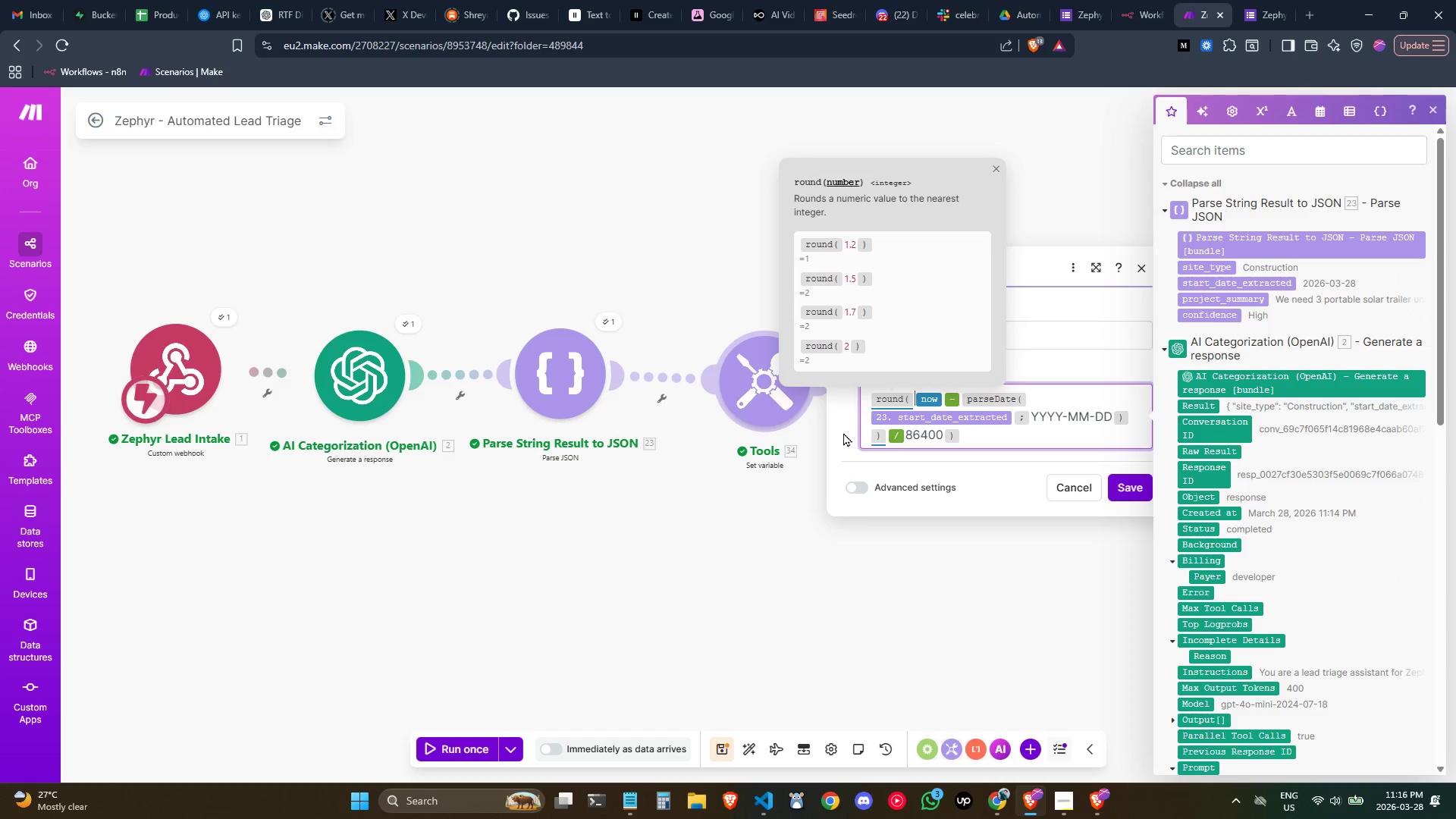 
key(Shift+9)
 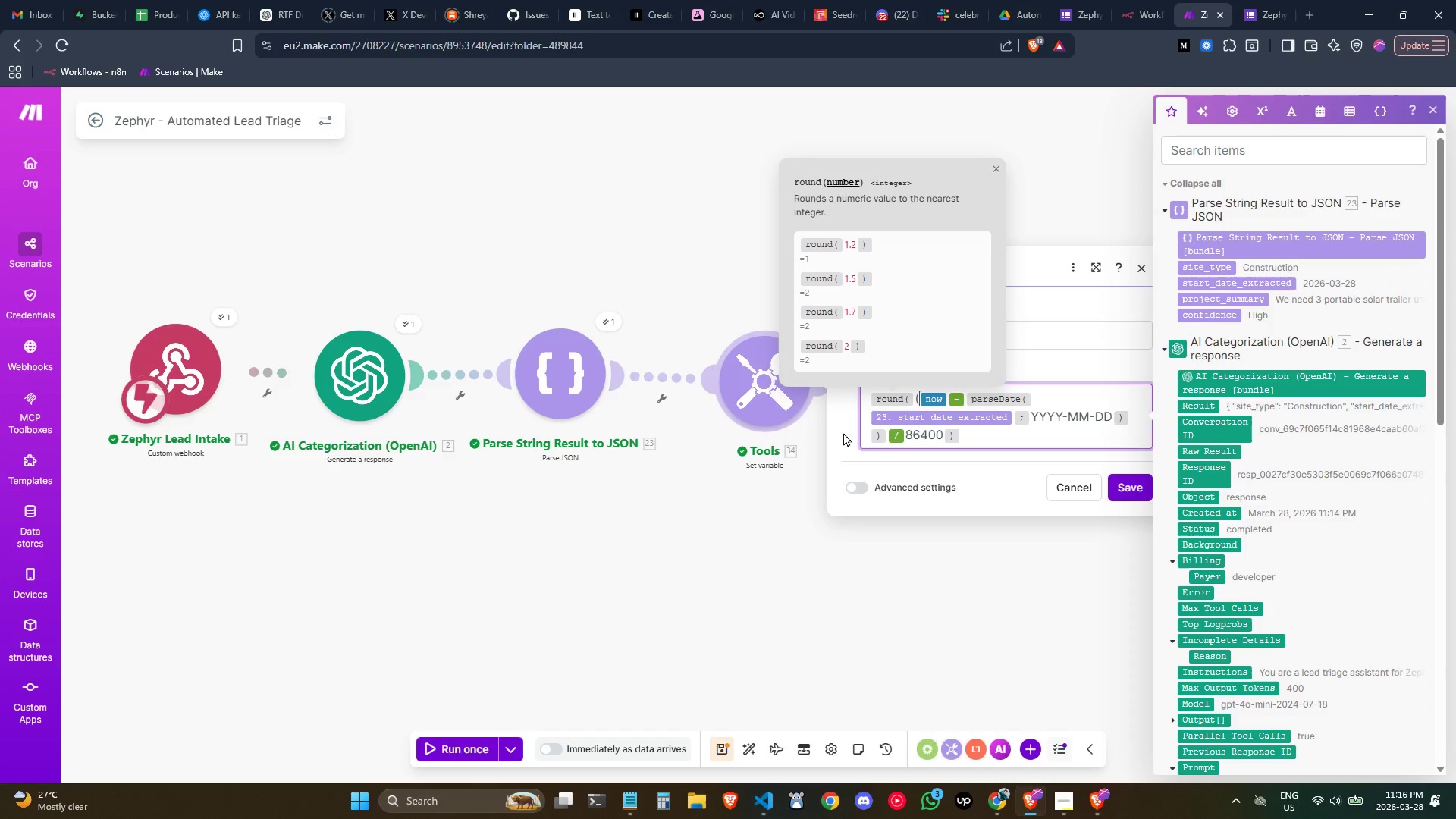 
key(Control+ControlLeft)
 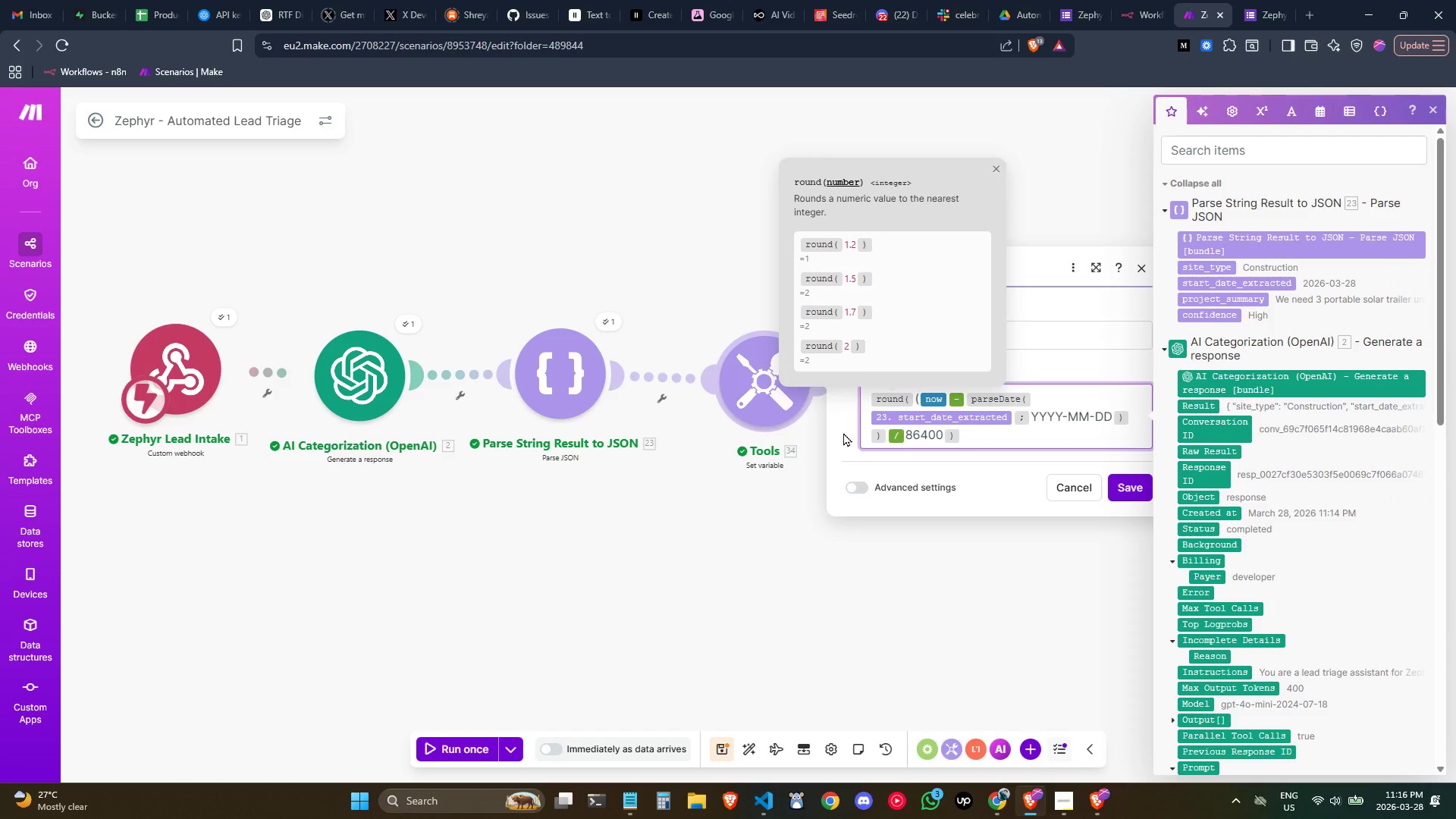 
key(Control+A)
 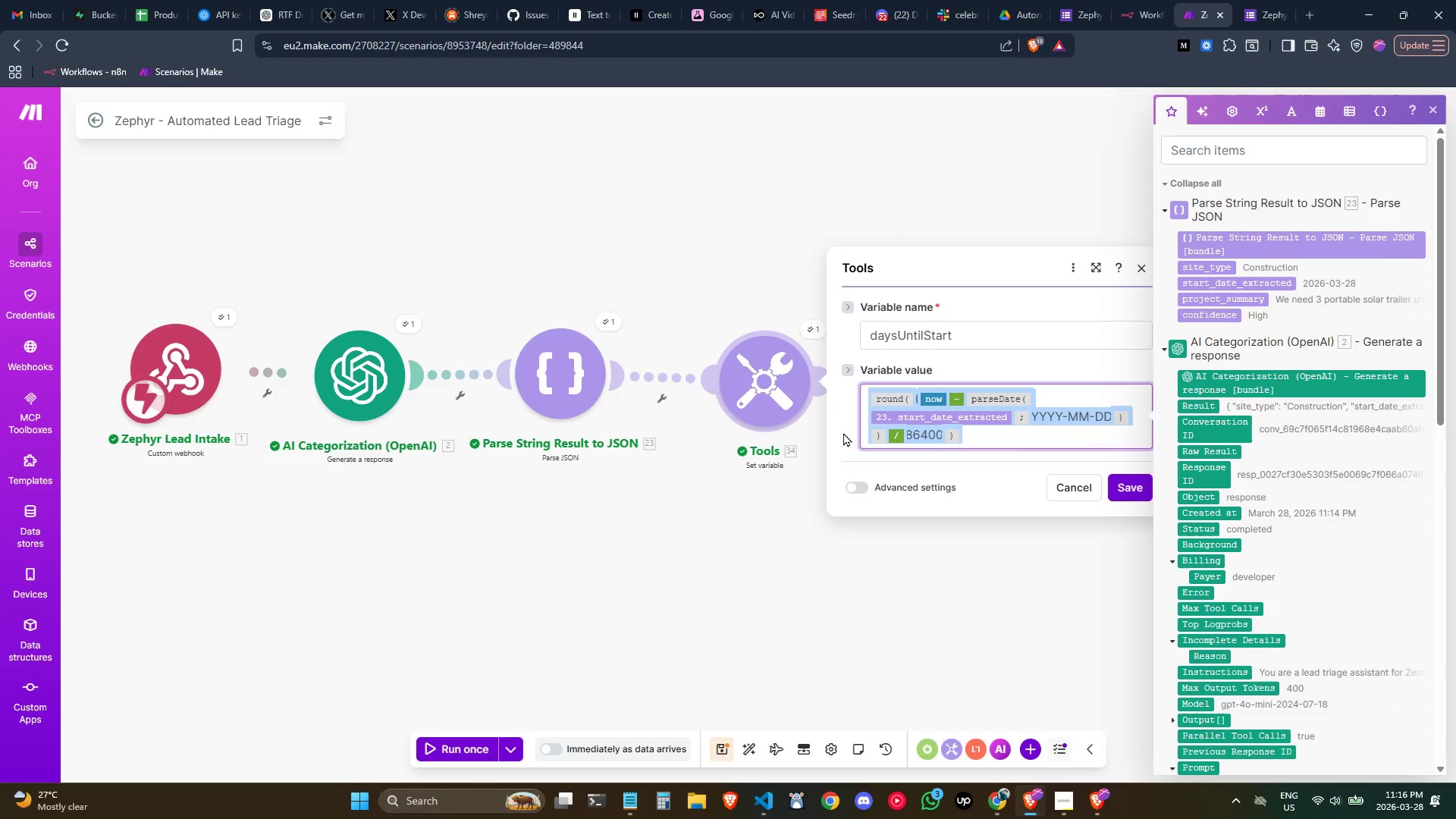 
key(Control+C)
 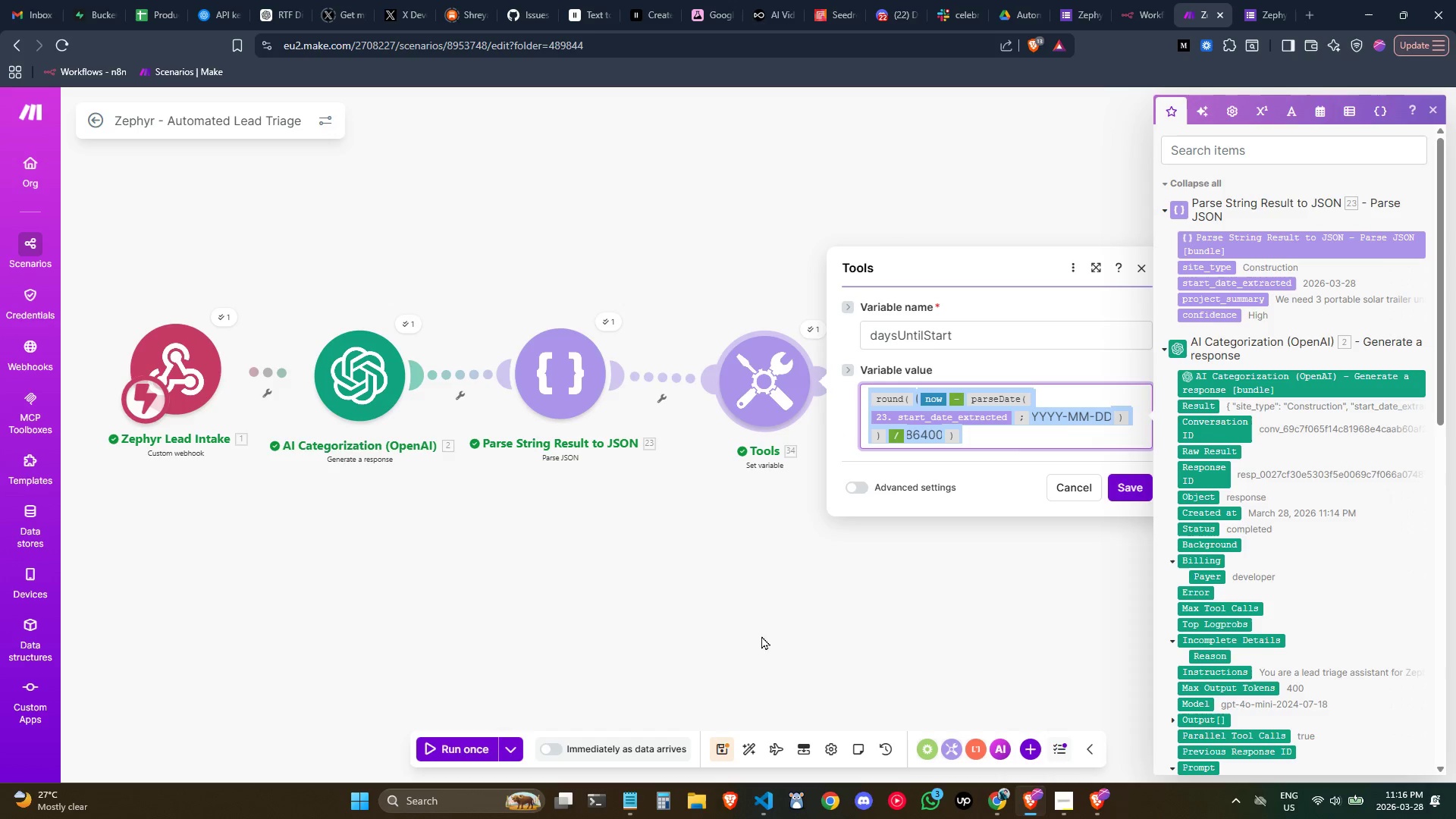 
key(Control+C)
 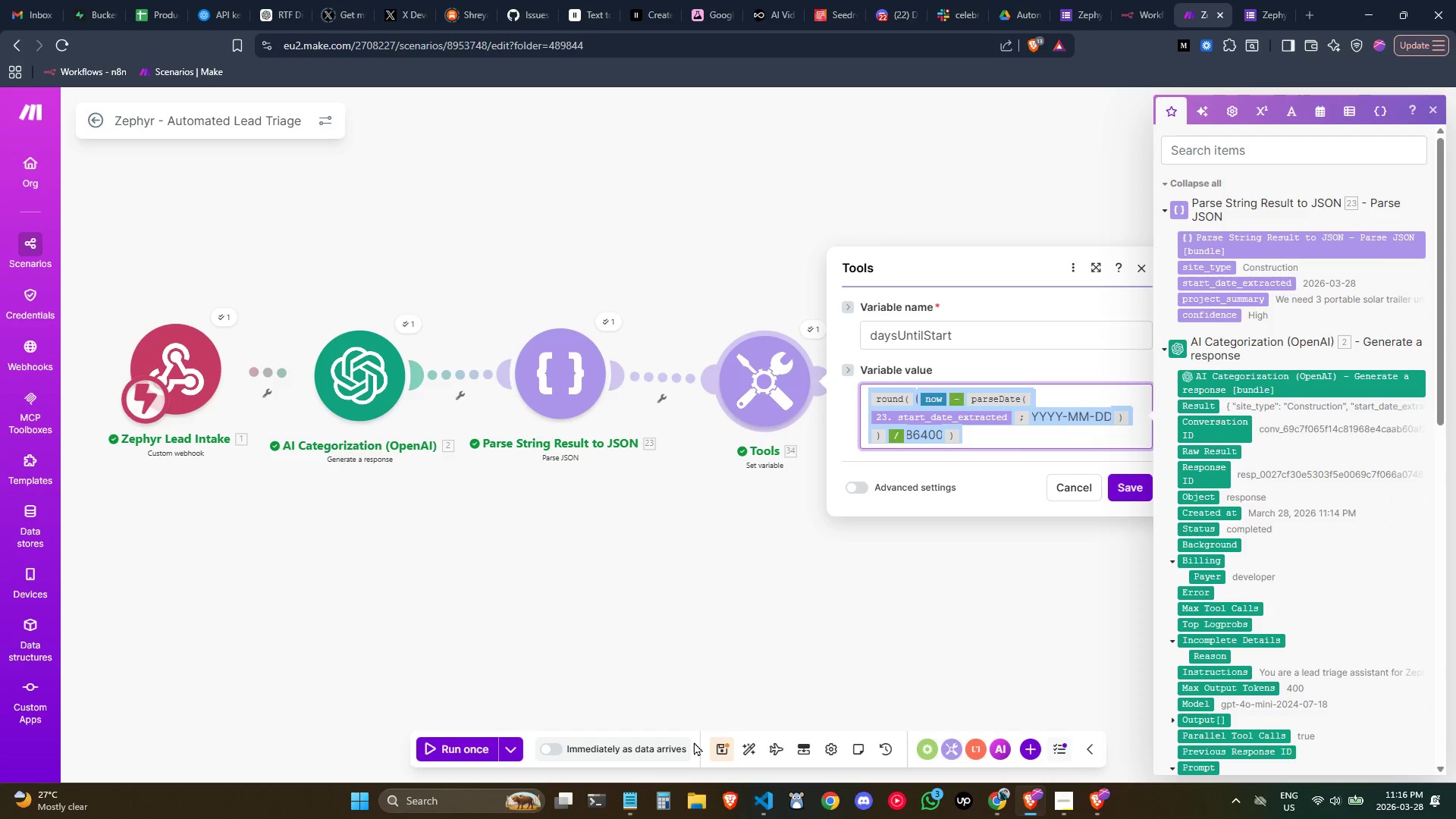 
key(Control+C)
 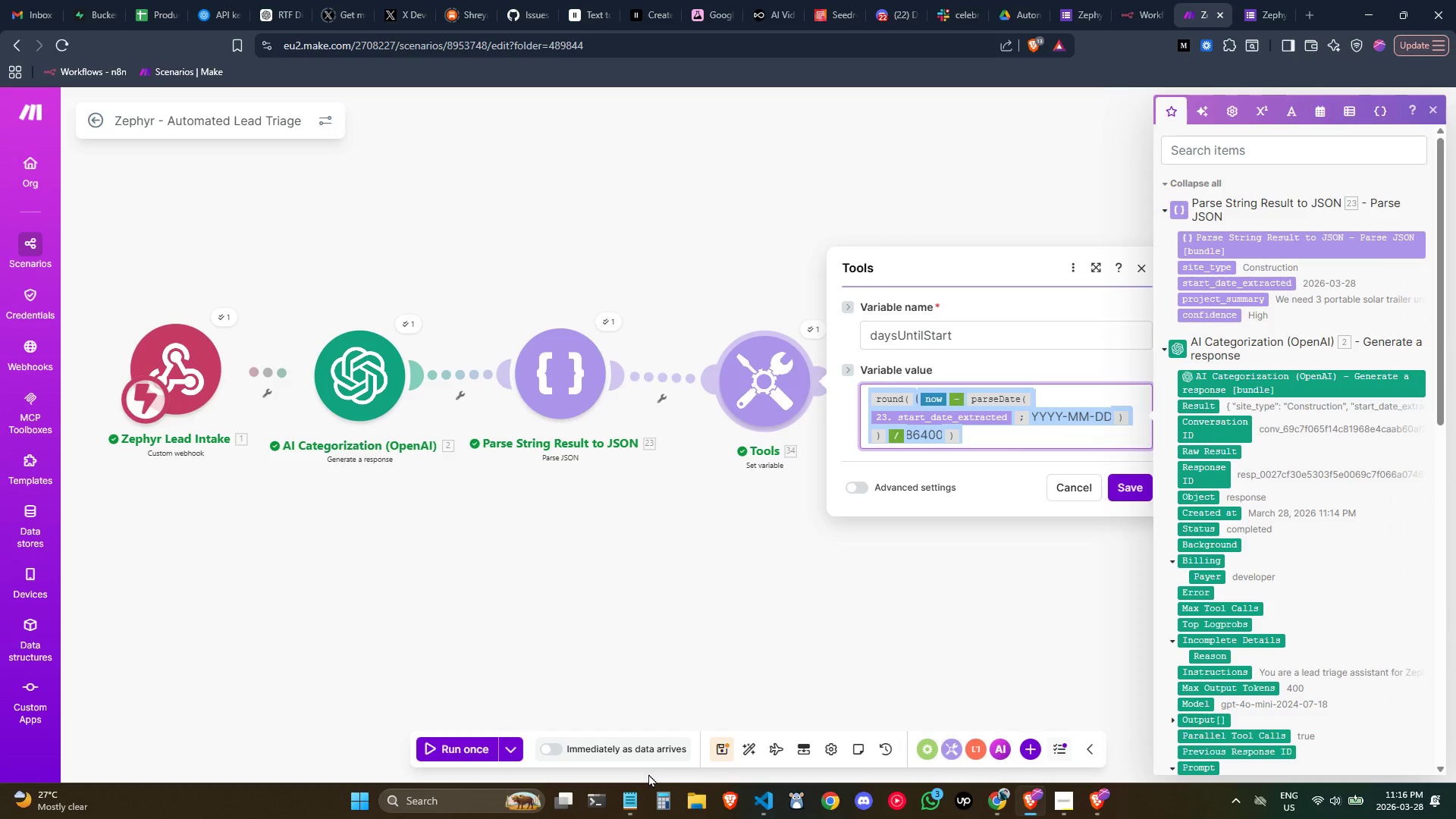 
key(Control+C)
 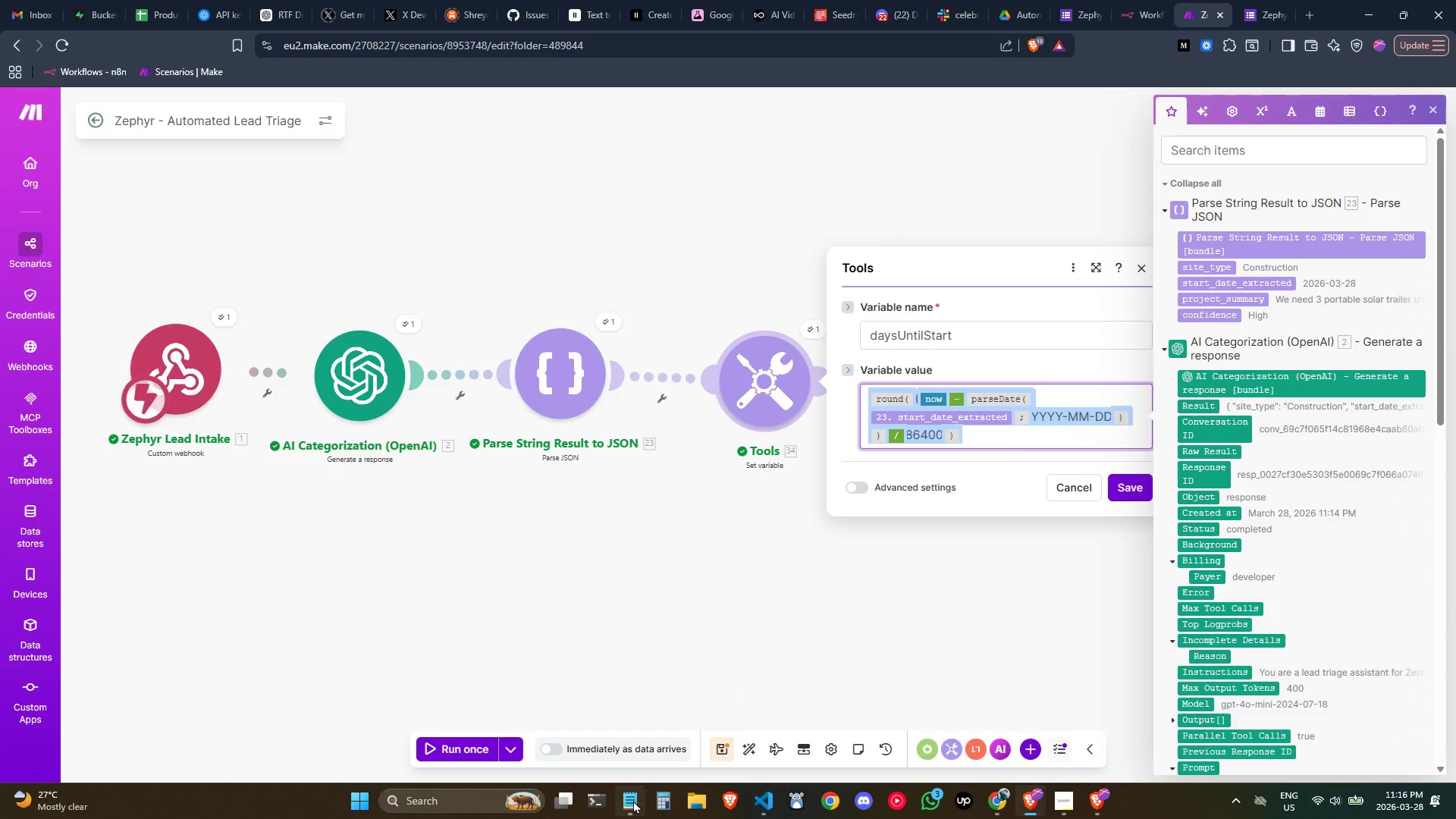 
left_click([633, 800])
 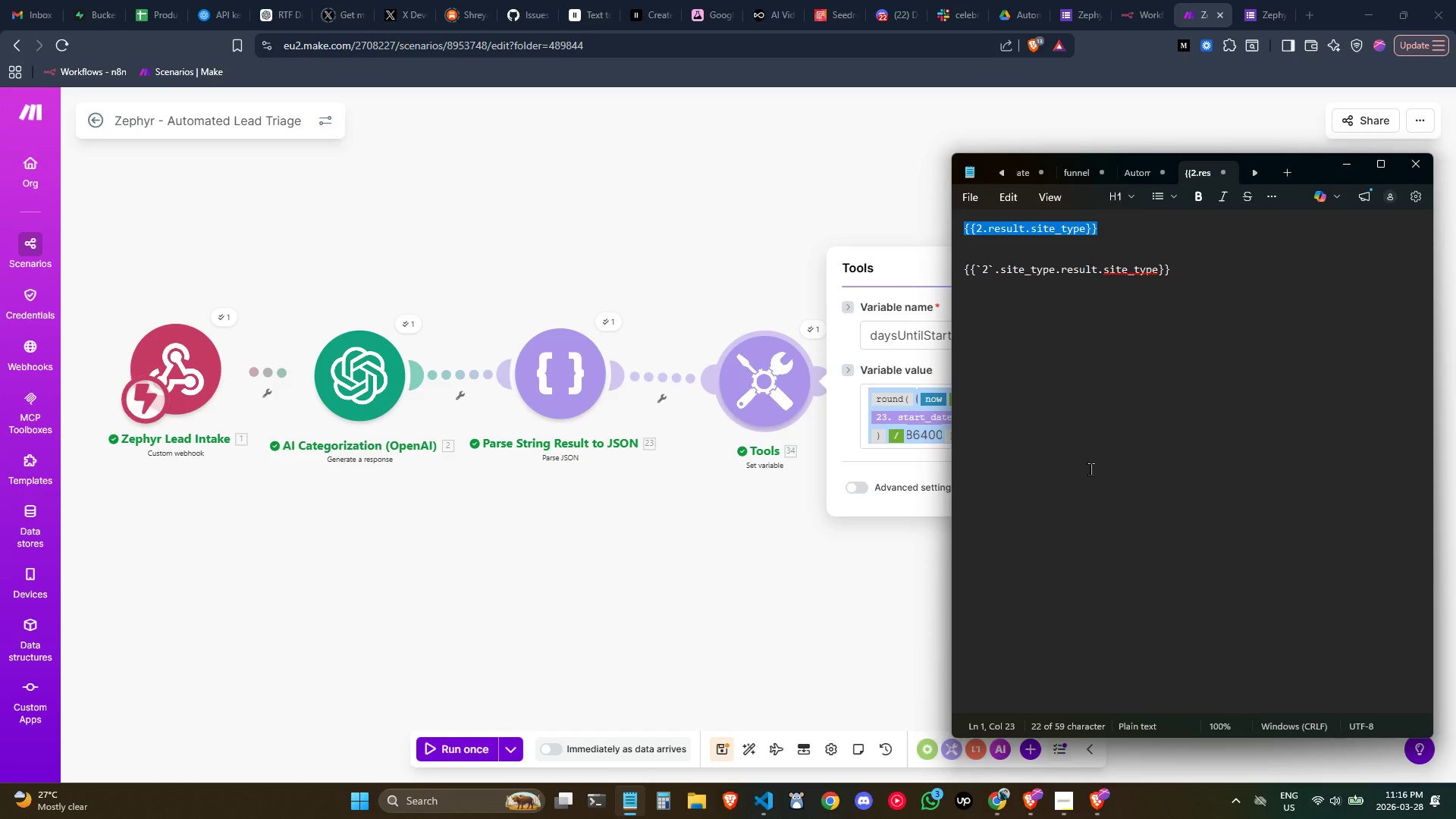 
left_click([1181, 399])
 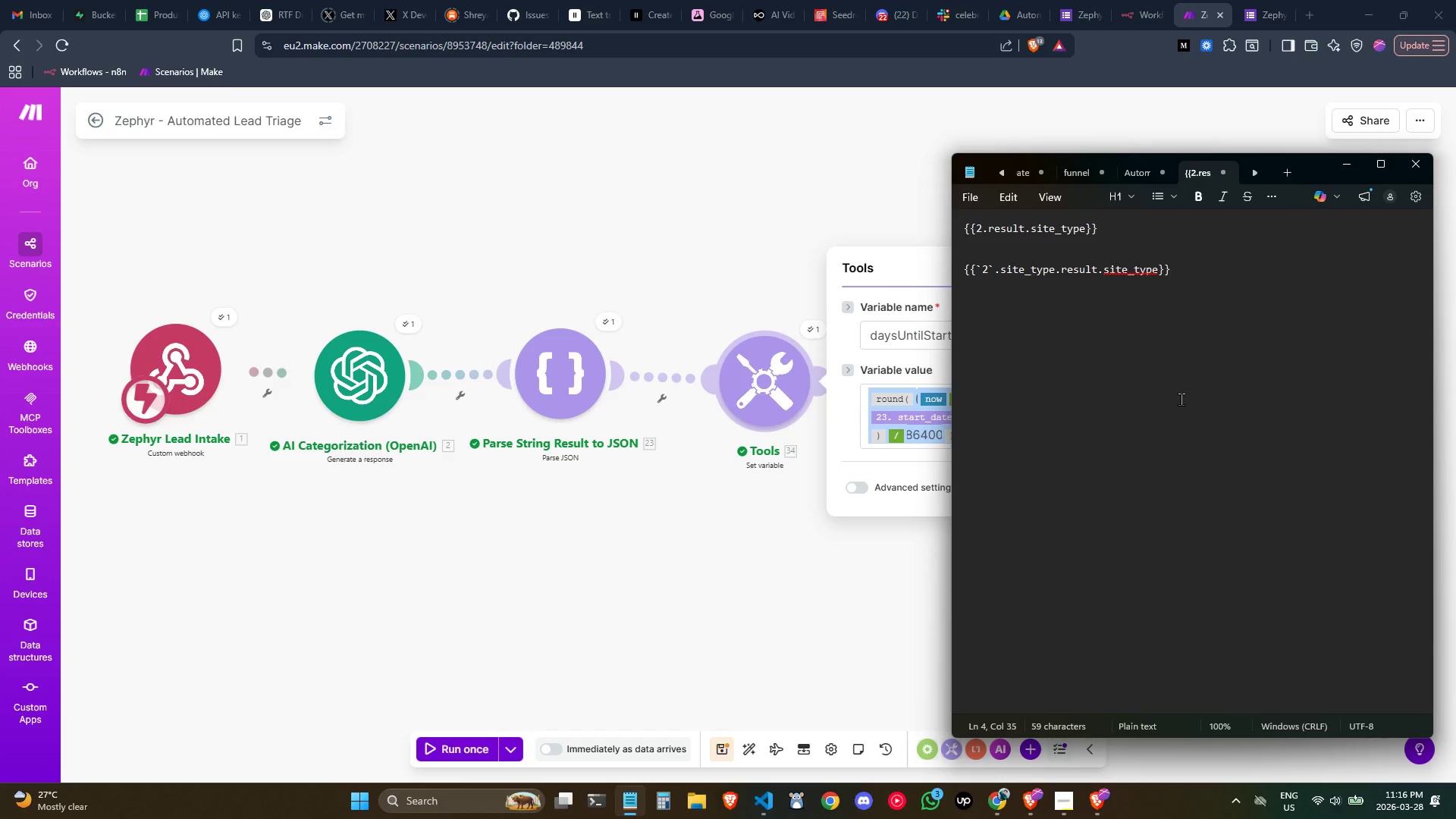 
key(Enter)
 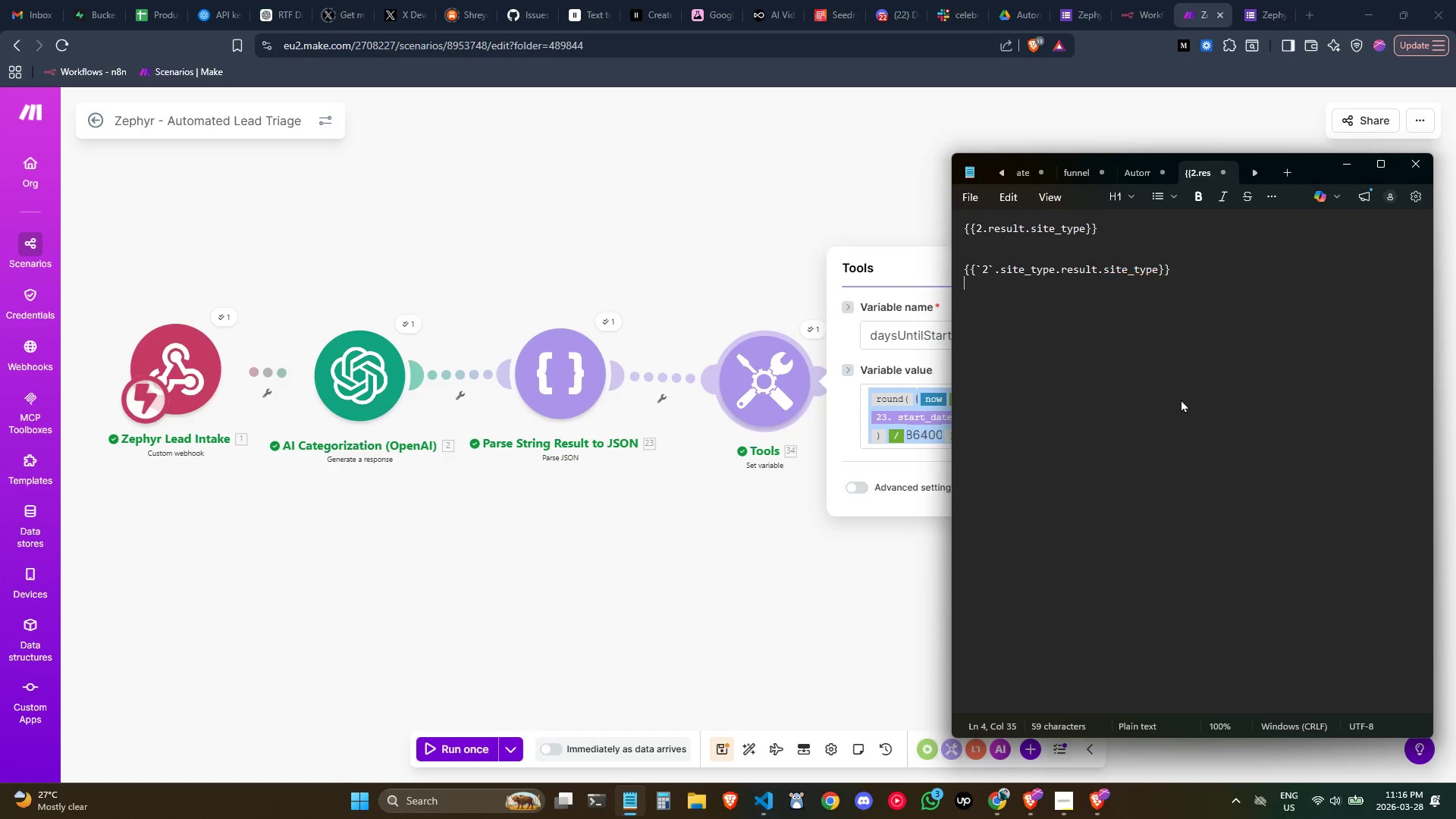 
key(Enter)
 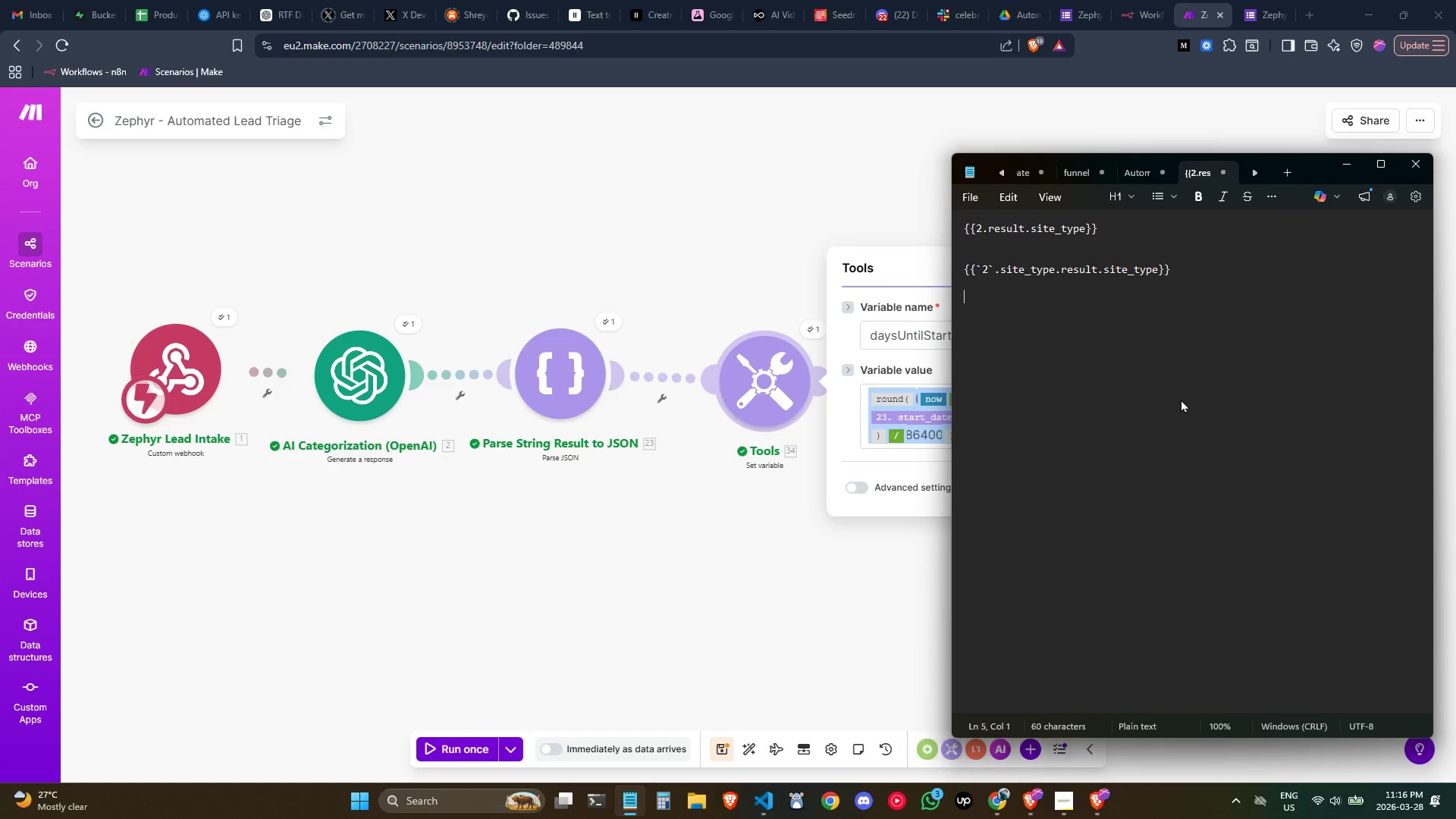 
key(Enter)
 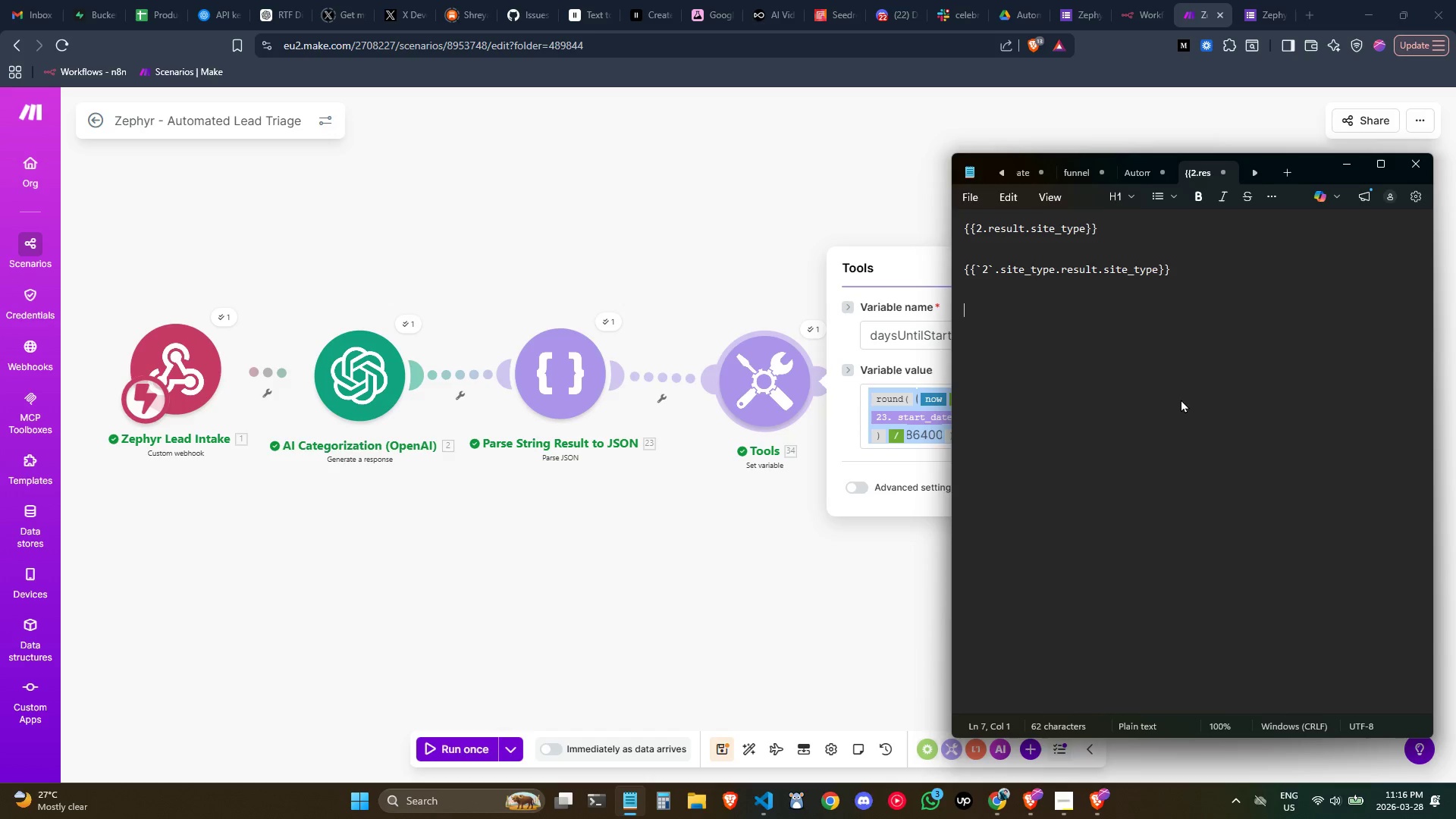 
key(Control+ControlLeft)
 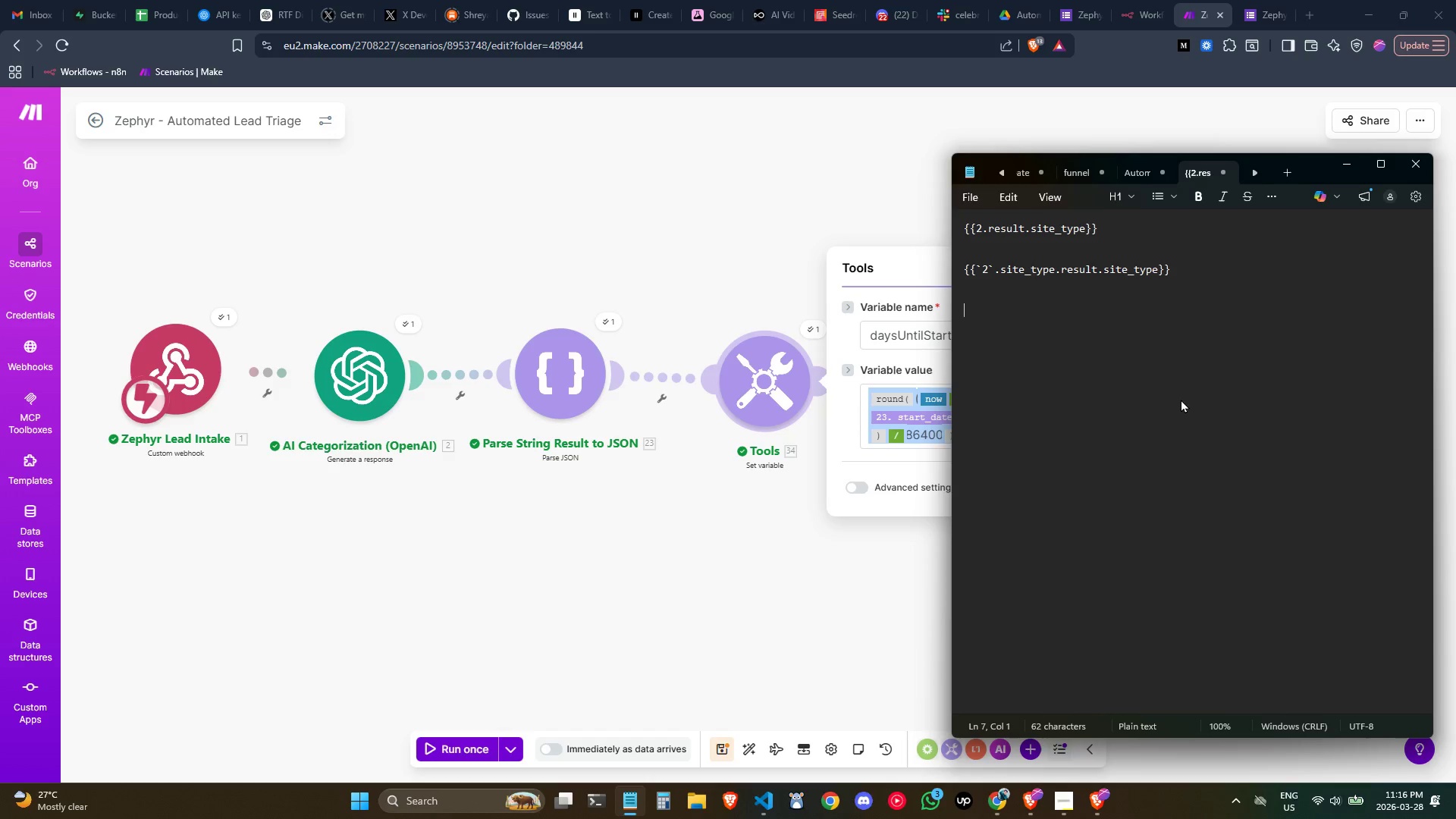 
key(Control+V)
 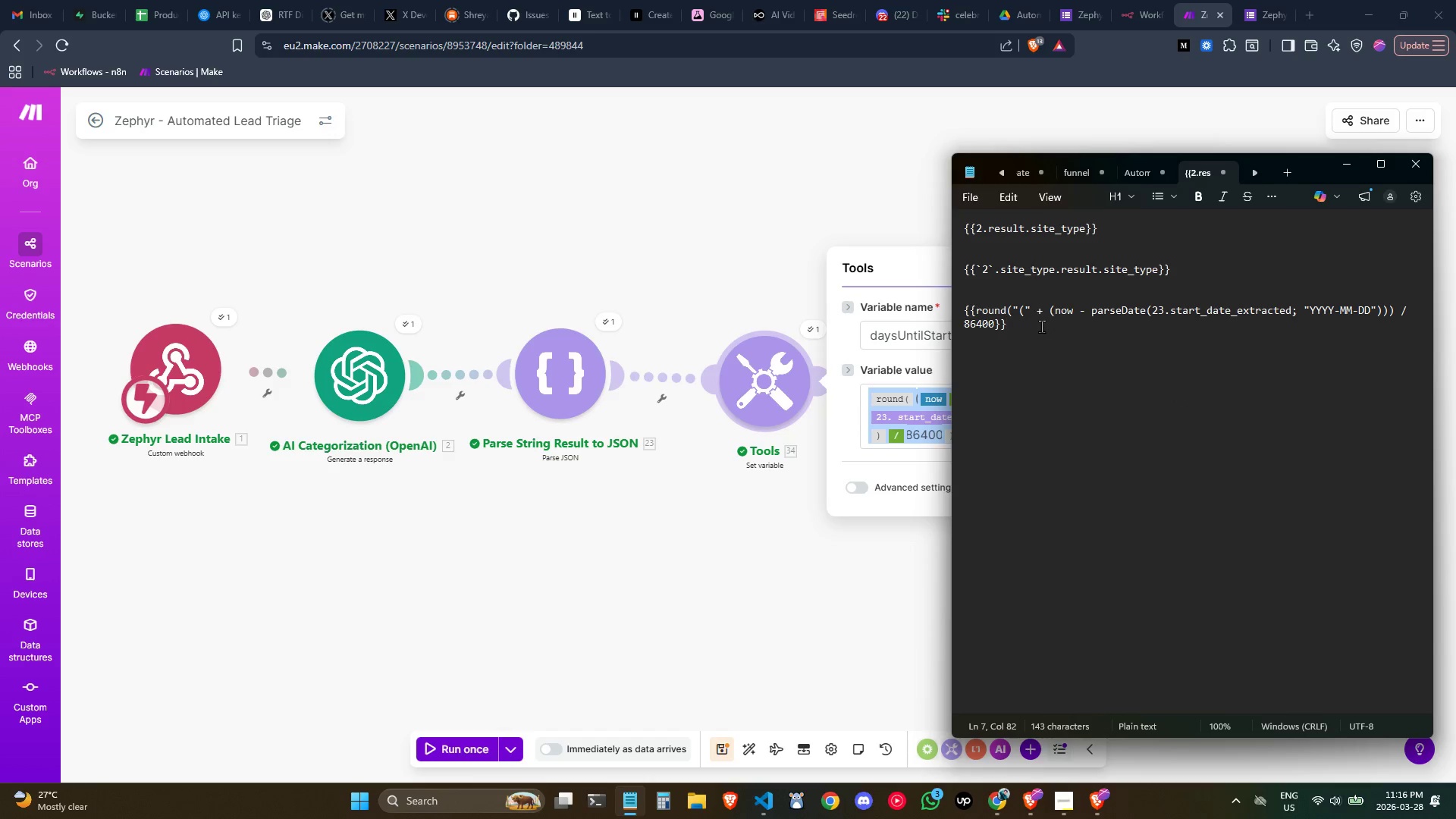 
left_click([1019, 313])
 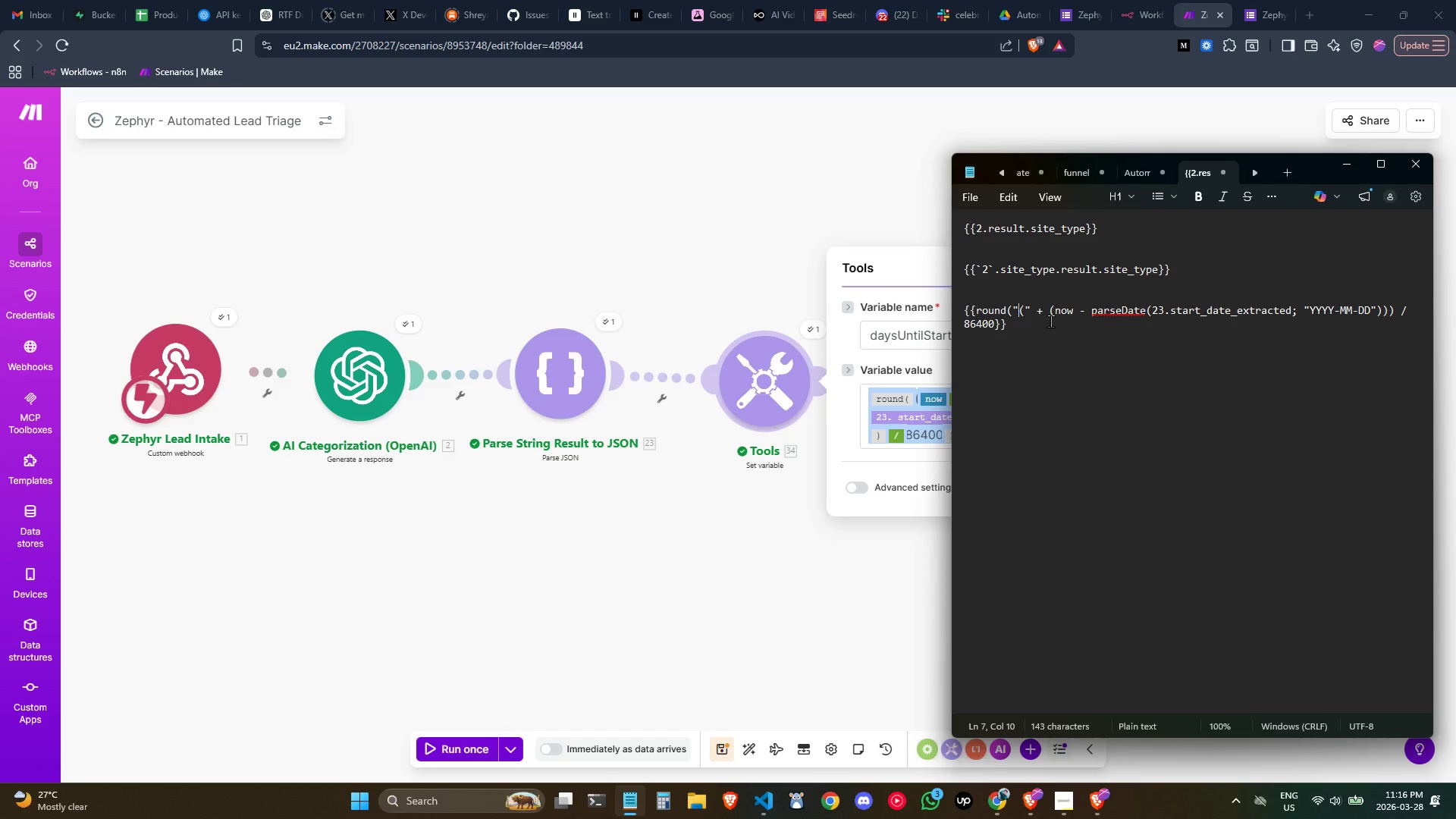 
key(Backspace)
 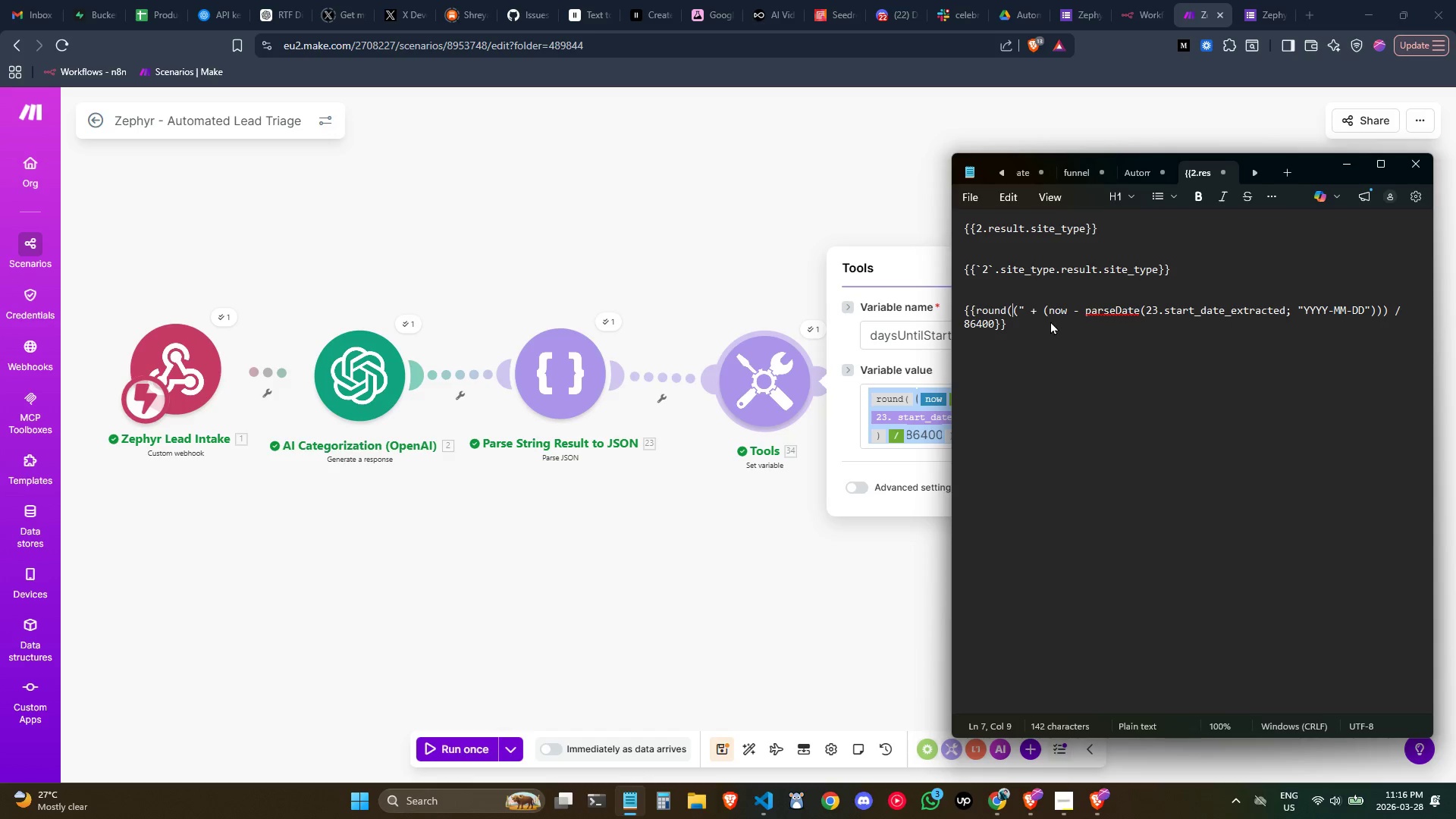 
key(ArrowRight)
 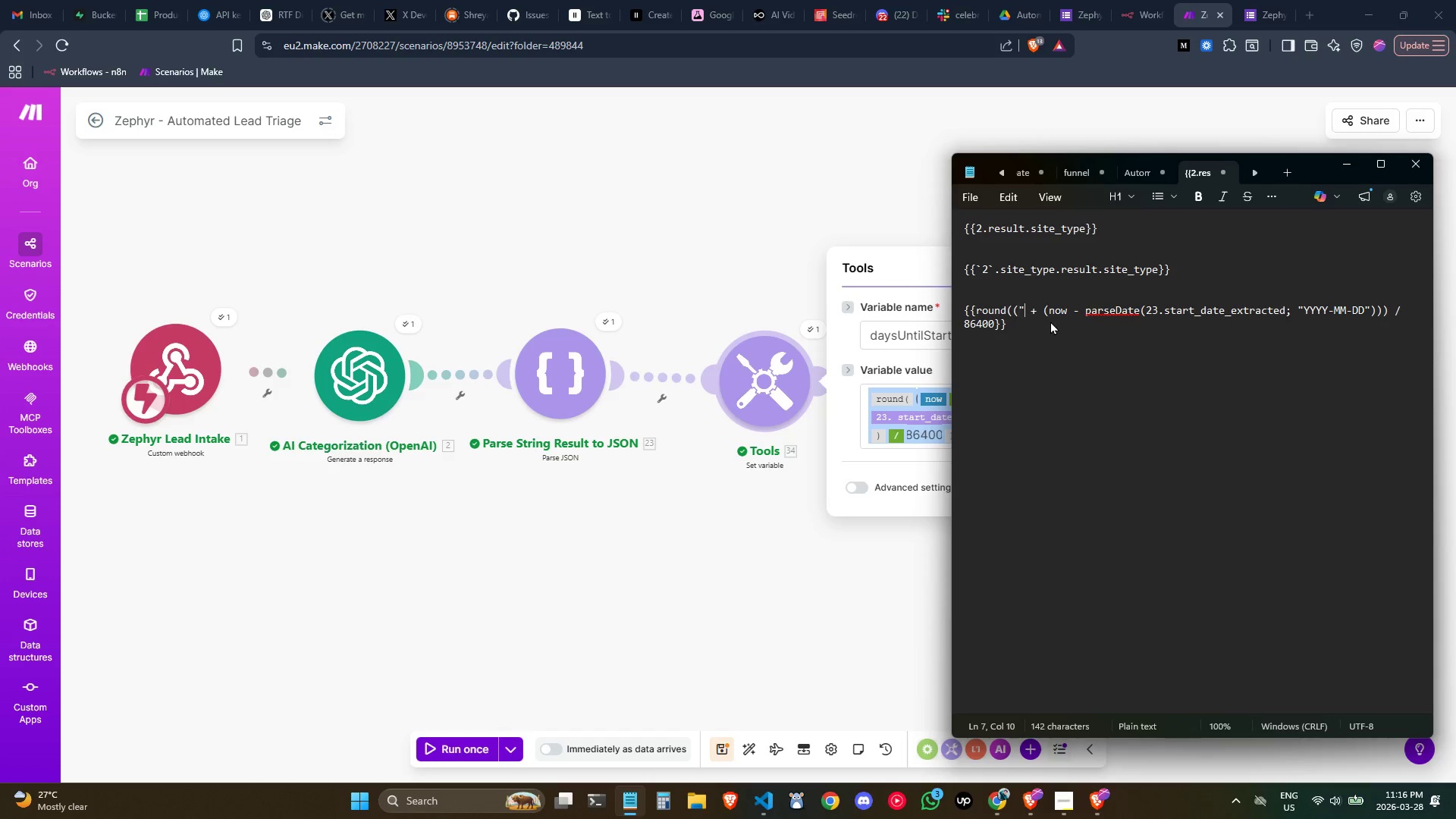 
key(ArrowRight)
 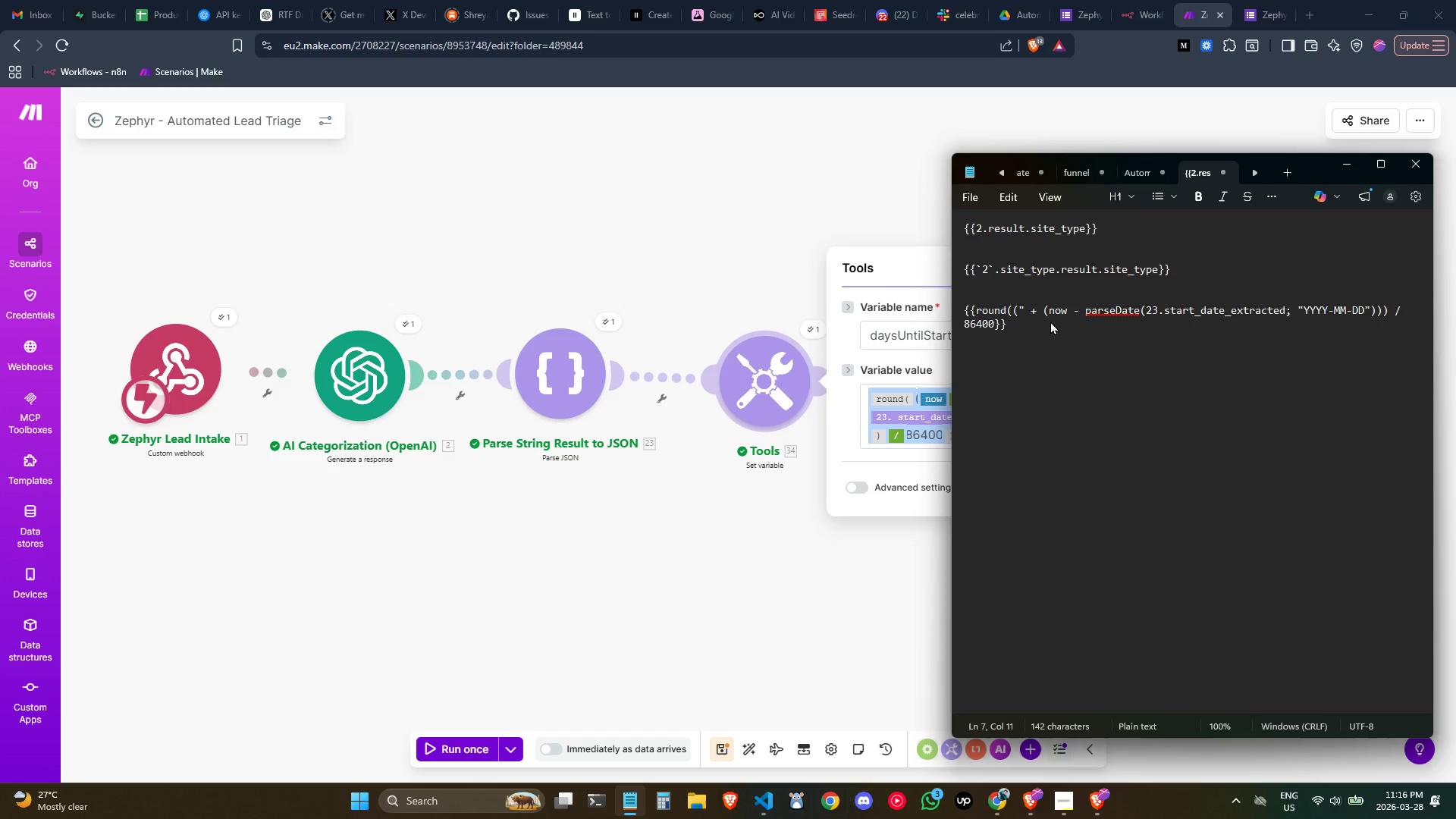 
key(Backspace)
 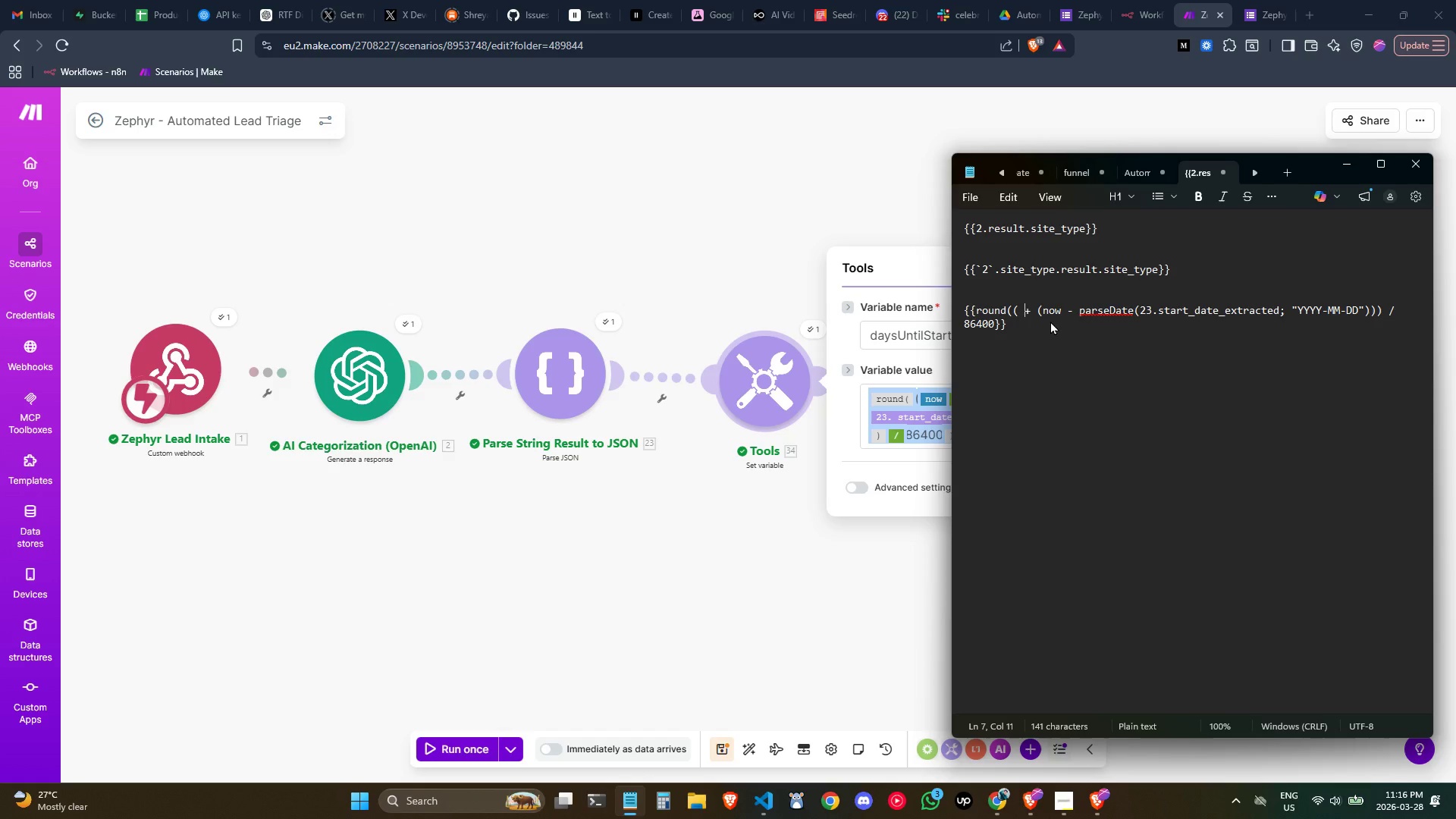 
key(ArrowRight)
 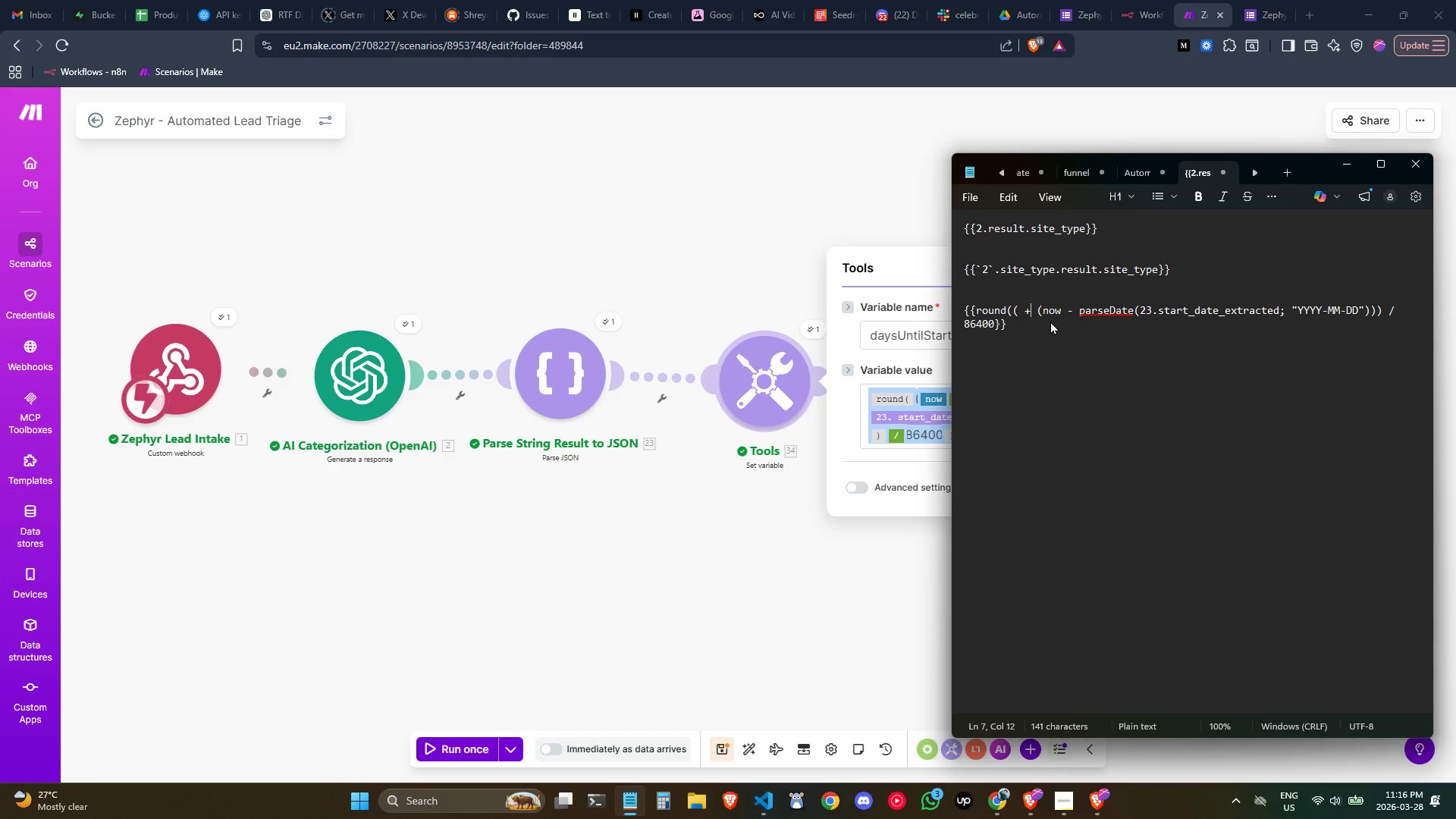 
key(ArrowRight)
 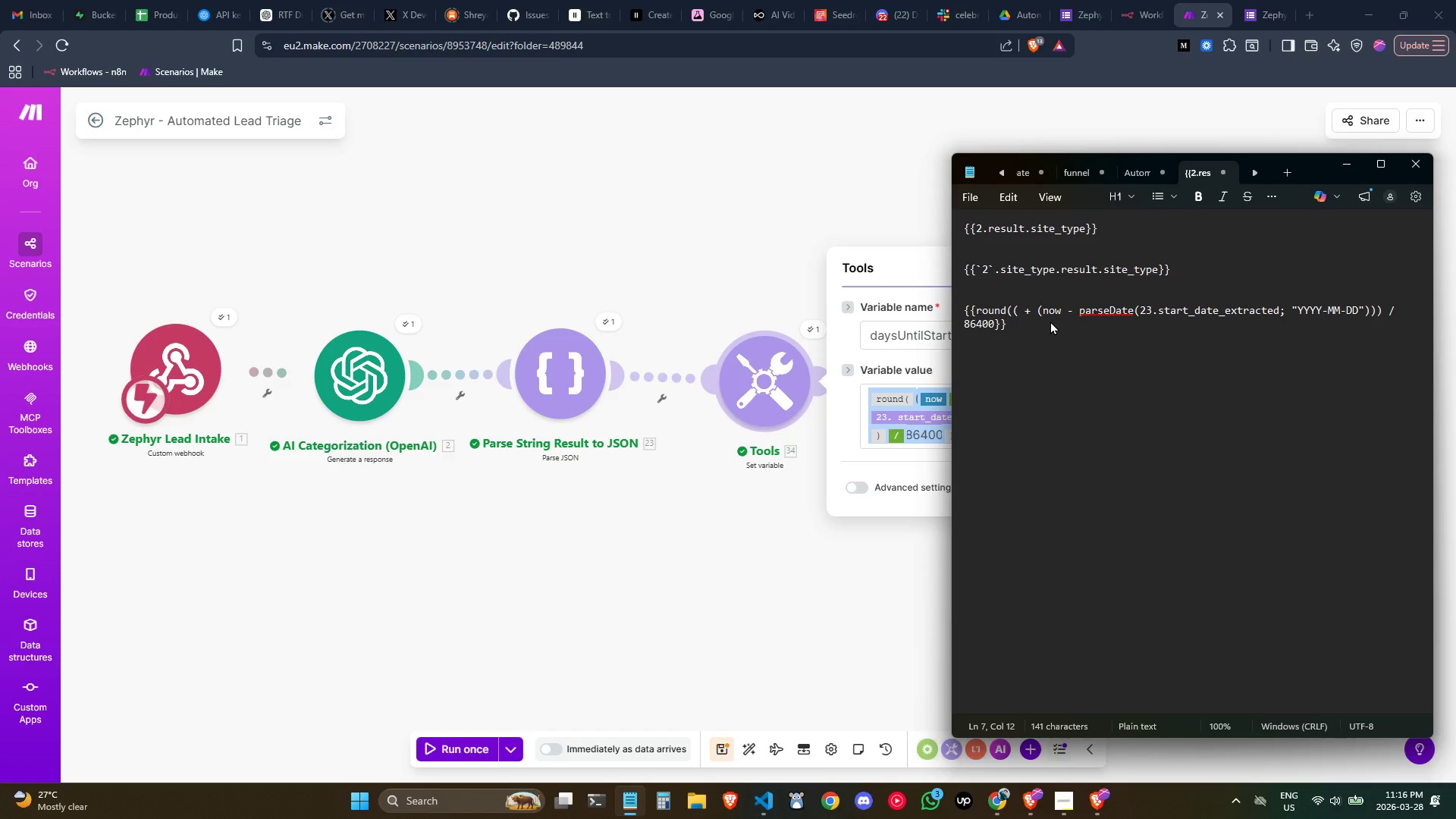 
key(Backspace)
 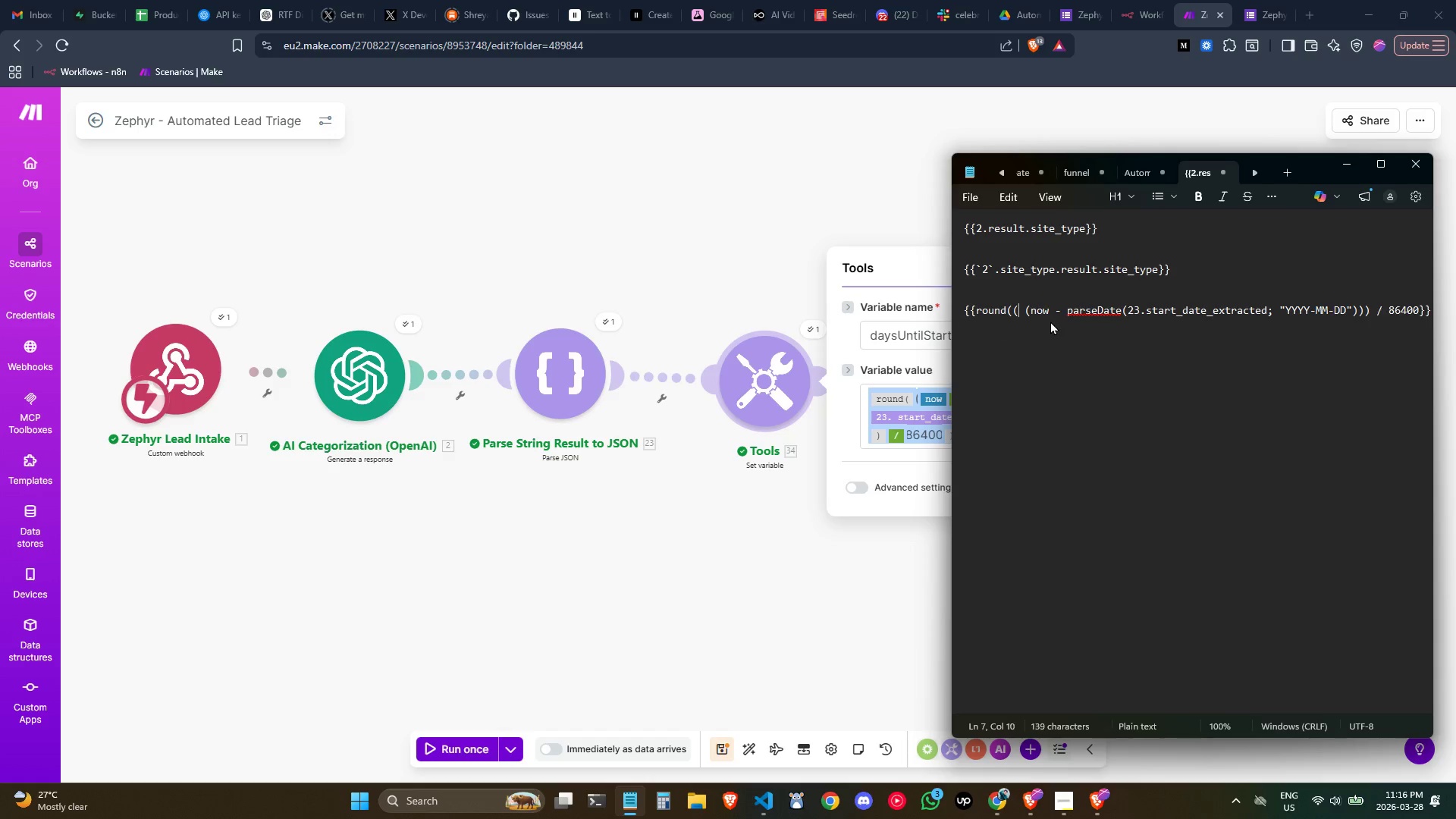 
key(Backspace)
 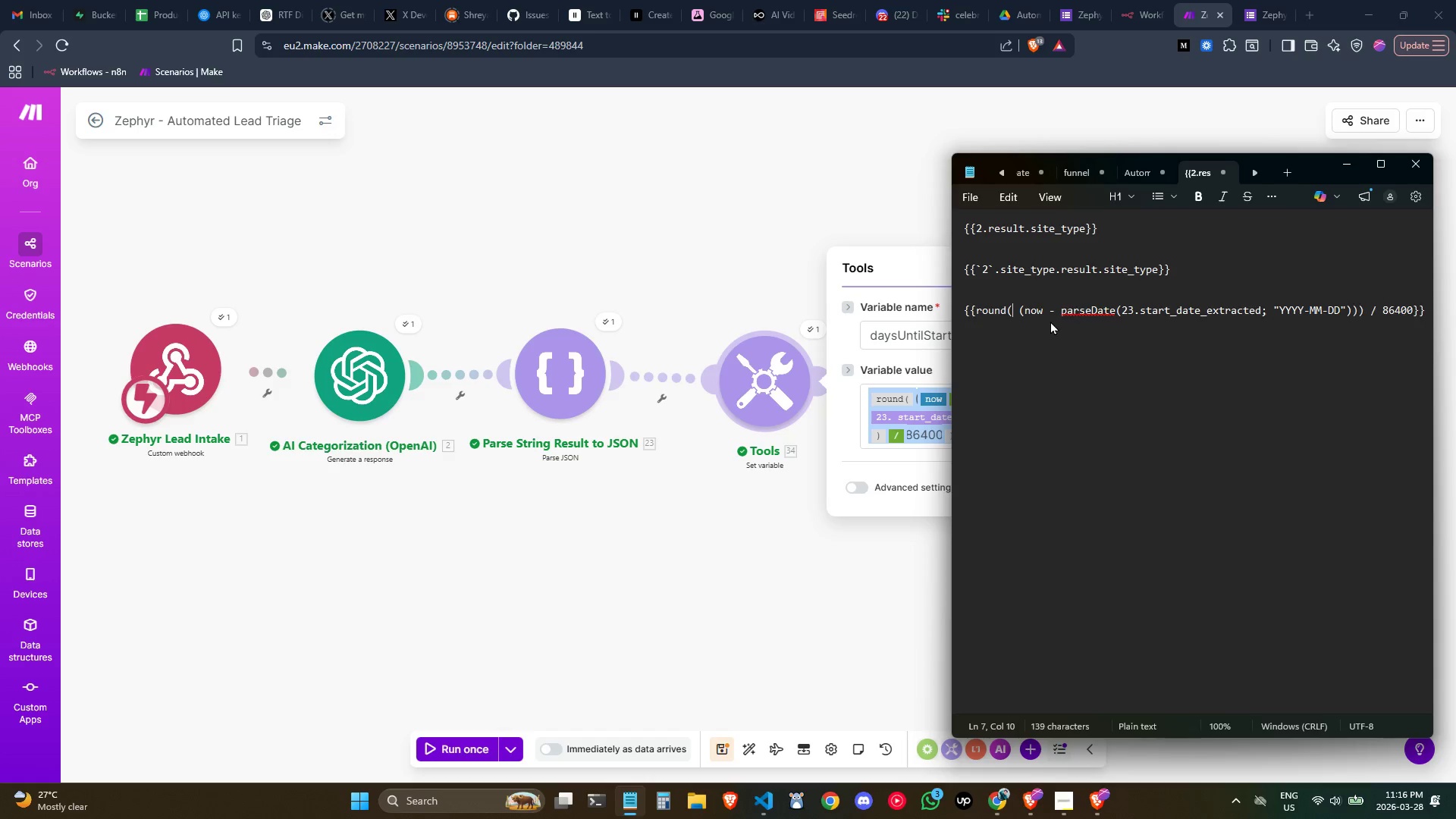 
key(Backspace)
 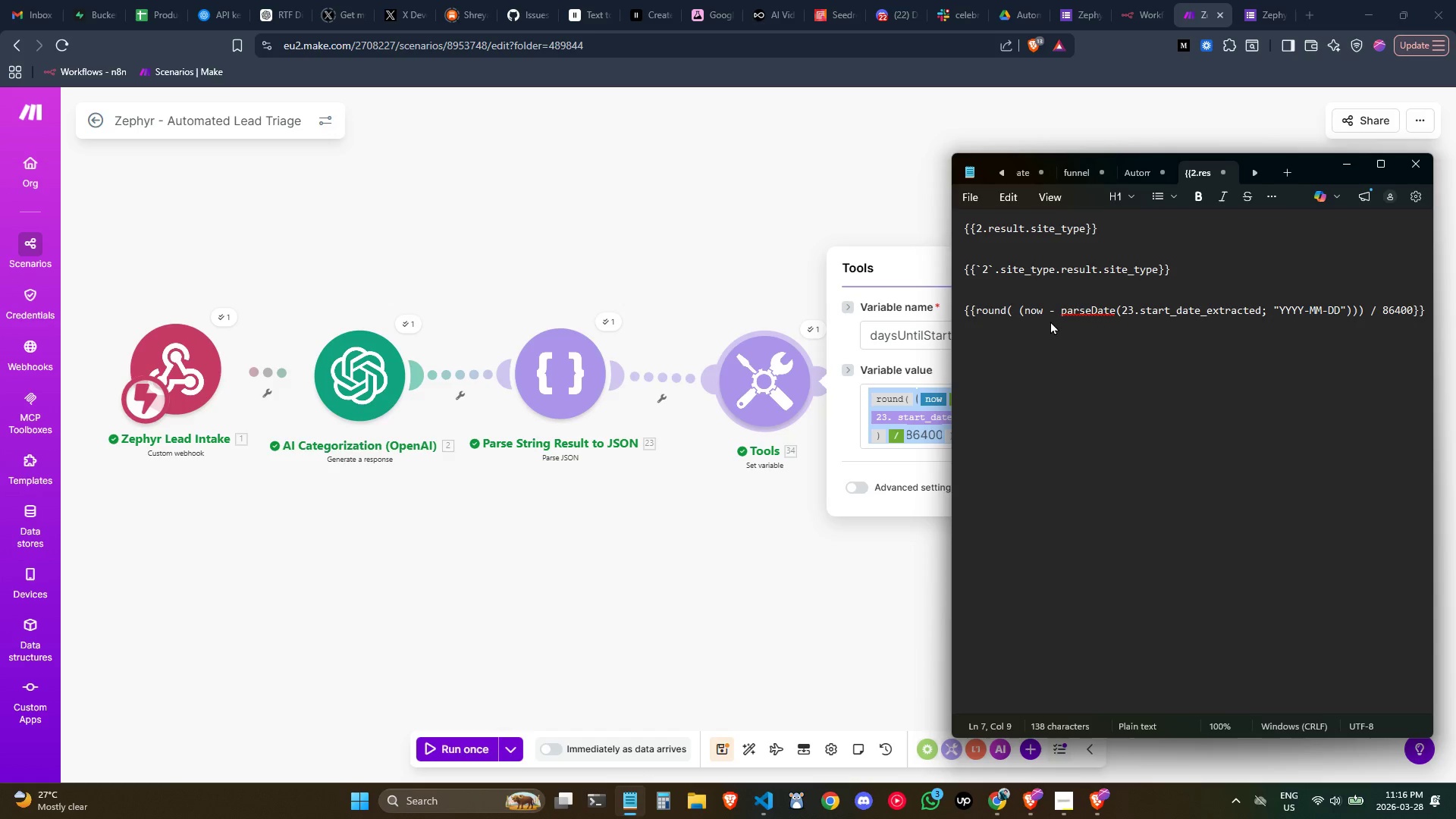 
key(ArrowRight)
 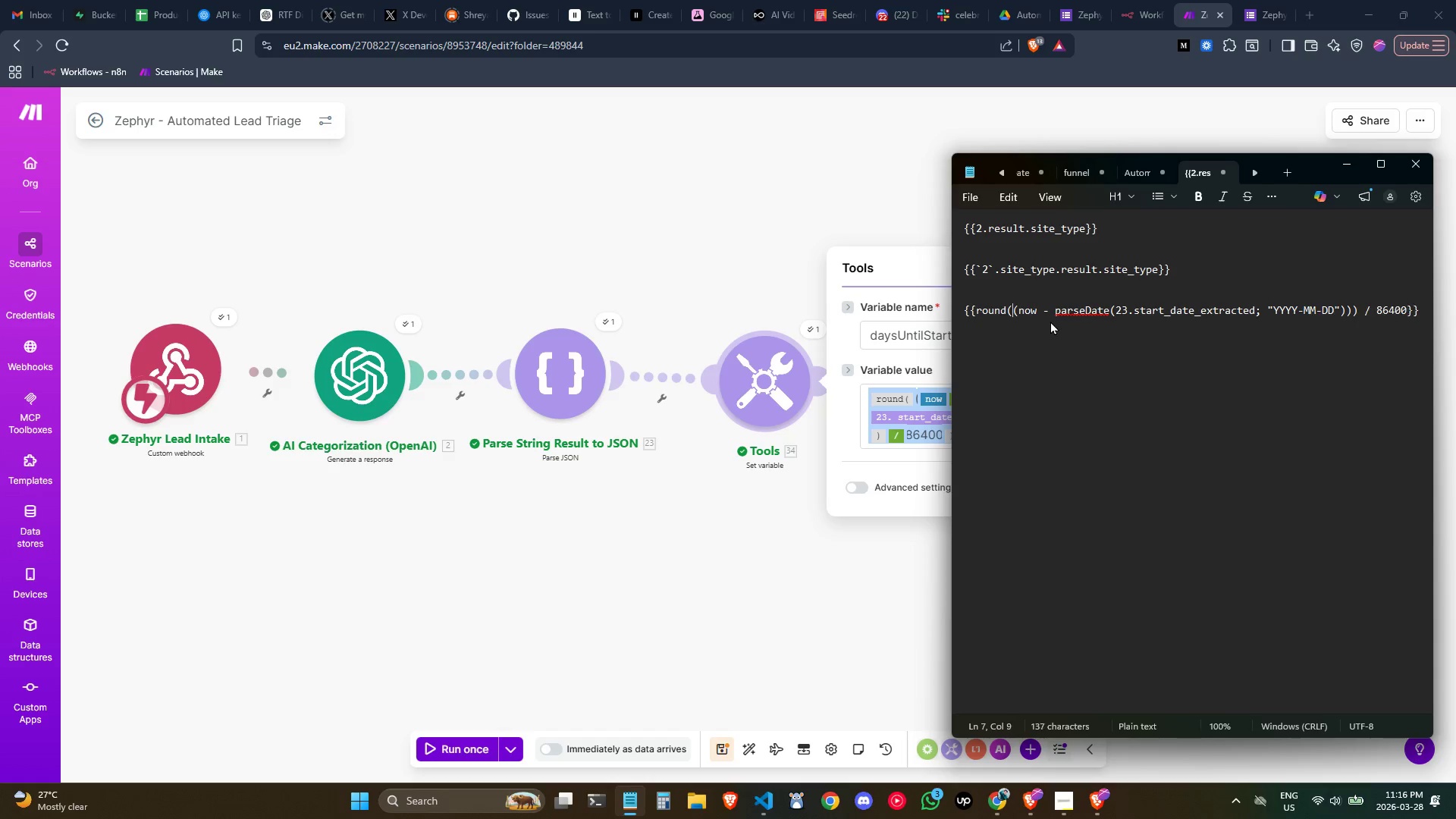 
key(Backspace)
 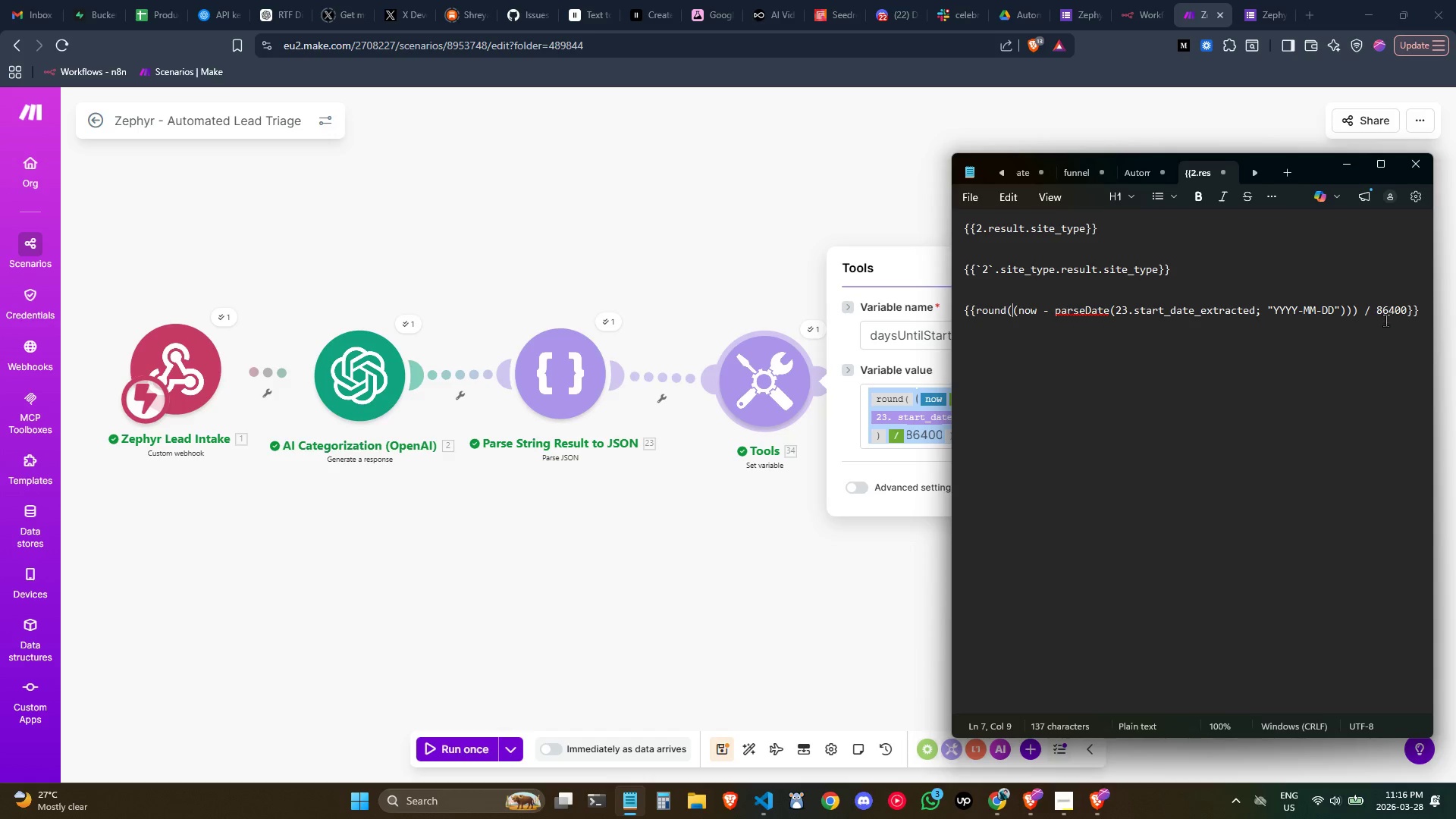 
key(Backspace)
 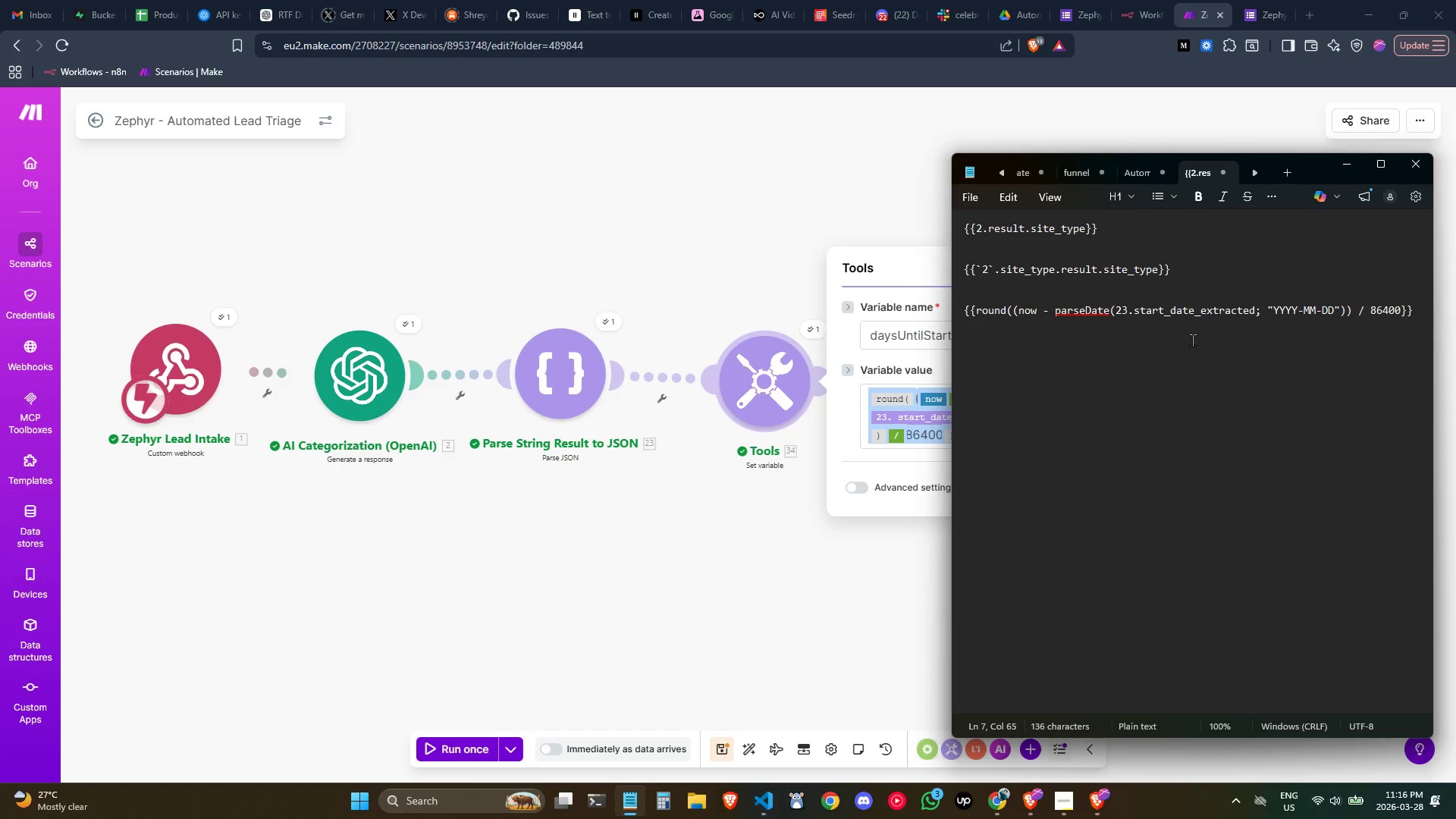 
wait(9.94)
 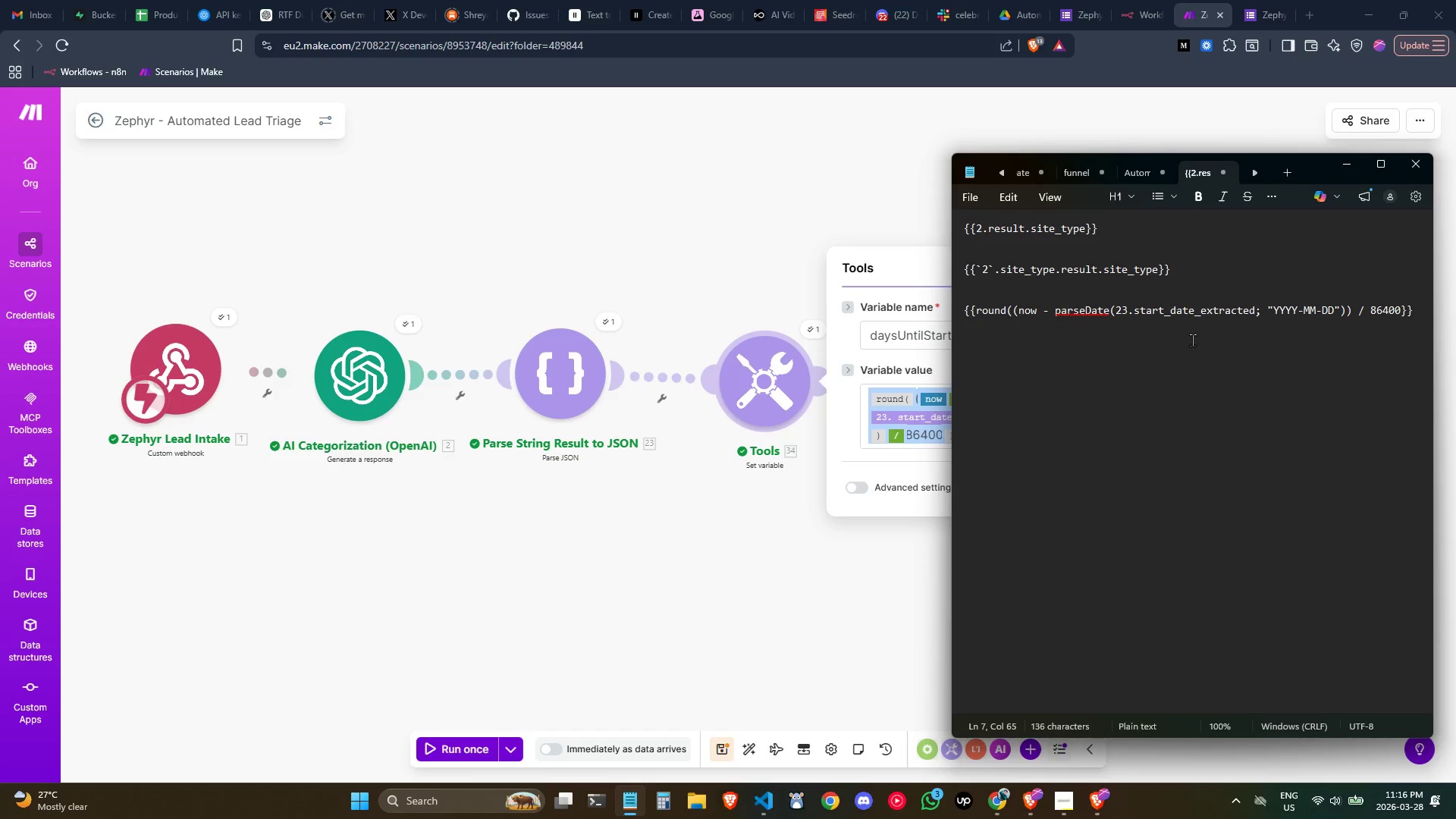 
left_click([1400, 311])
 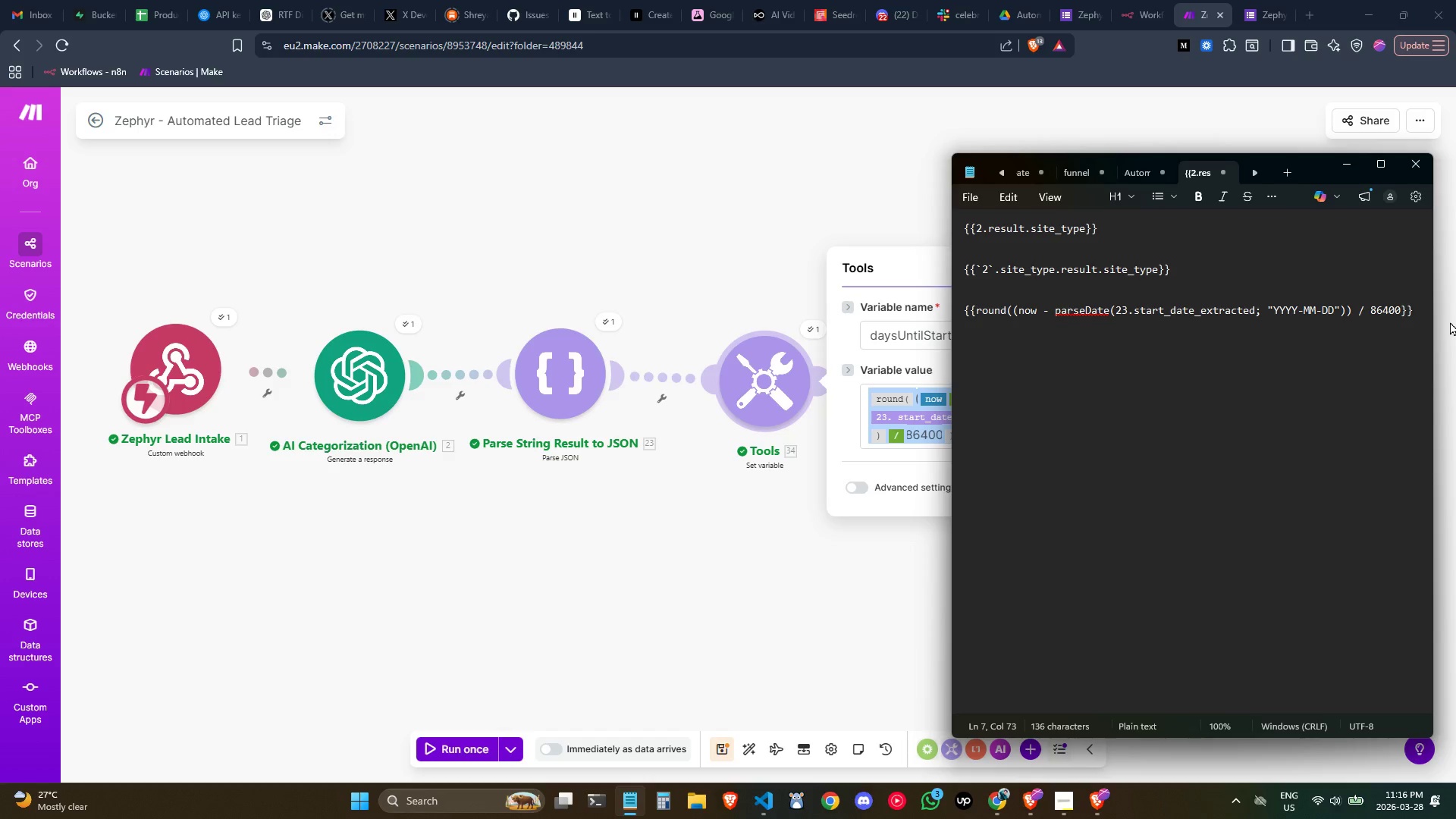 
key(Shift+0)
 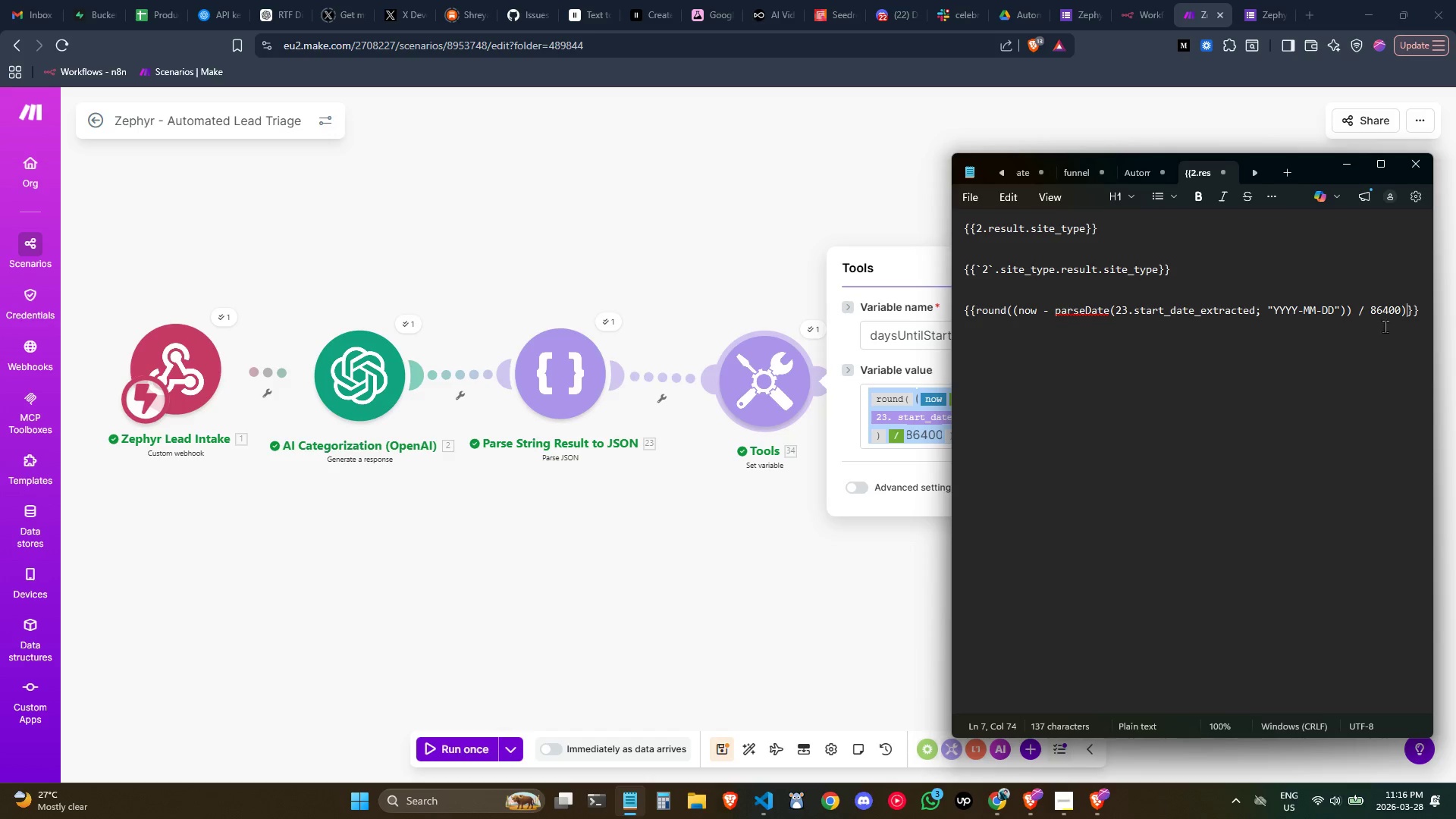 
left_click([1345, 316])
 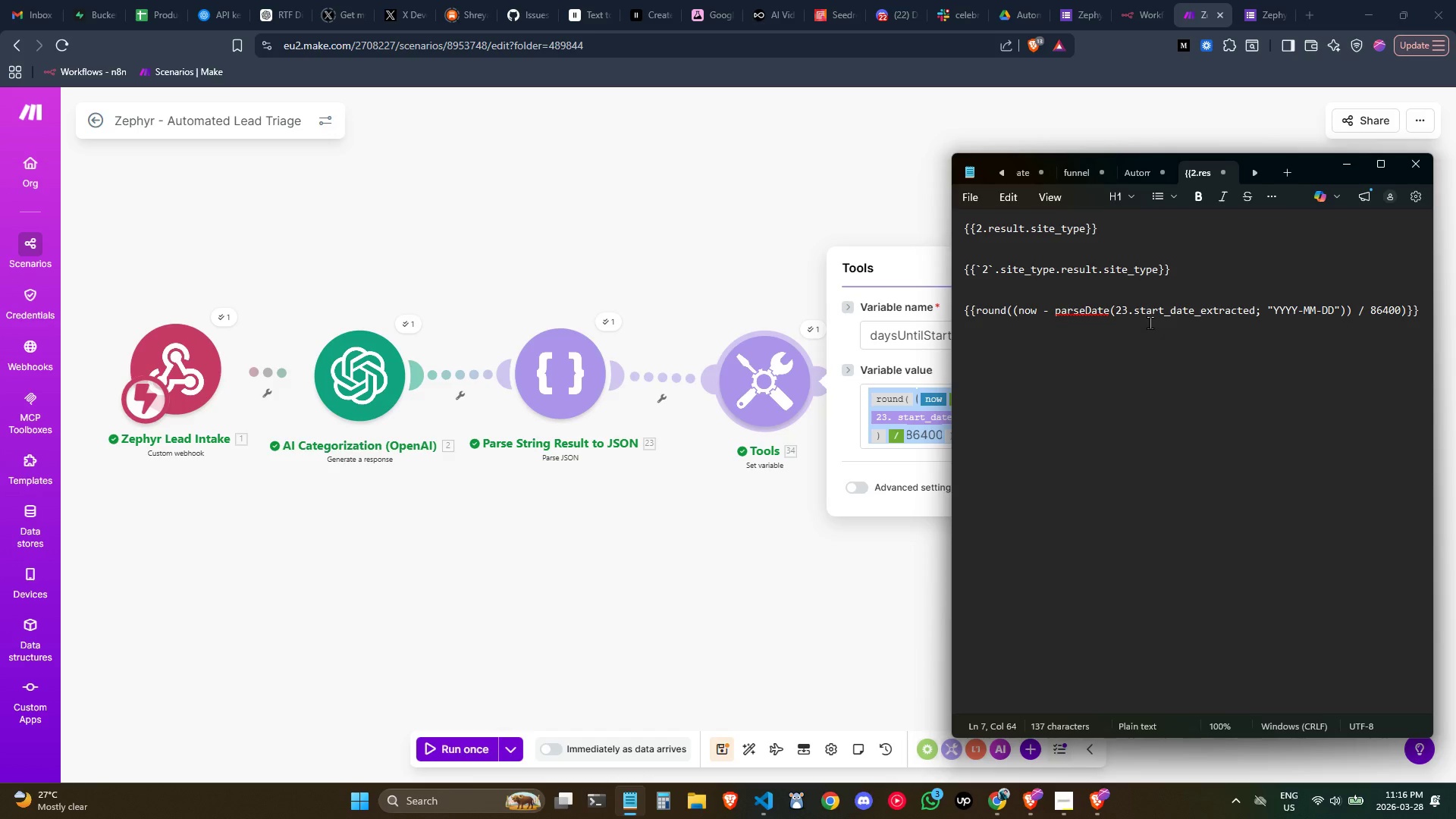 
wait(5.56)
 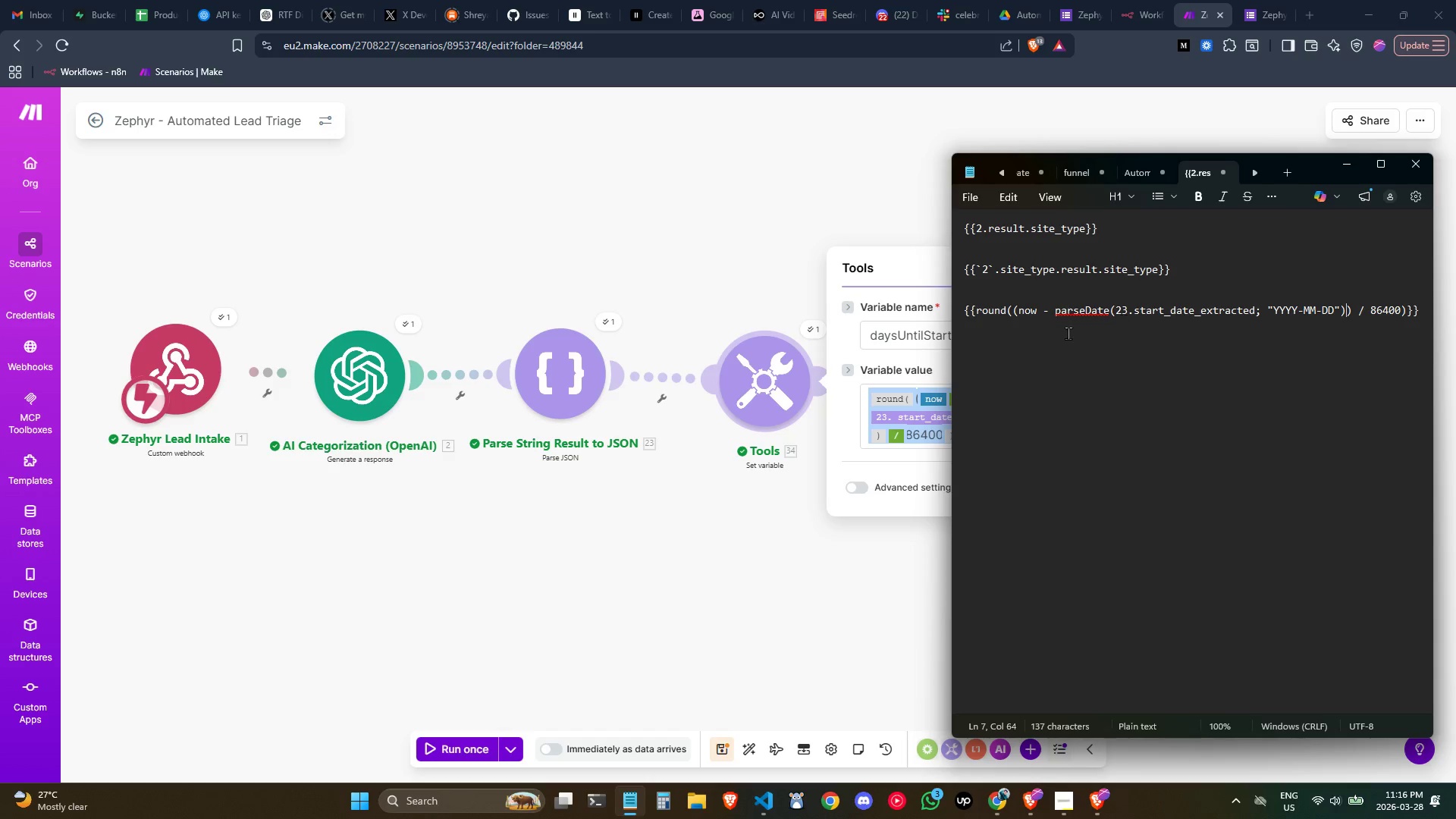 
left_click([1351, 311])
 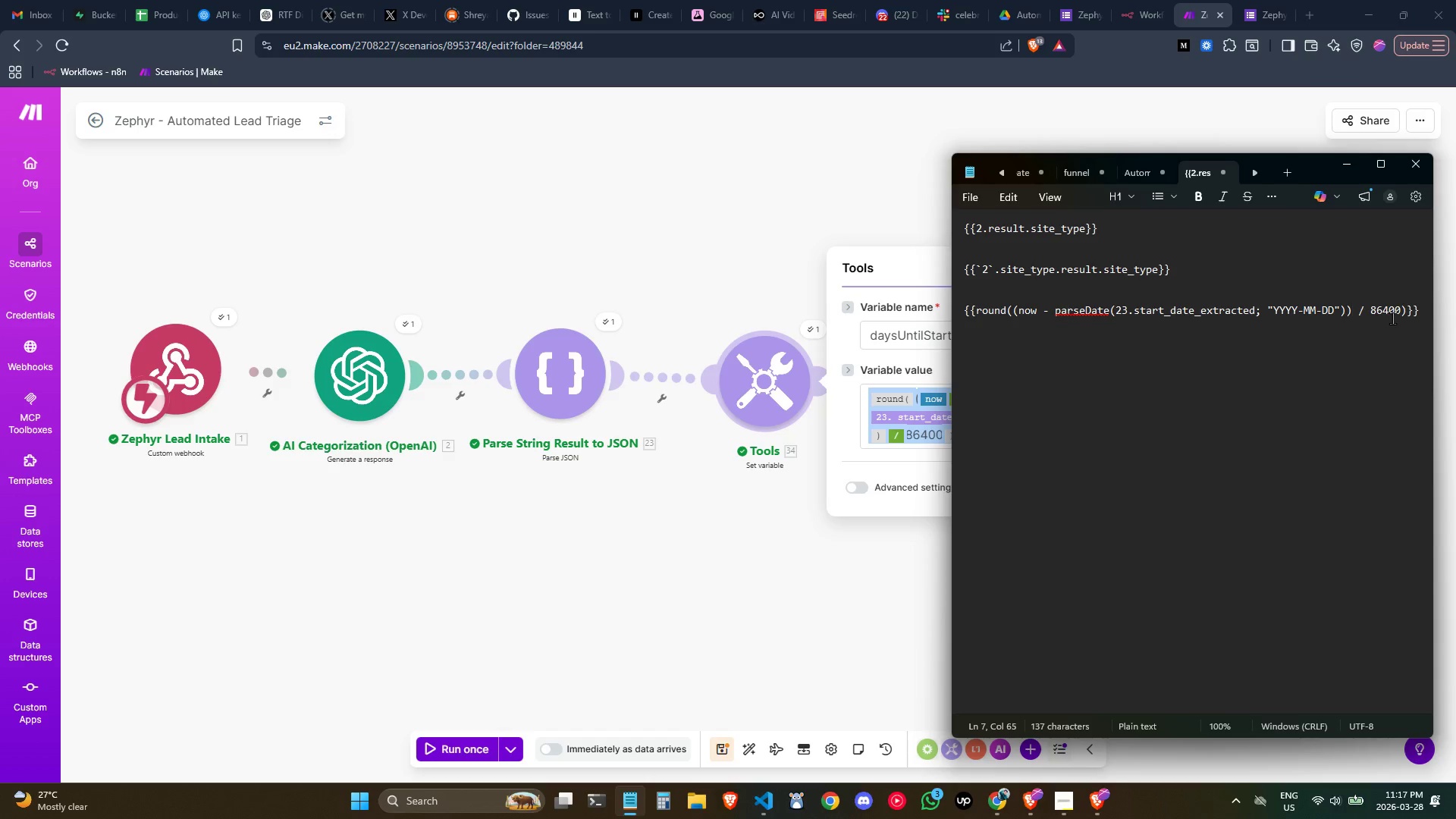 
key(Backspace)
 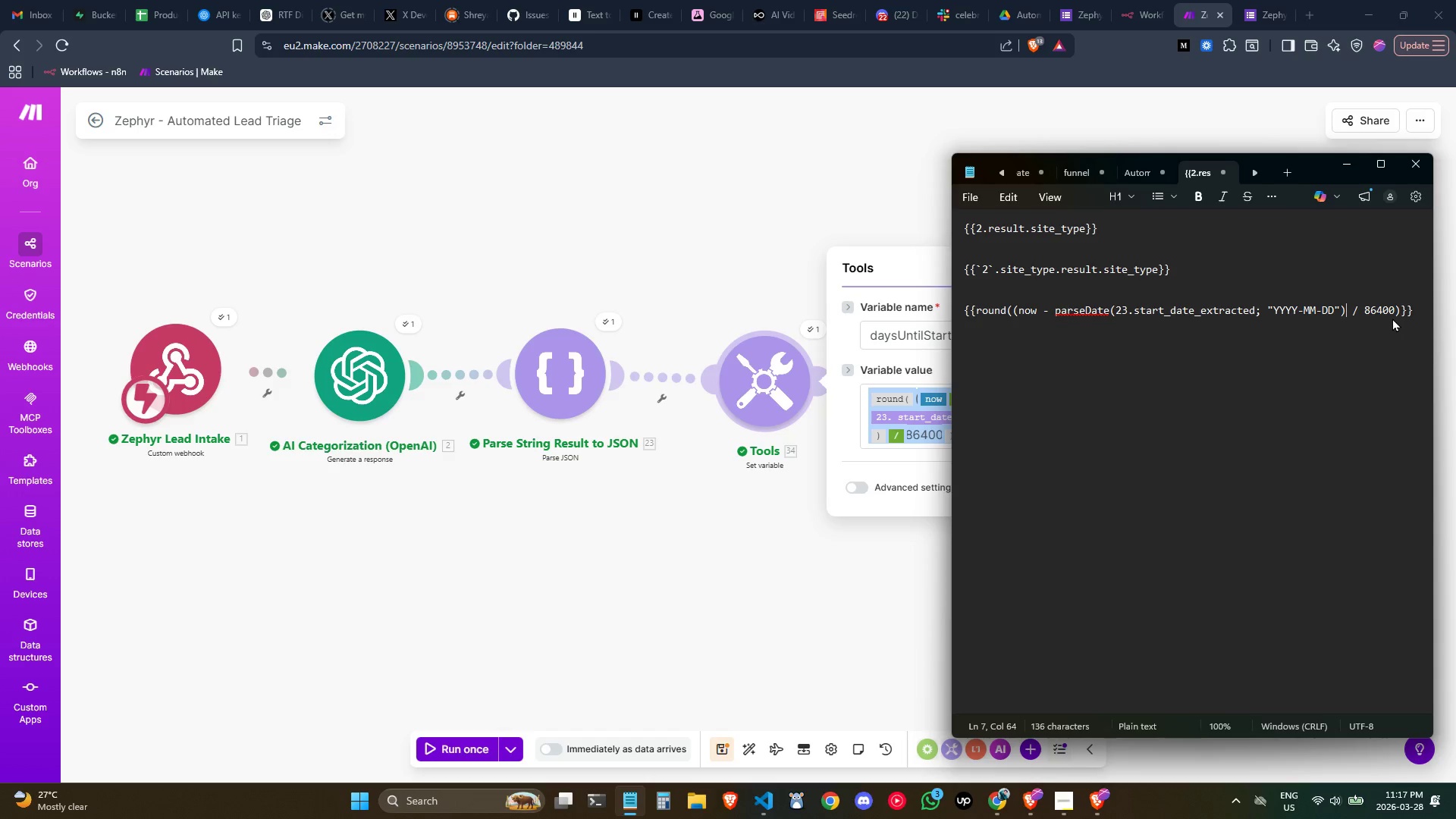 
key(Shift+0)
 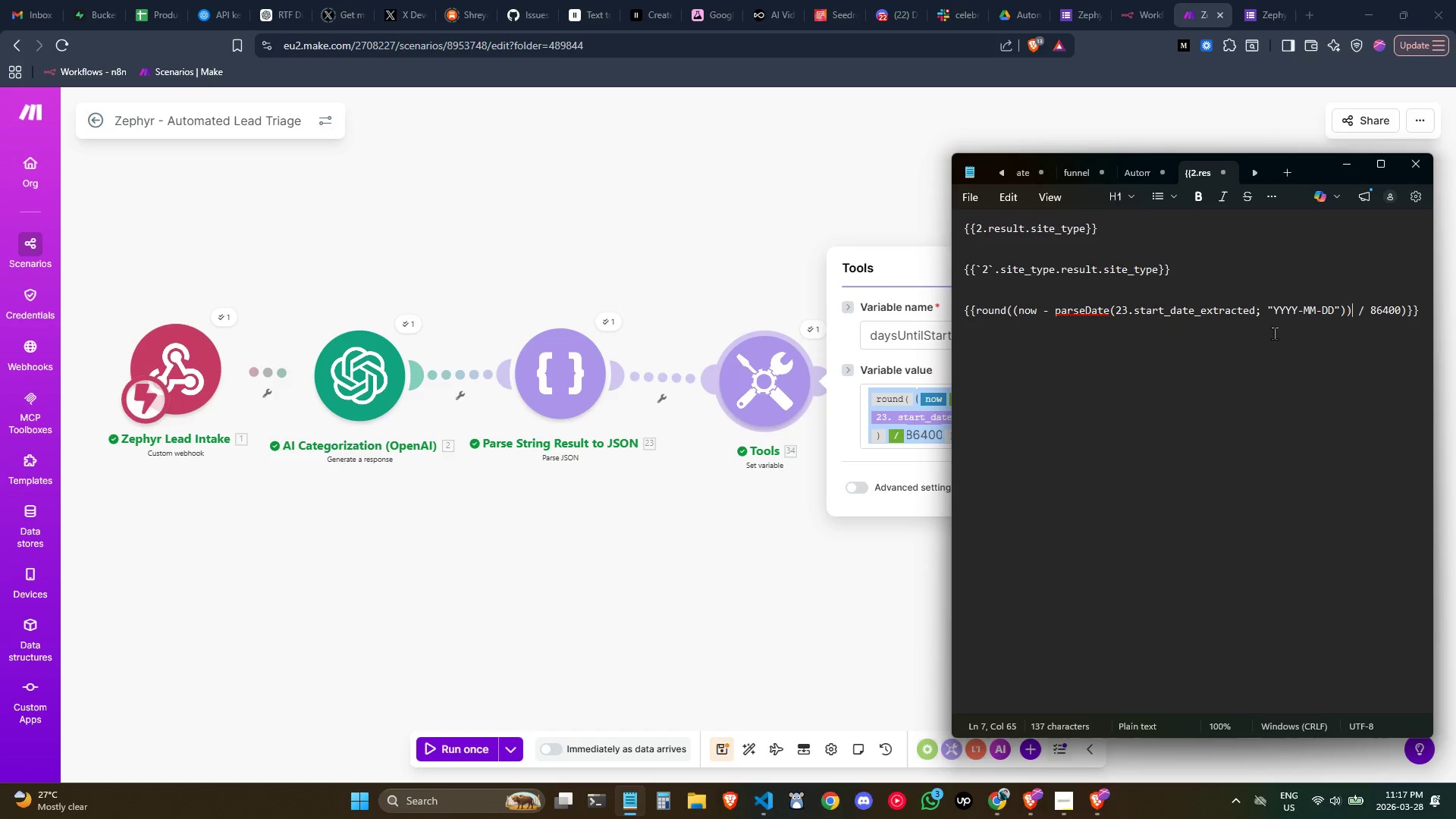 
key(Control+ControlLeft)
 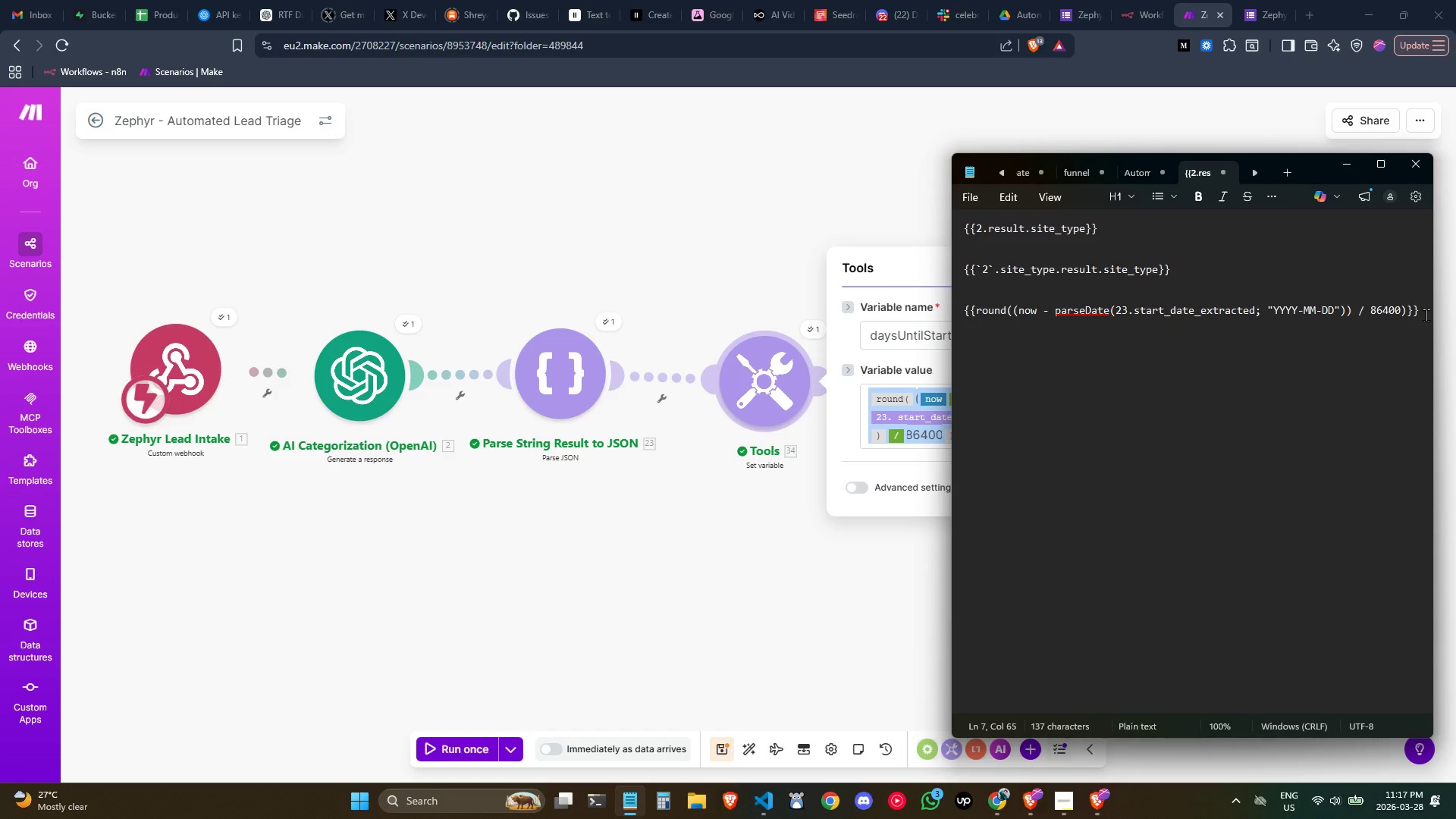 
left_click_drag(start_coordinate=[1426, 315], to_coordinate=[959, 312])
 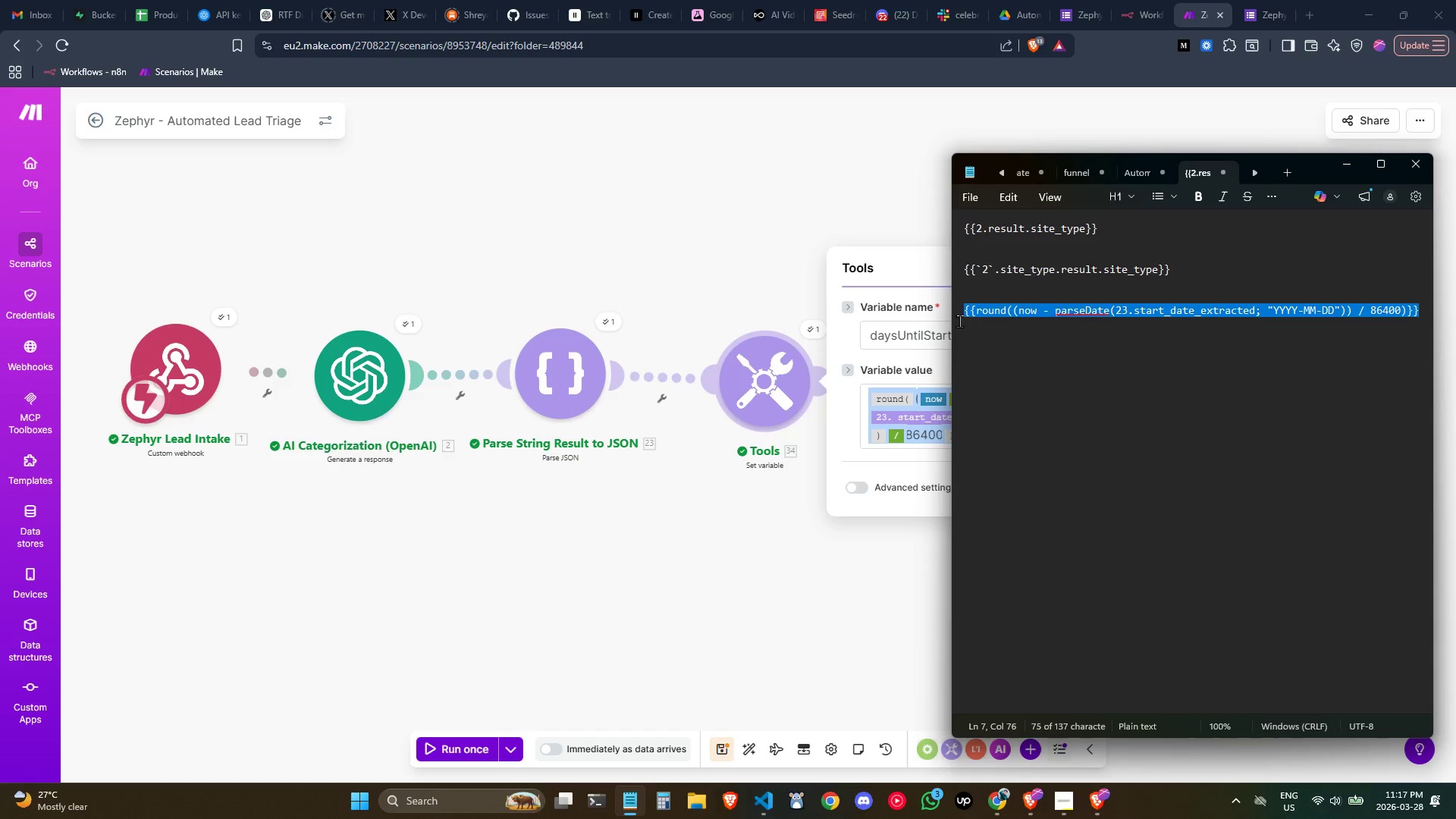 
key(Control+C)
 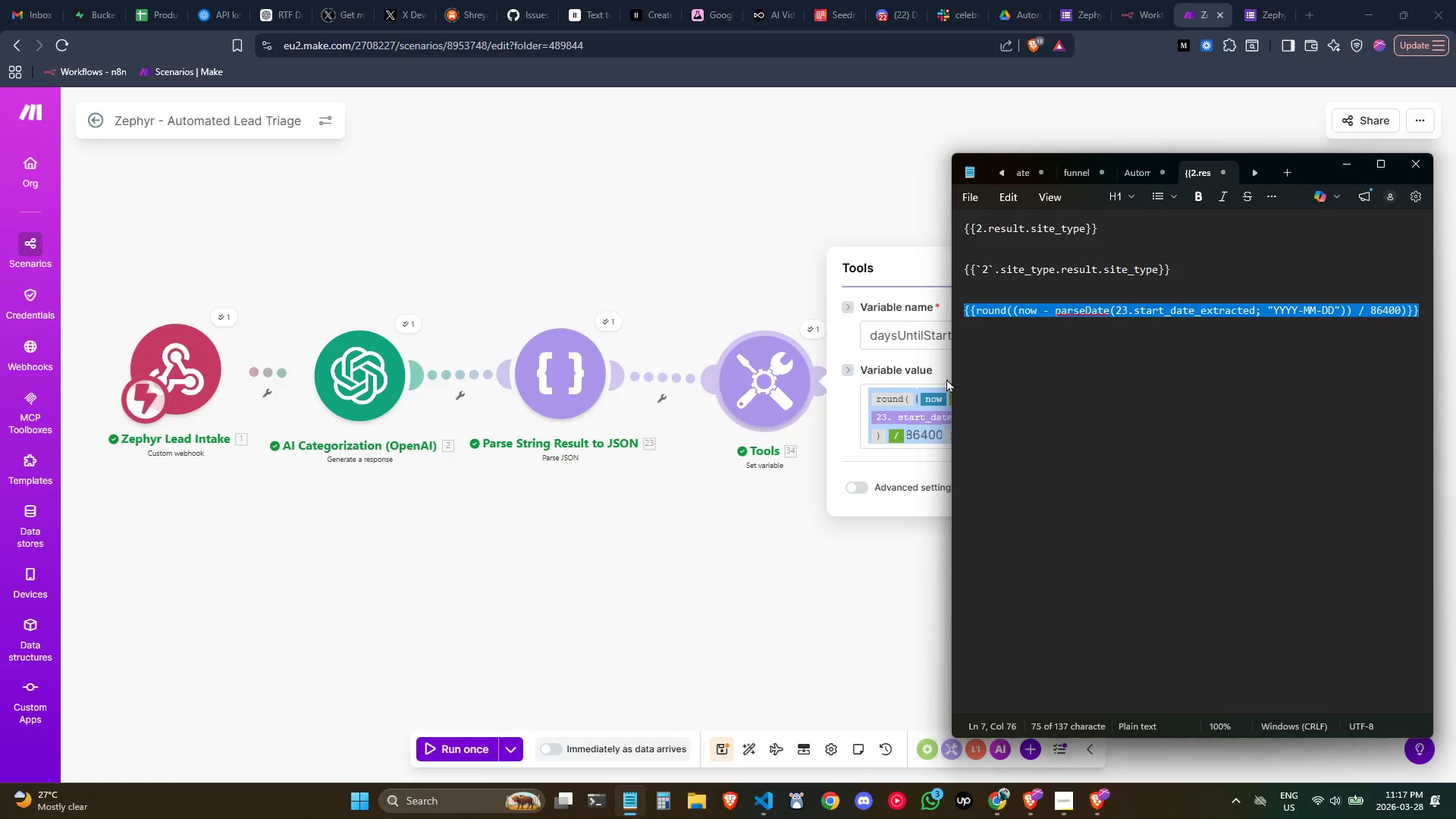 
key(Control+C)
 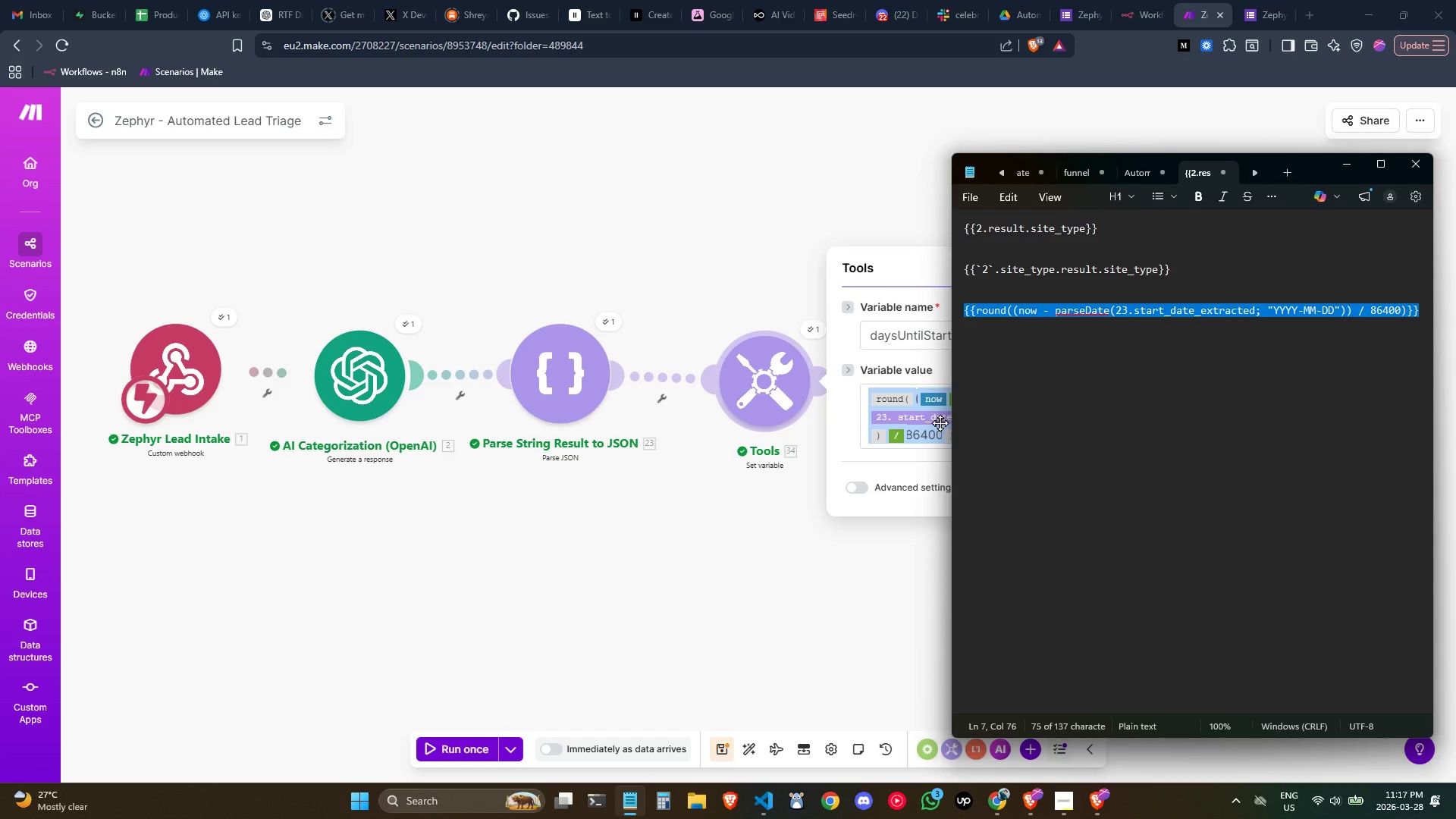 
left_click([937, 434])
 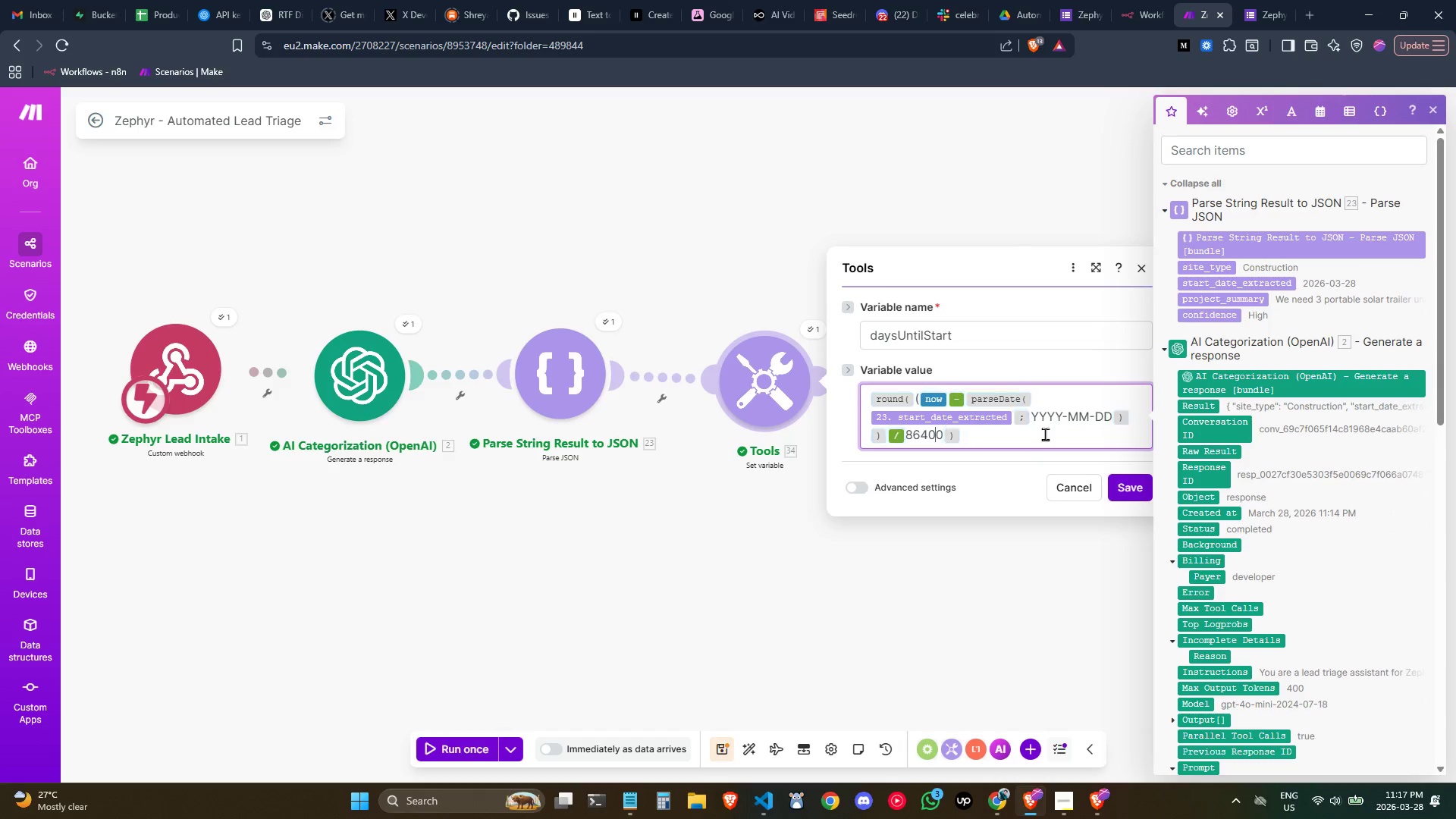 
left_click_drag(start_coordinate=[1040, 433], to_coordinate=[797, 385])
 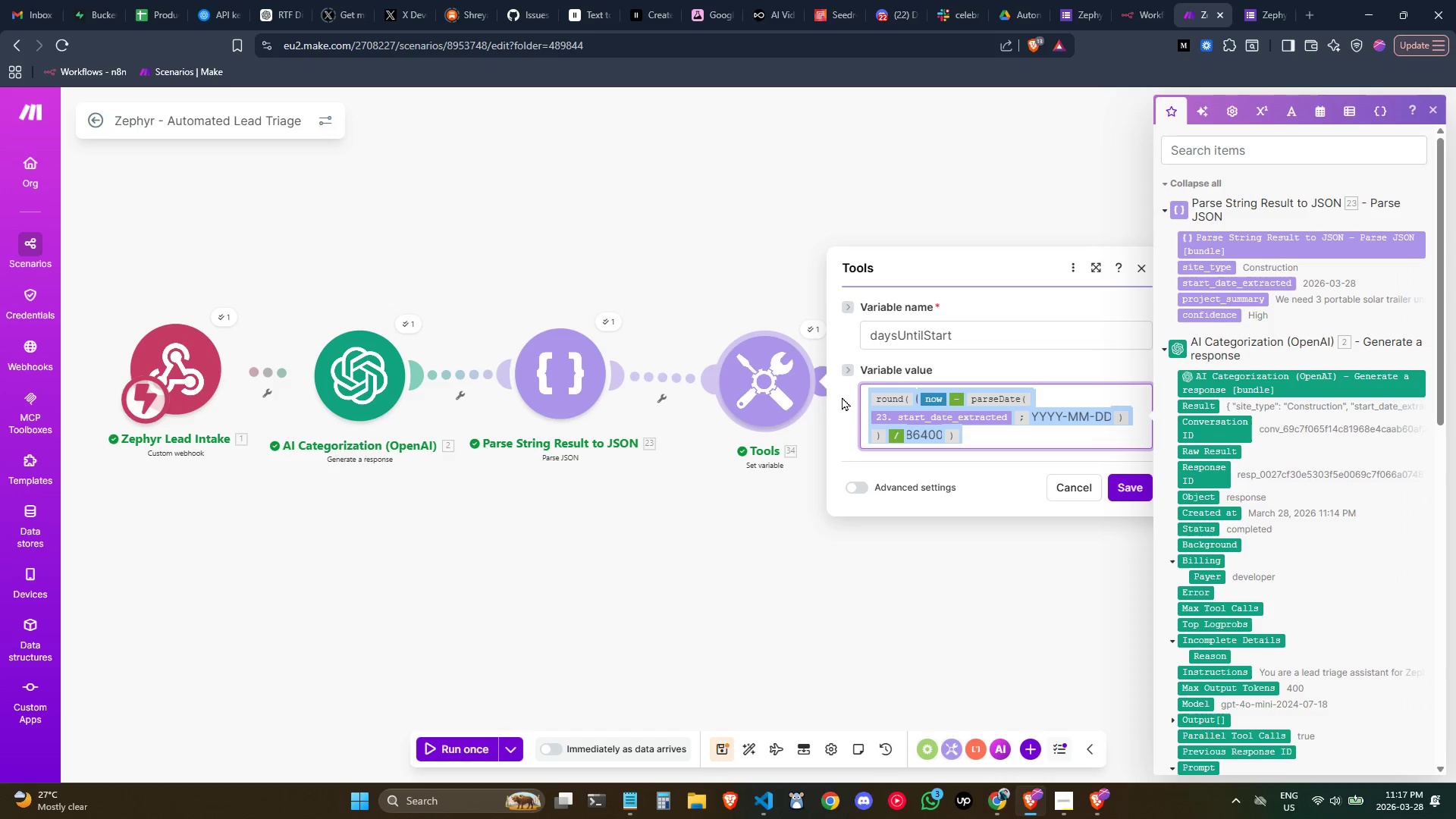 
key(Control+V)
 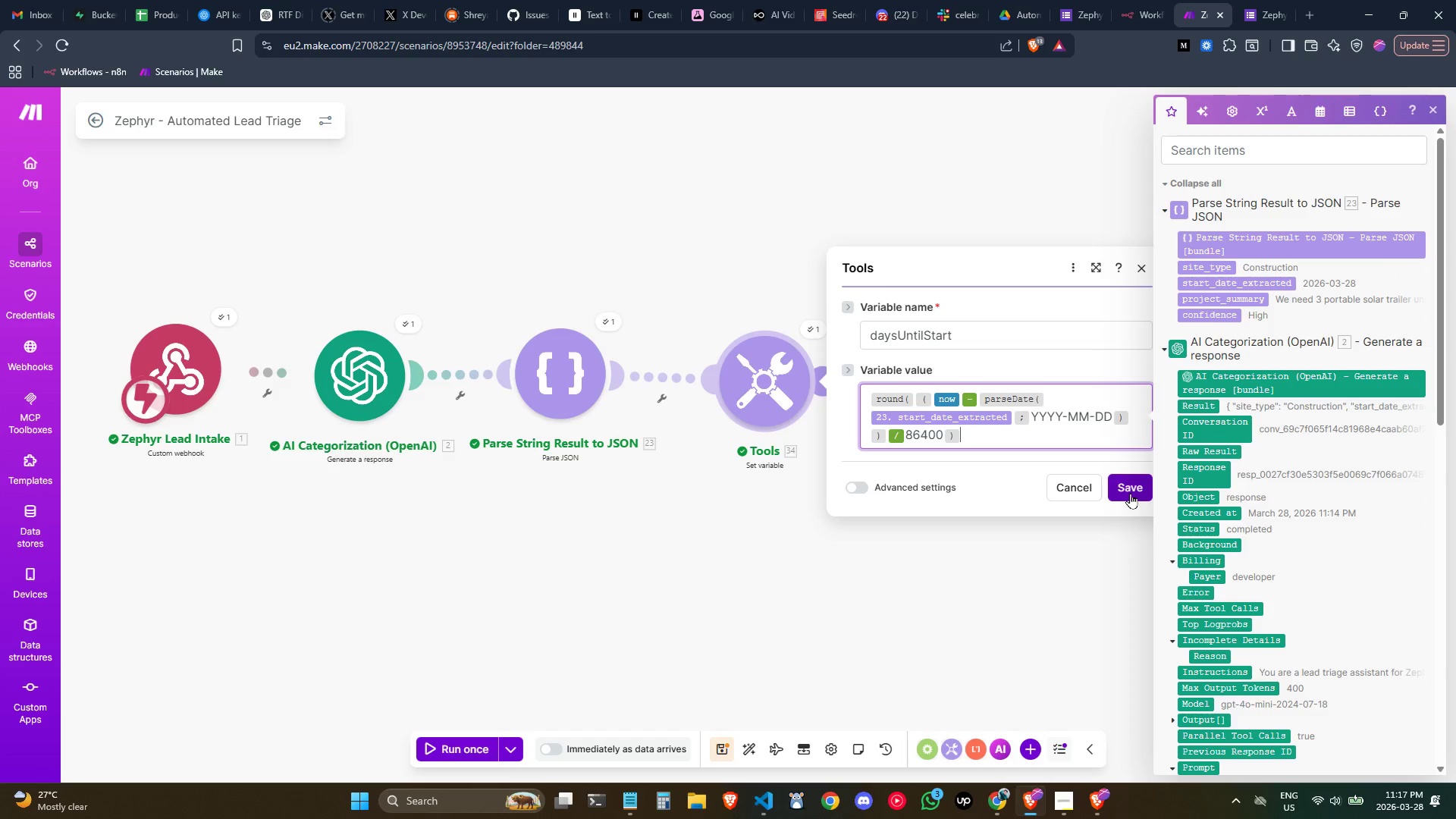 
left_click([1128, 493])
 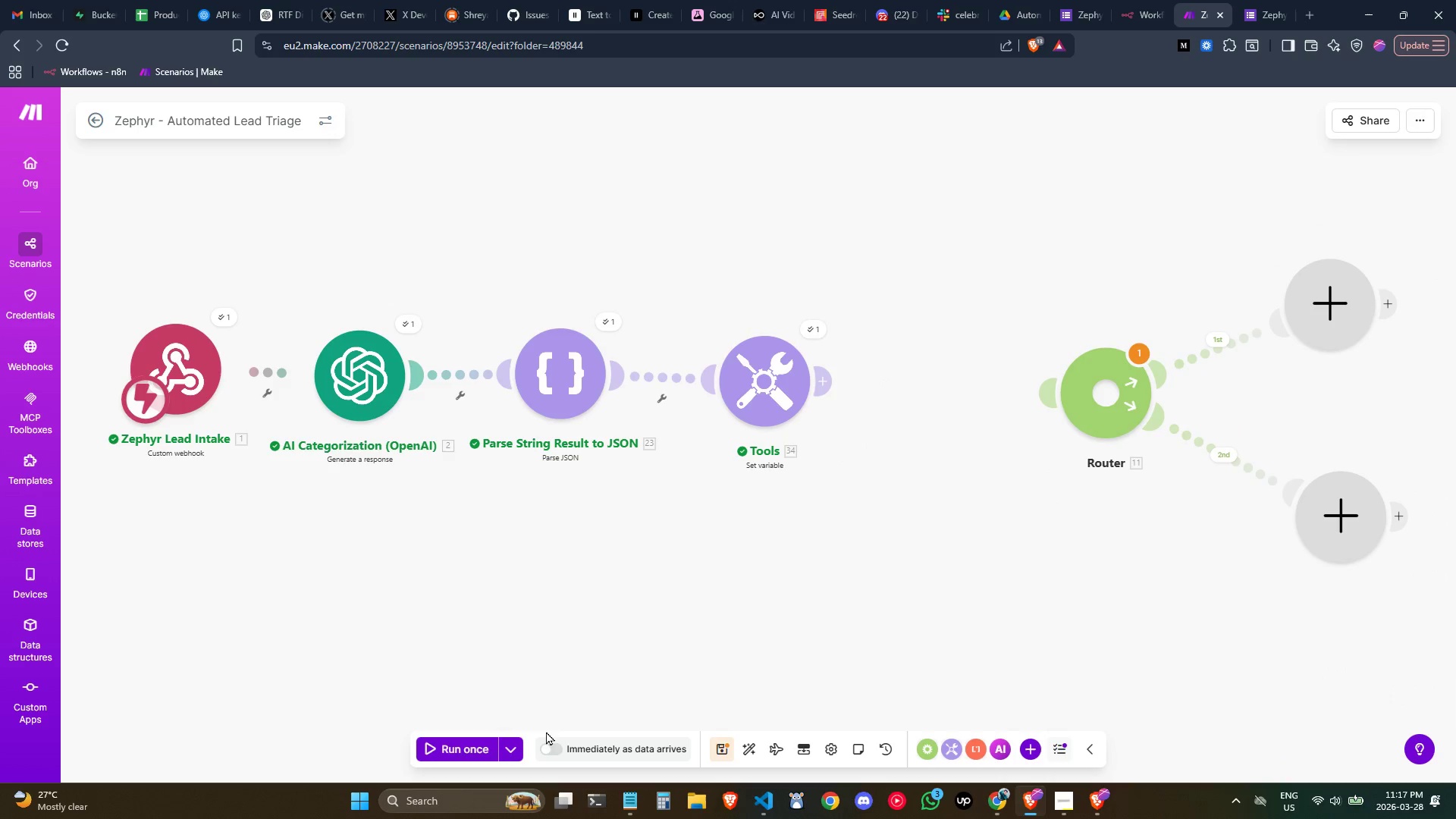 
left_click([510, 748])
 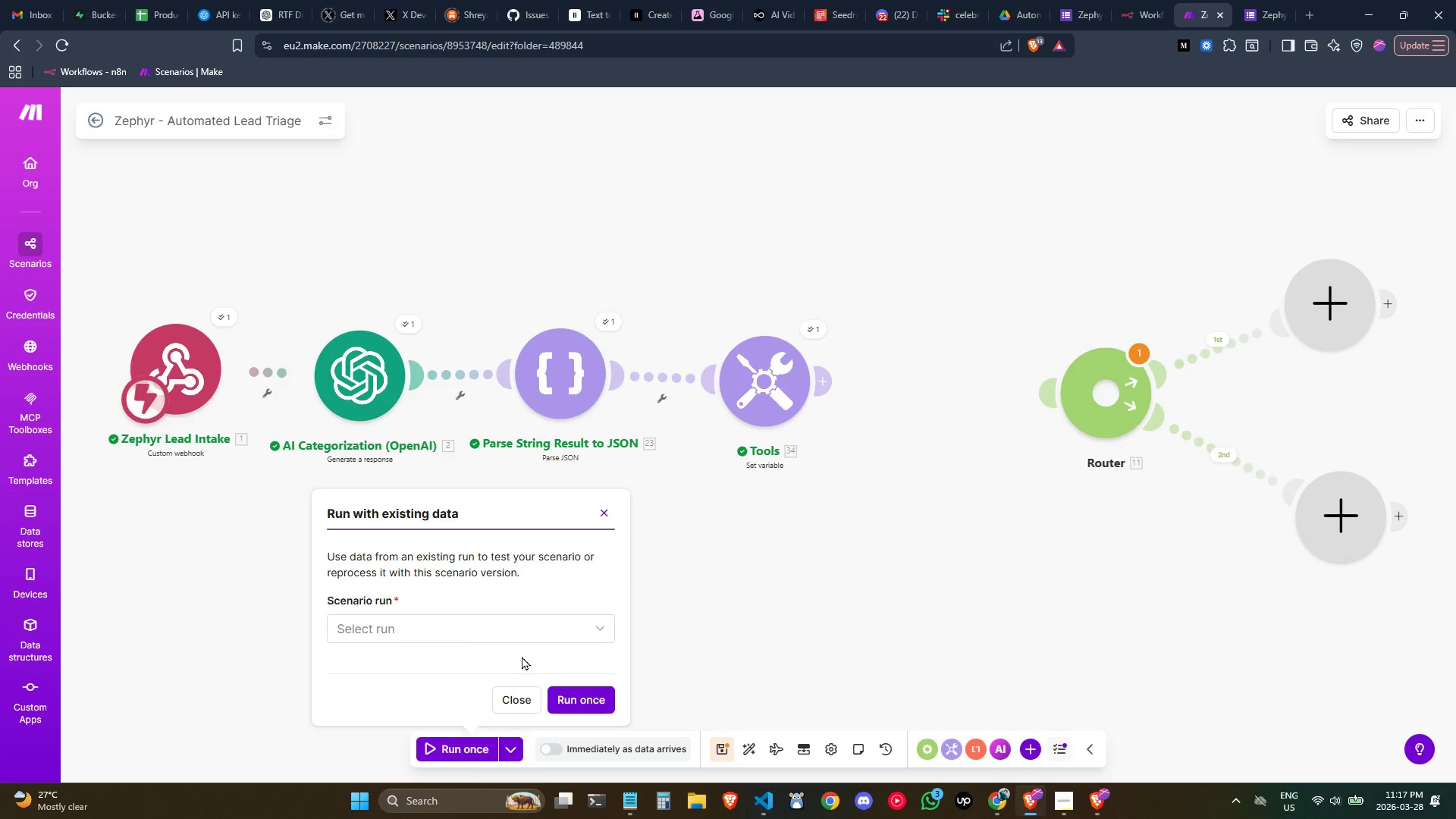 
left_click([513, 635])
 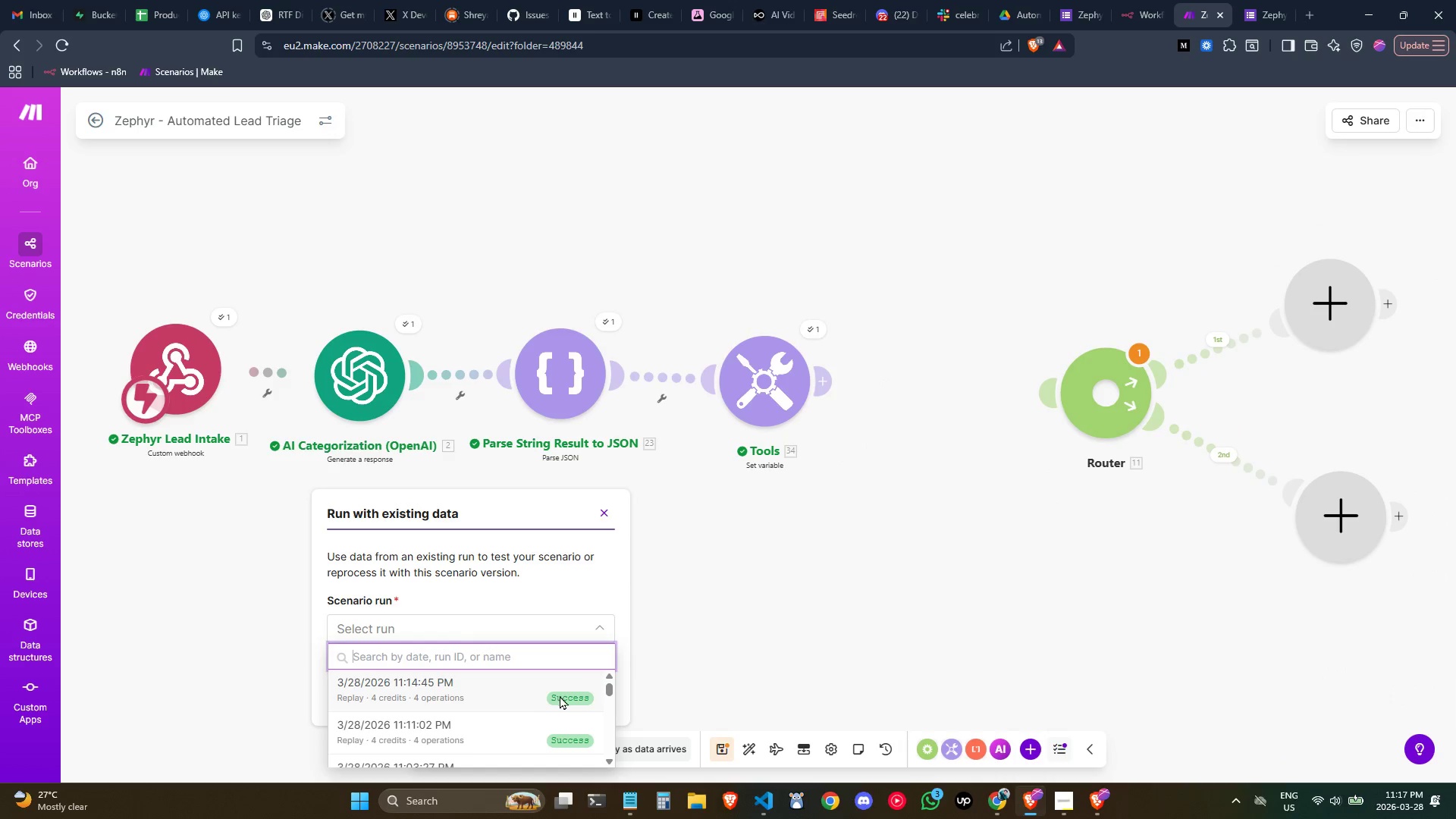 
left_click([563, 697])
 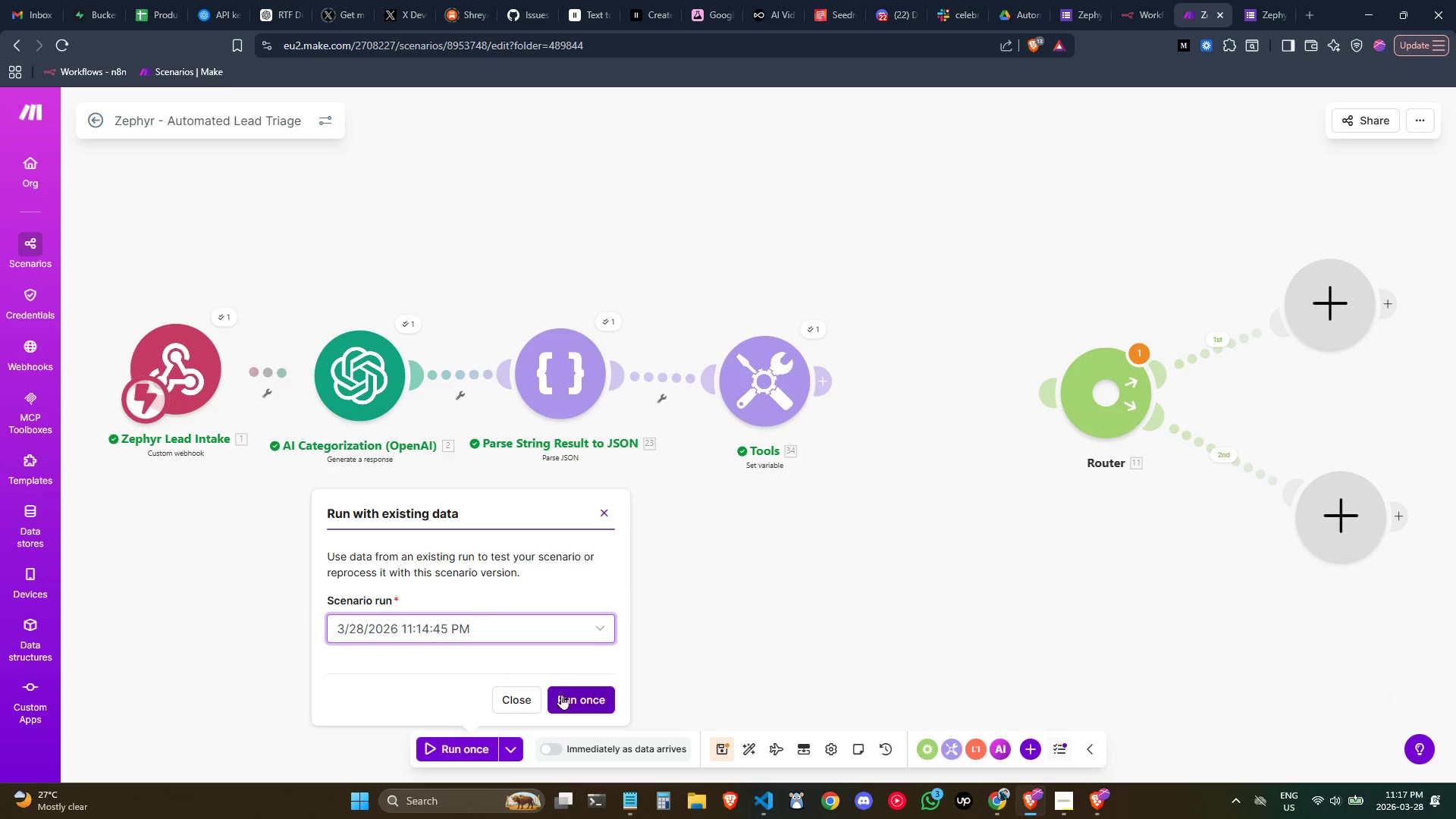 
left_click([585, 695])
 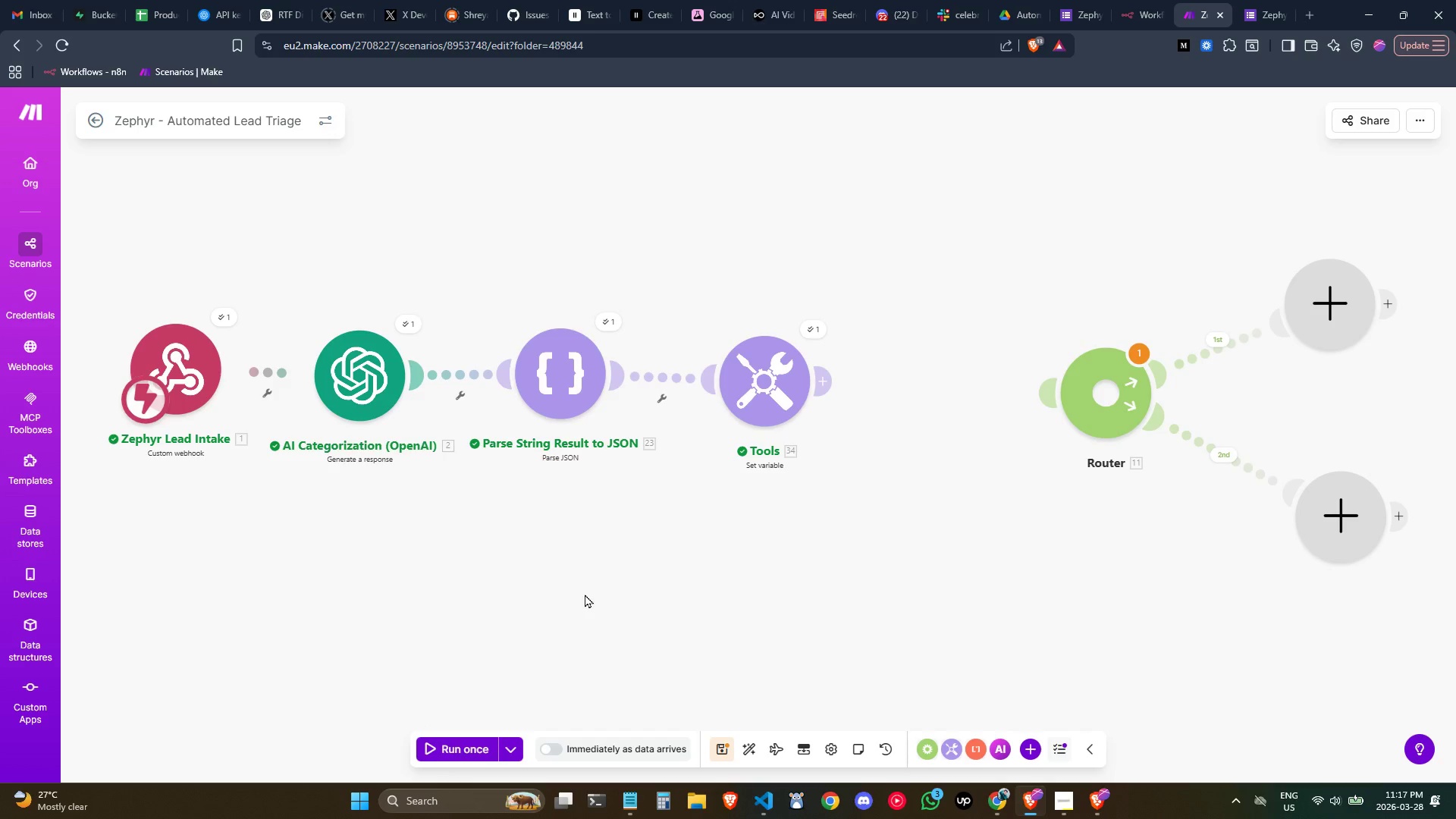 
wait(5.33)
 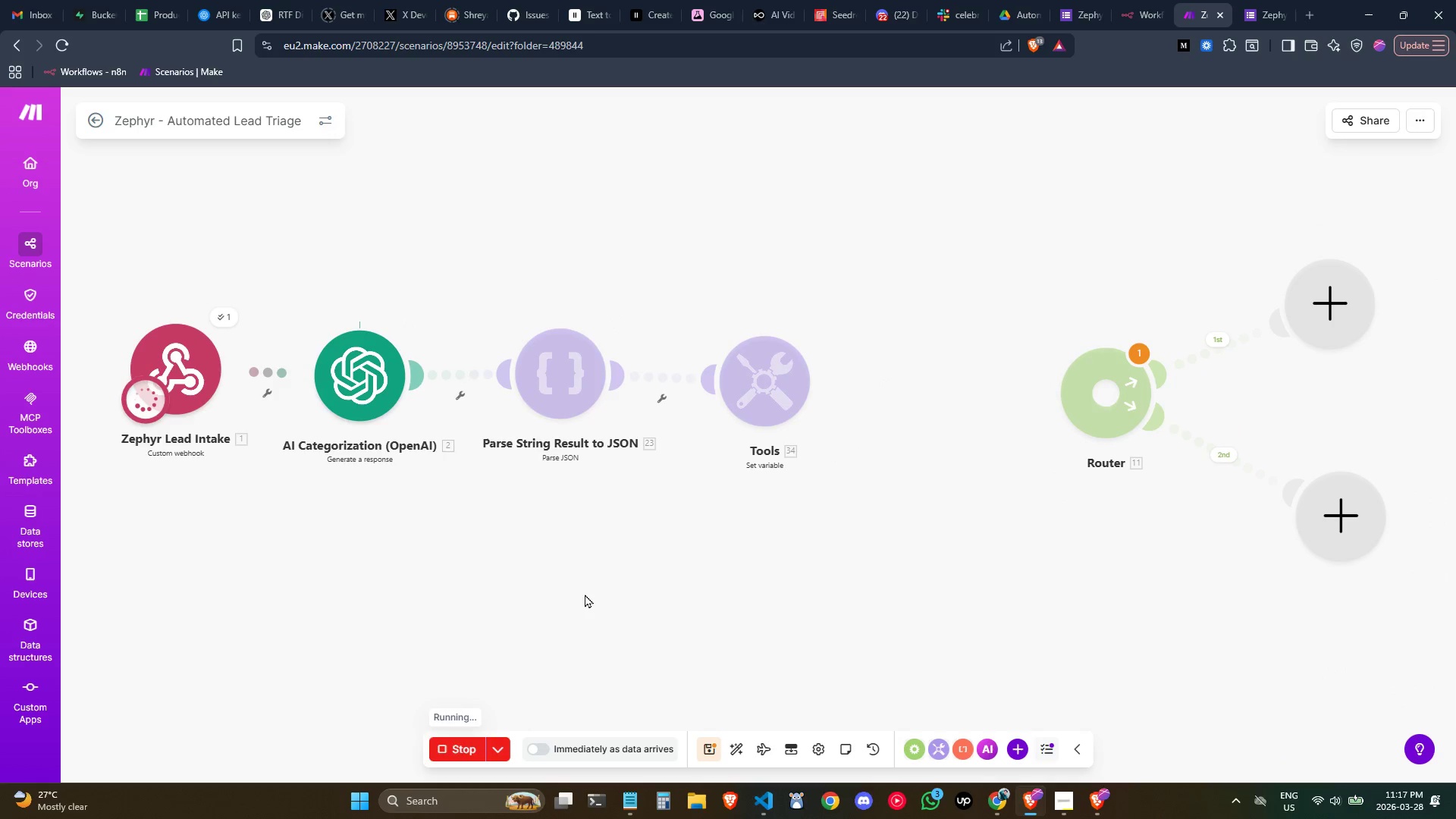 
left_click([1062, 792])